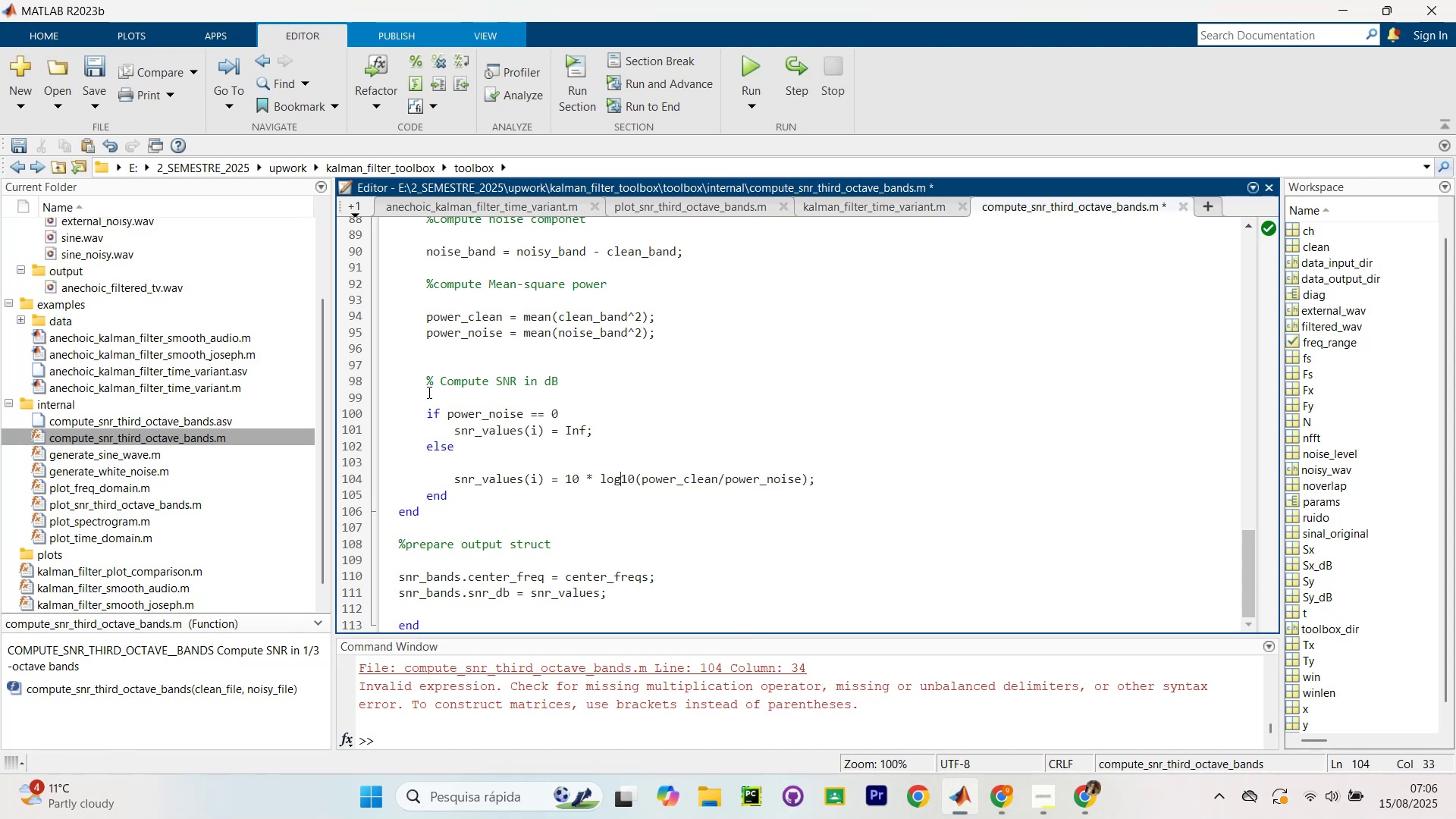 
left_click([587, 363])
 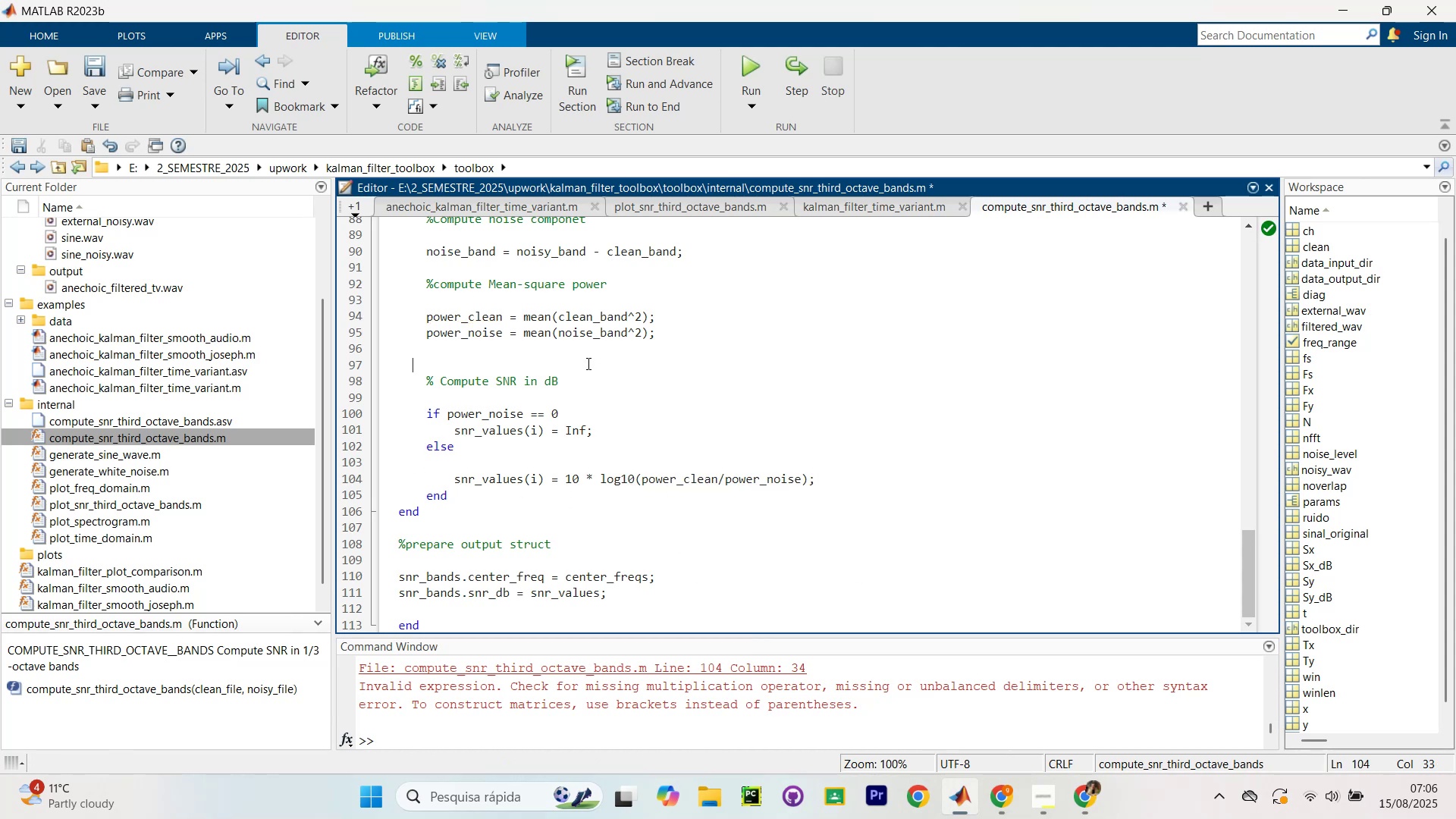 
key(Control+NumpadEnter)
 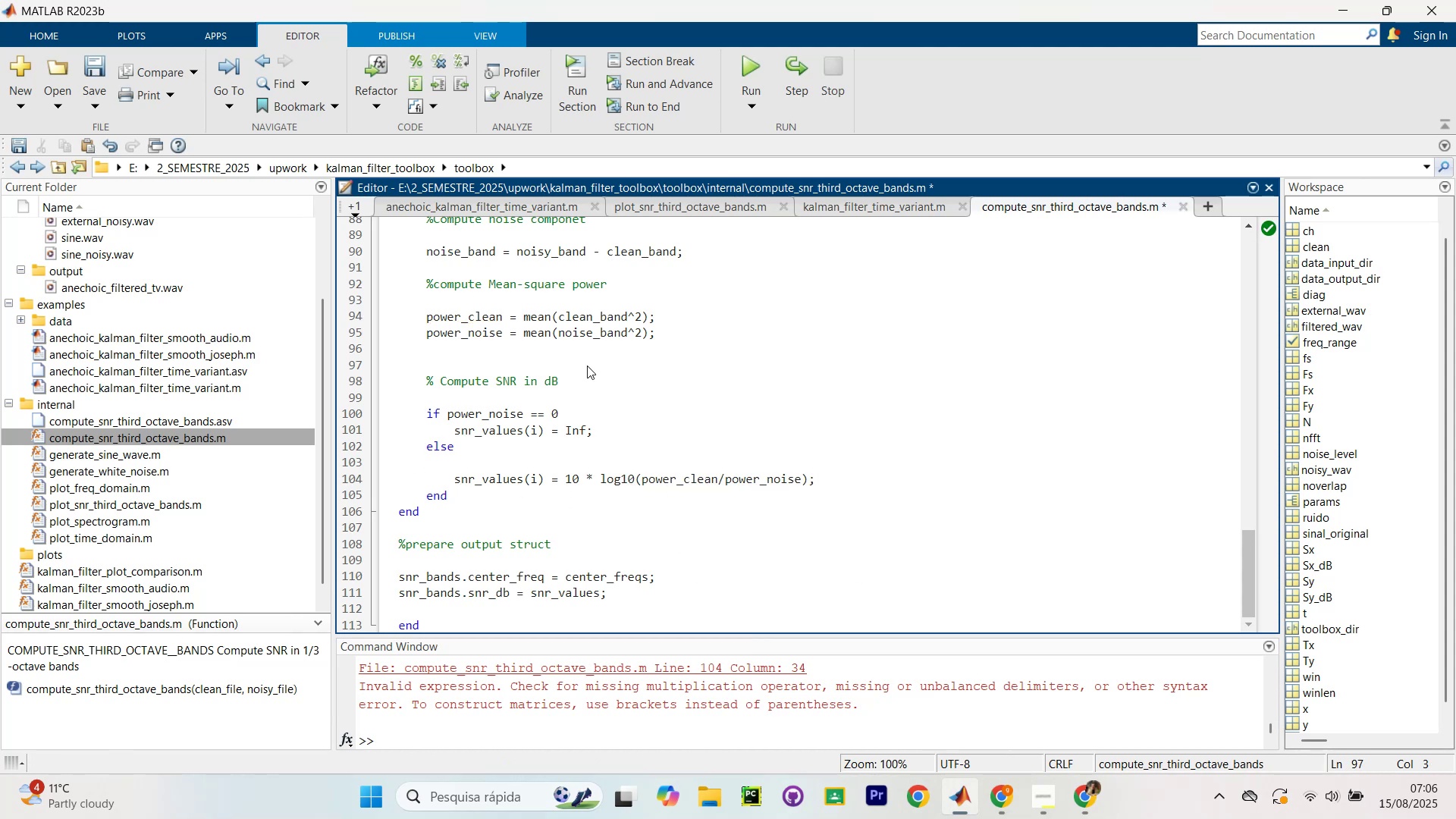 
key(Control+NumpadEnter)
 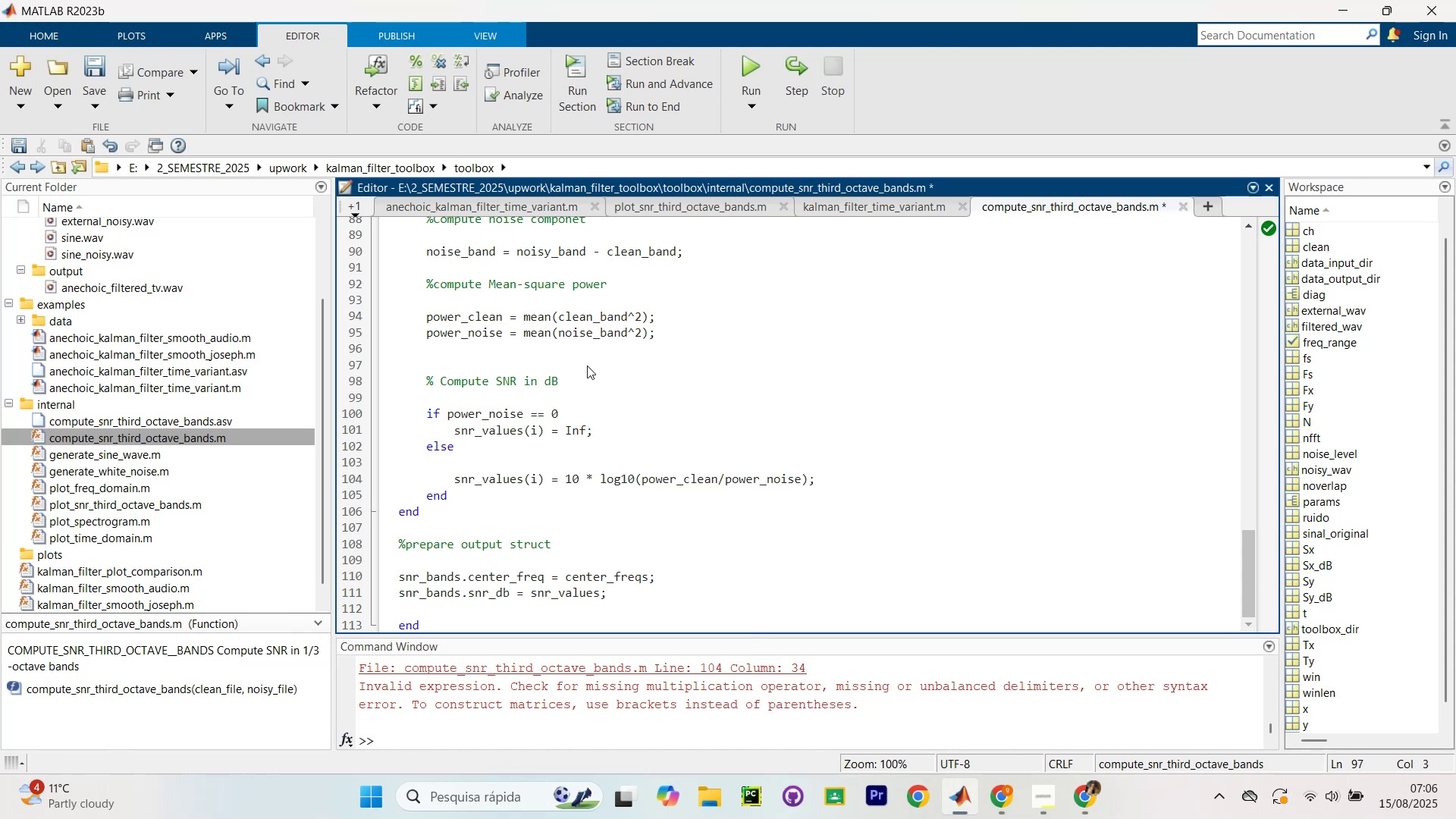 
key(Control+NumpadEnter)
 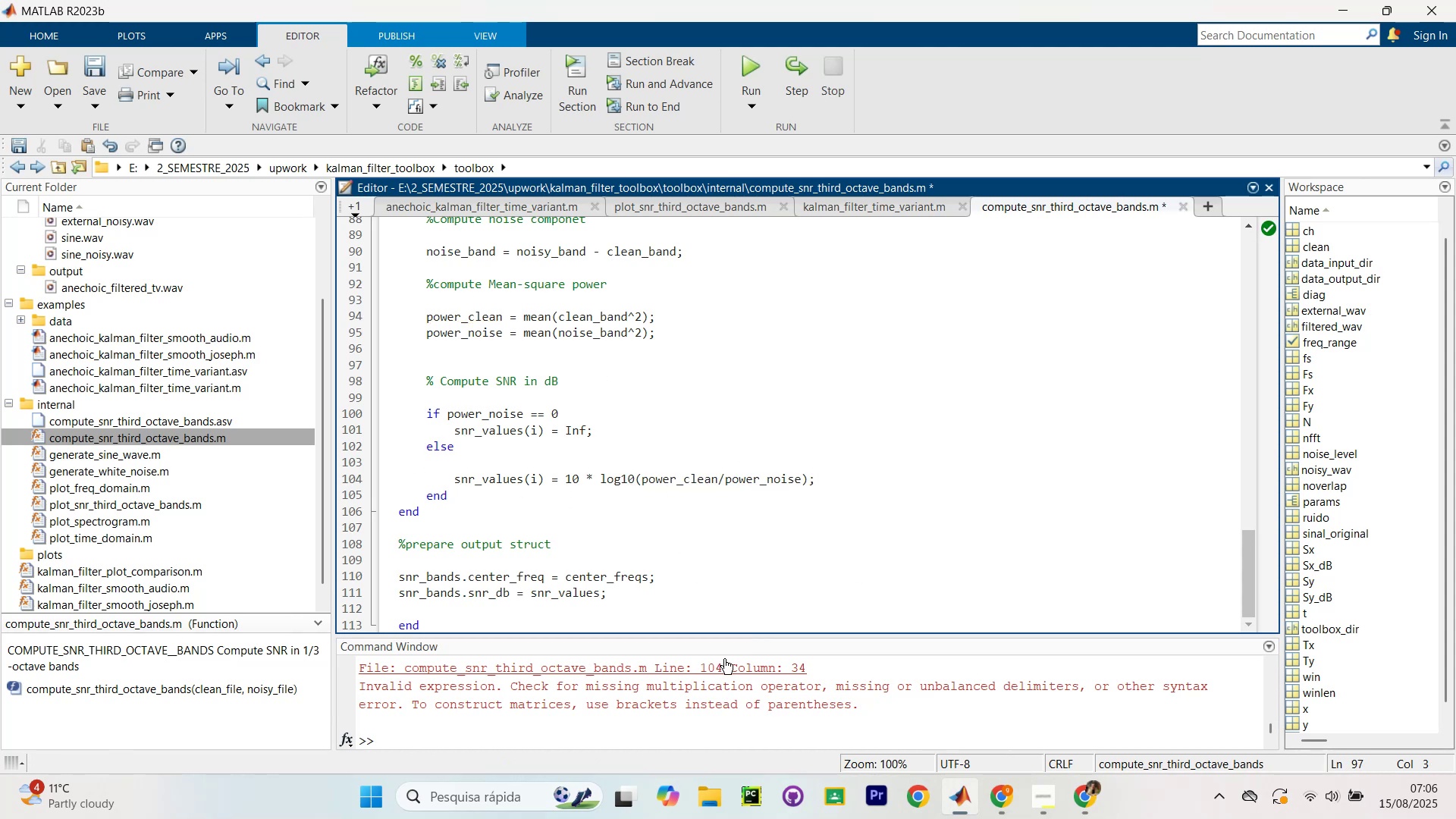 
left_click_drag(start_coordinate=[720, 729], to_coordinate=[725, 729])
 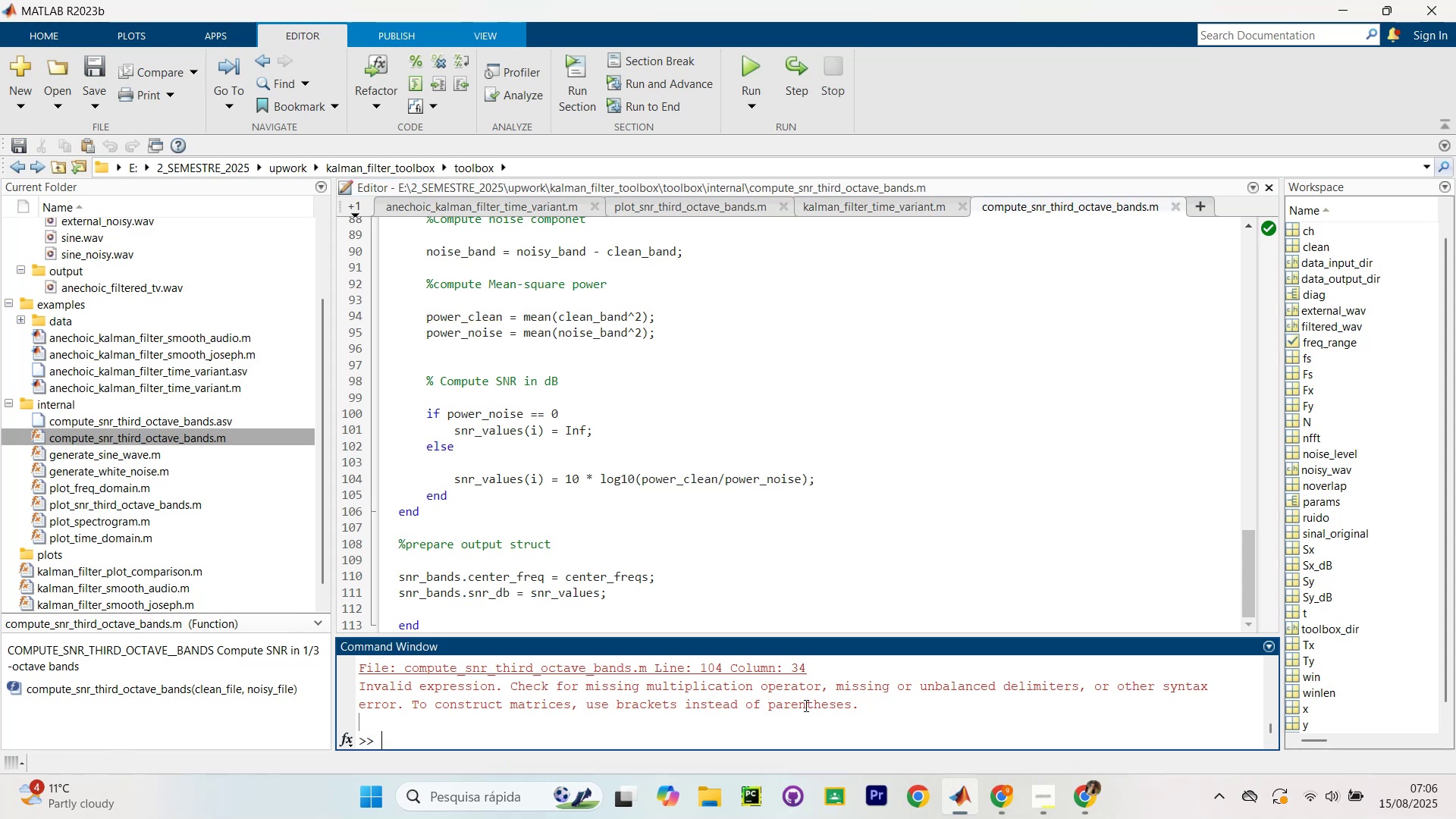 
type(clean)
key(Backspace)
type(r)
 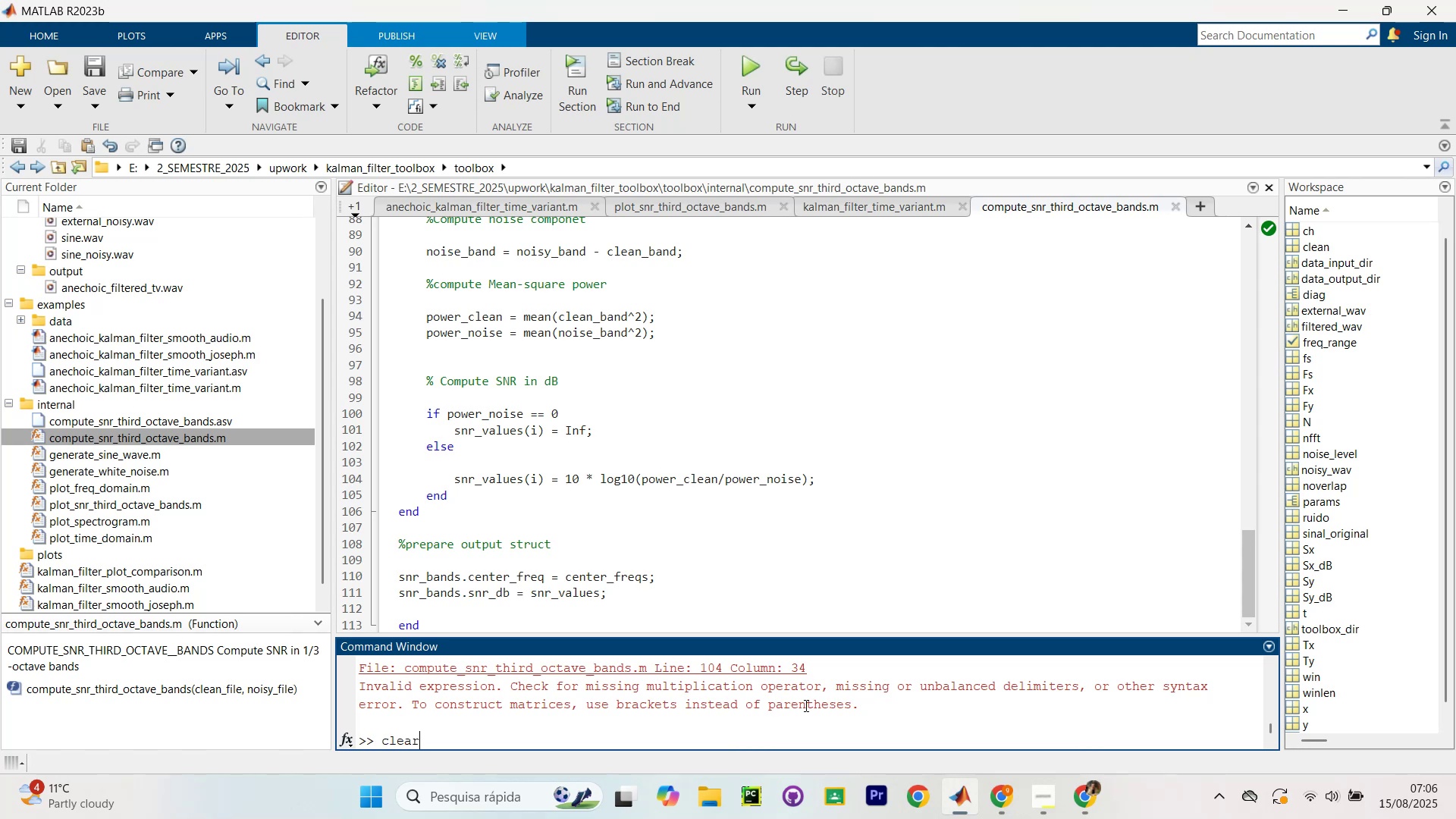 
key(Enter)
 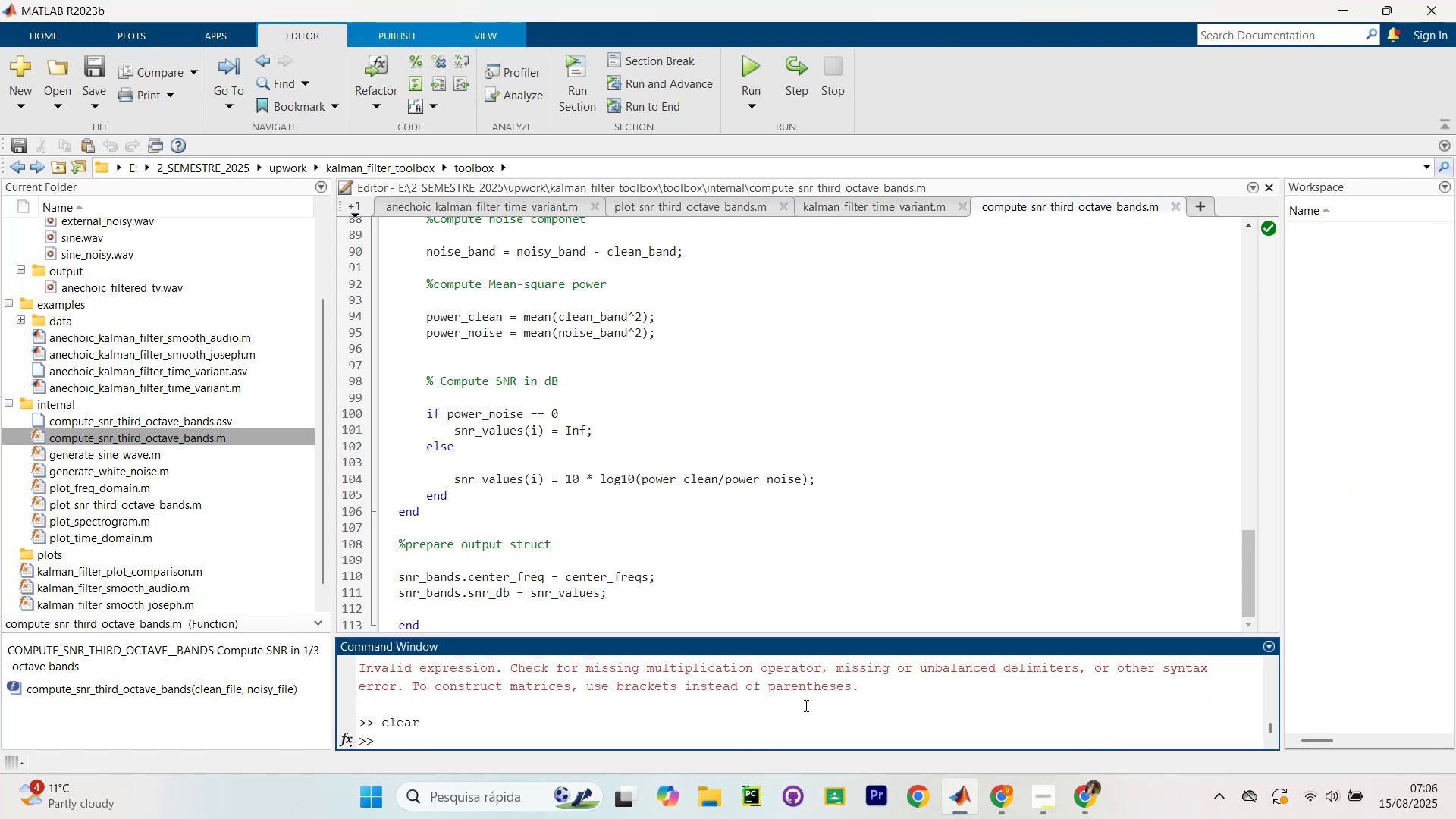 
type(clc)
 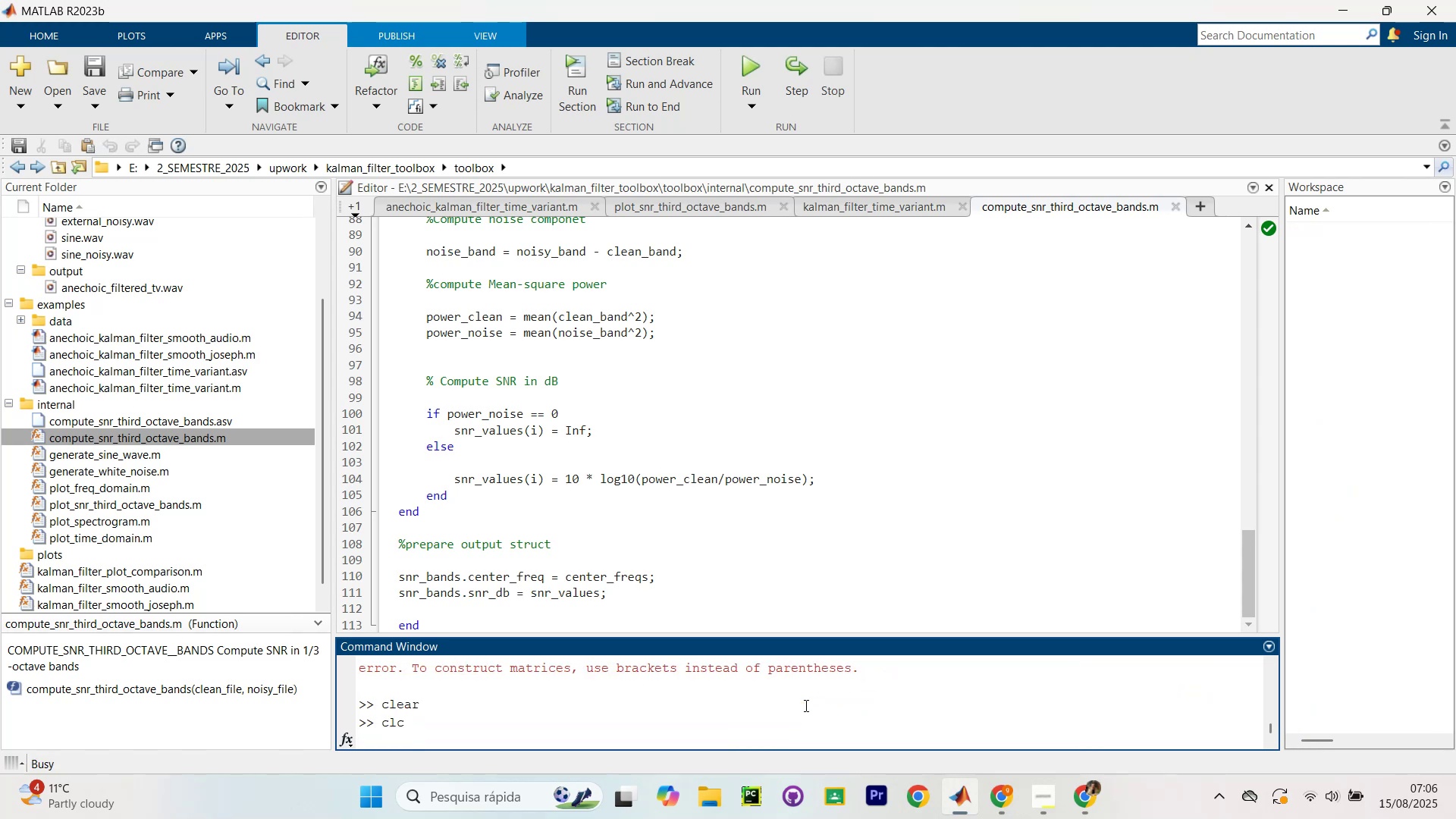 
key(Enter)
 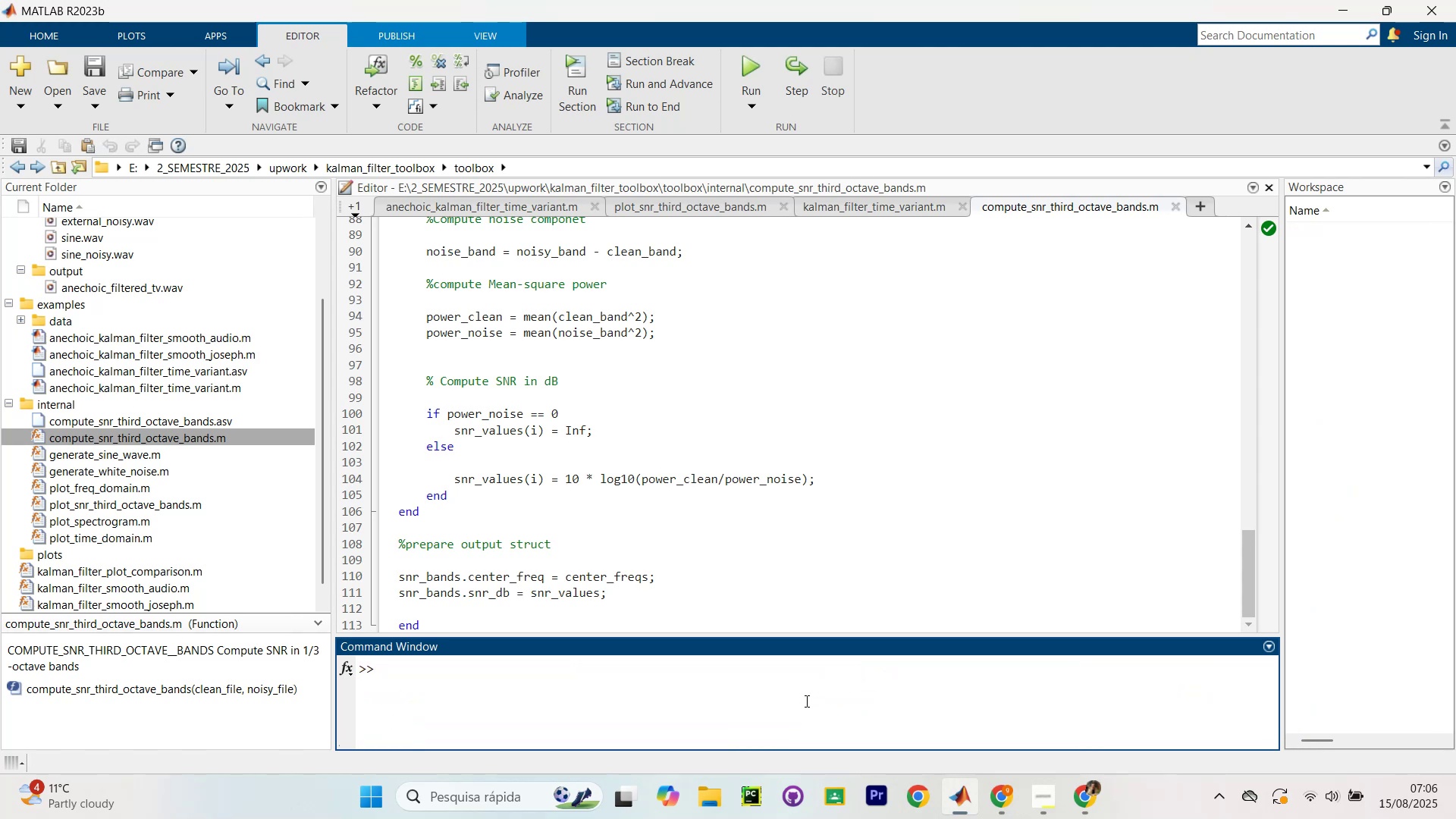 
left_click_drag(start_coordinate=[899, 500], to_coordinate=[906, 504])
 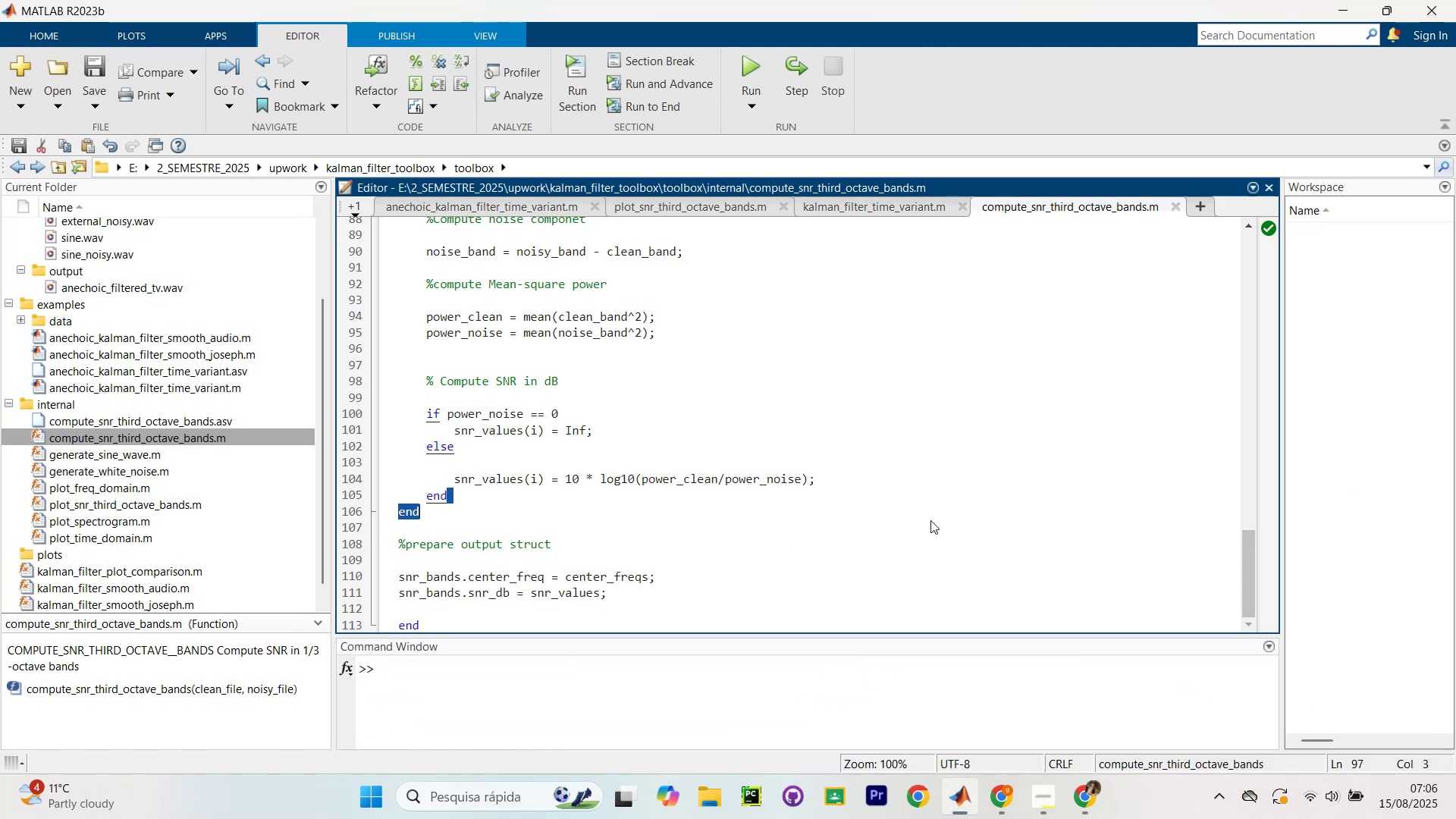 
key(Control+NumpadEnter)
 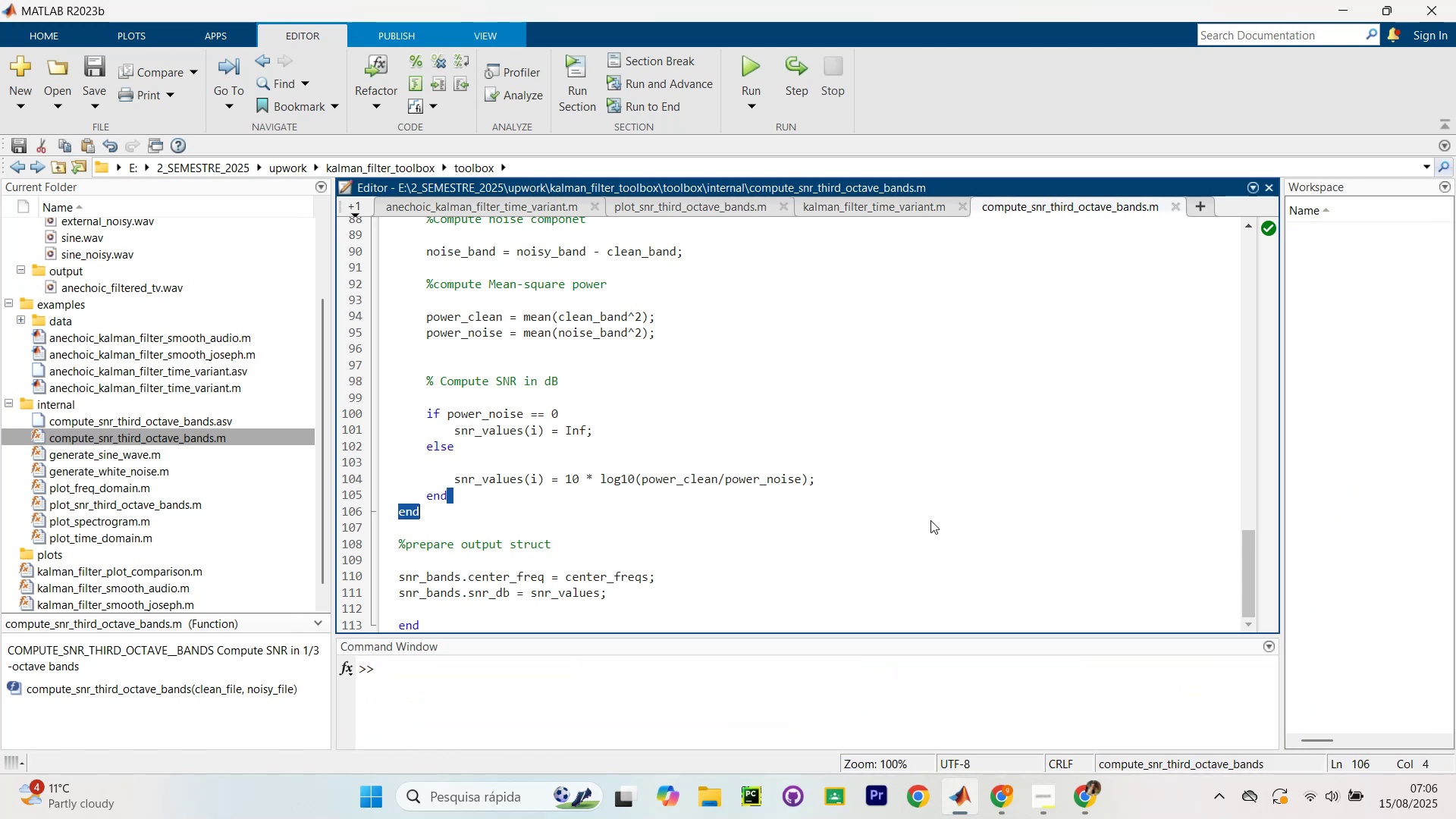 
scroll: coordinate [883, 541], scroll_direction: up, amount: 24.0
 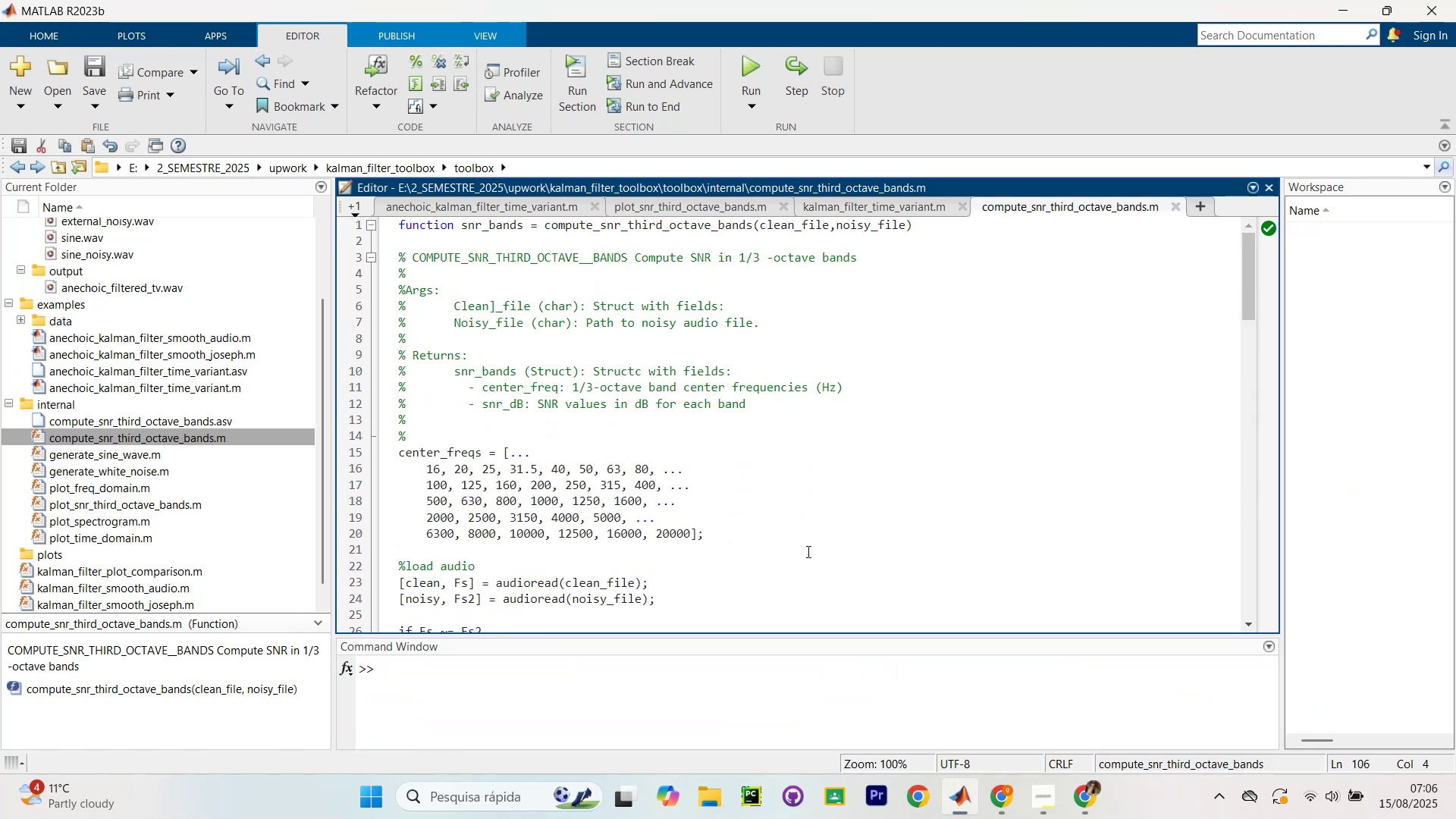 
scroll: coordinate [763, 584], scroll_direction: down, amount: 20.0
 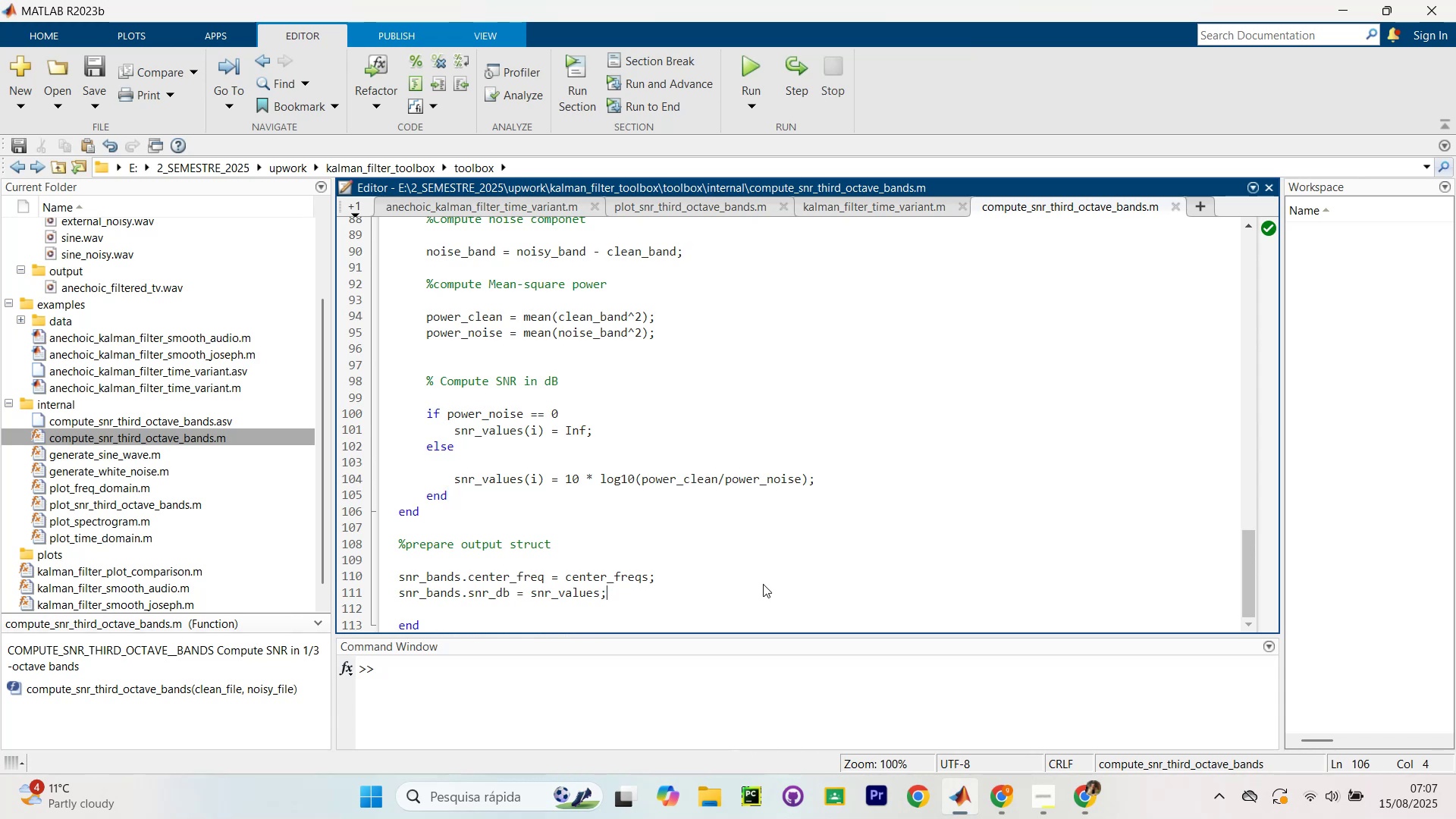 
left_click([763, 584])
 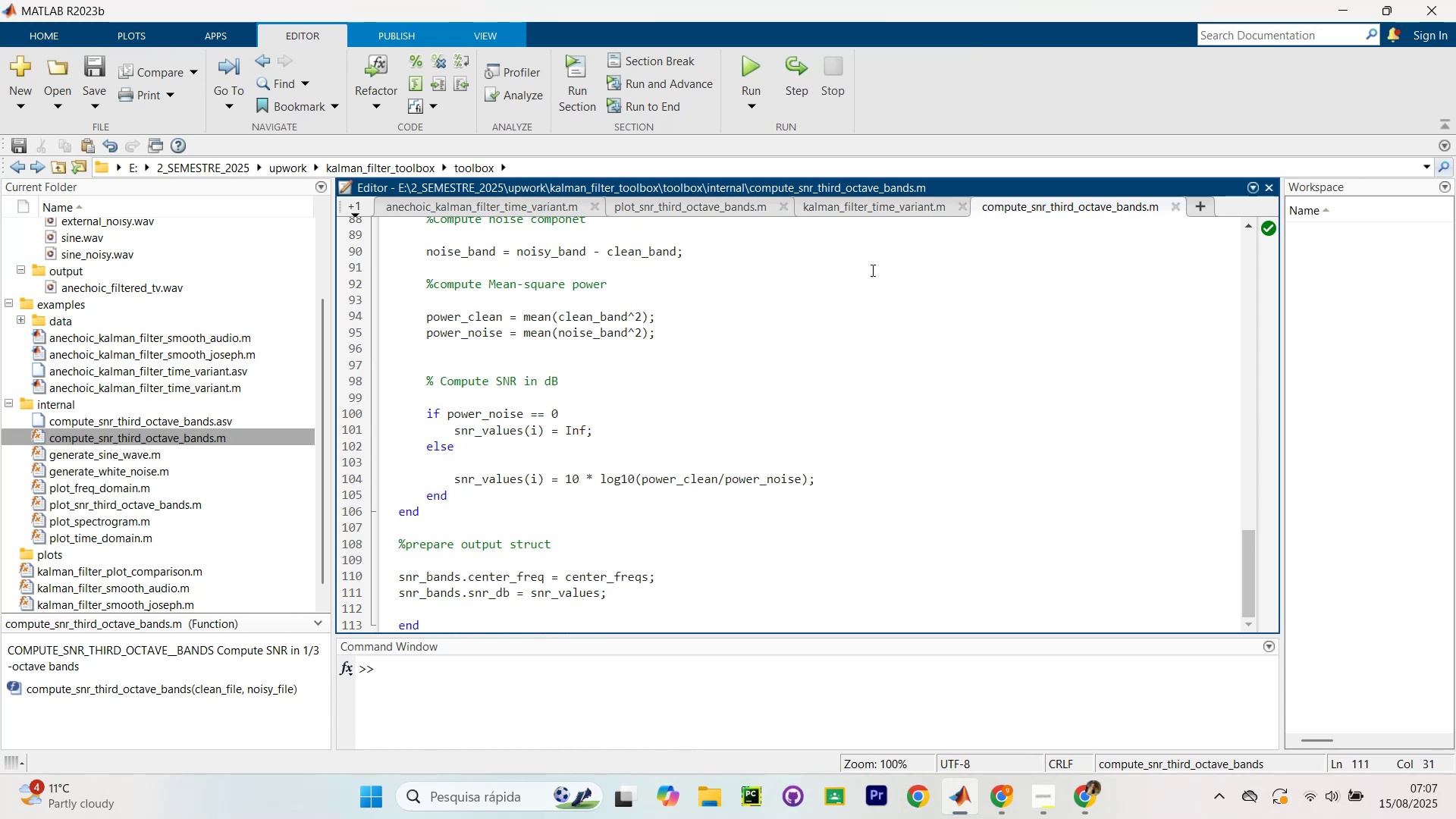 
left_click([882, 207])
 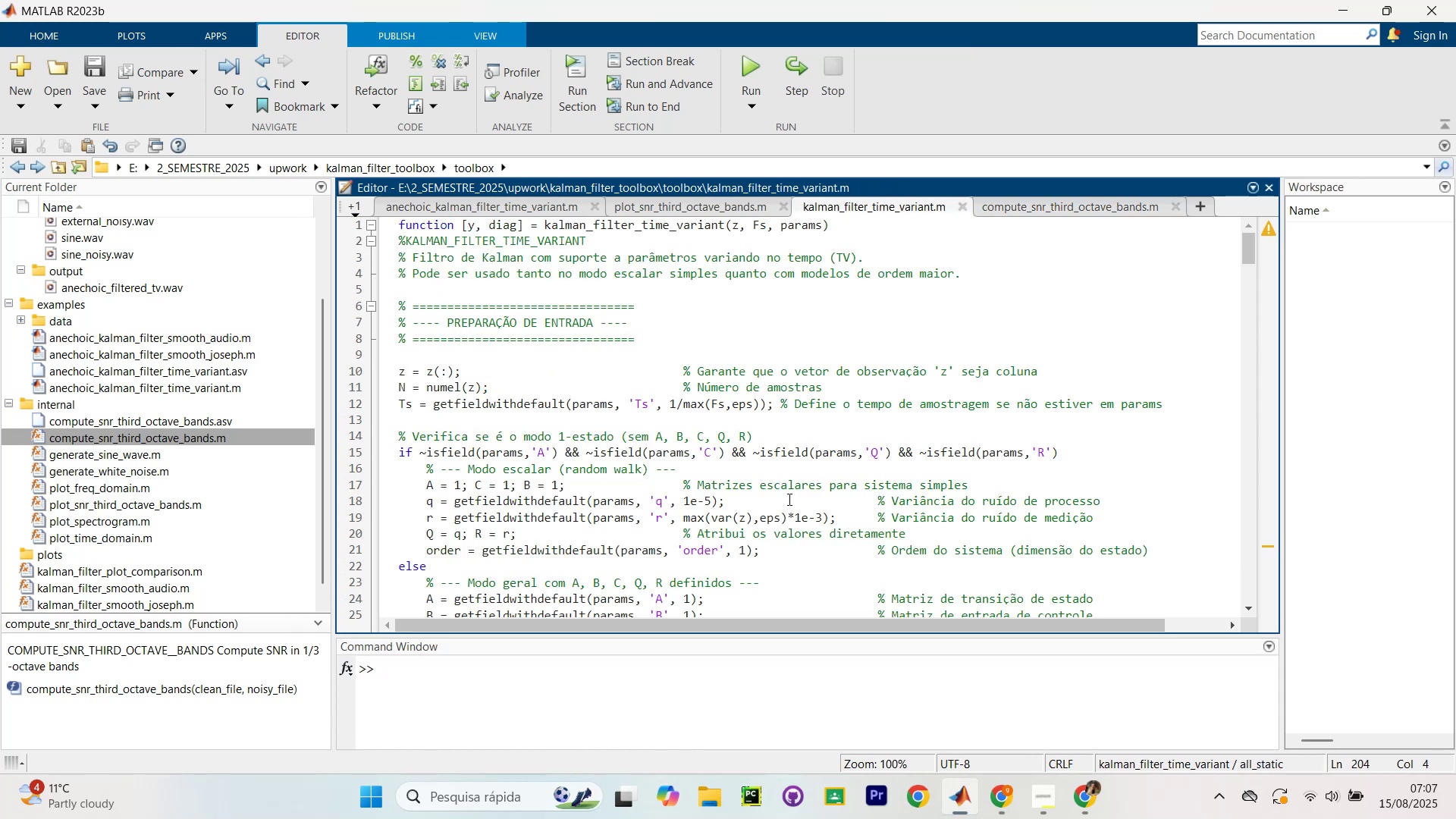 
scroll: coordinate [804, 451], scroll_direction: down, amount: 17.0
 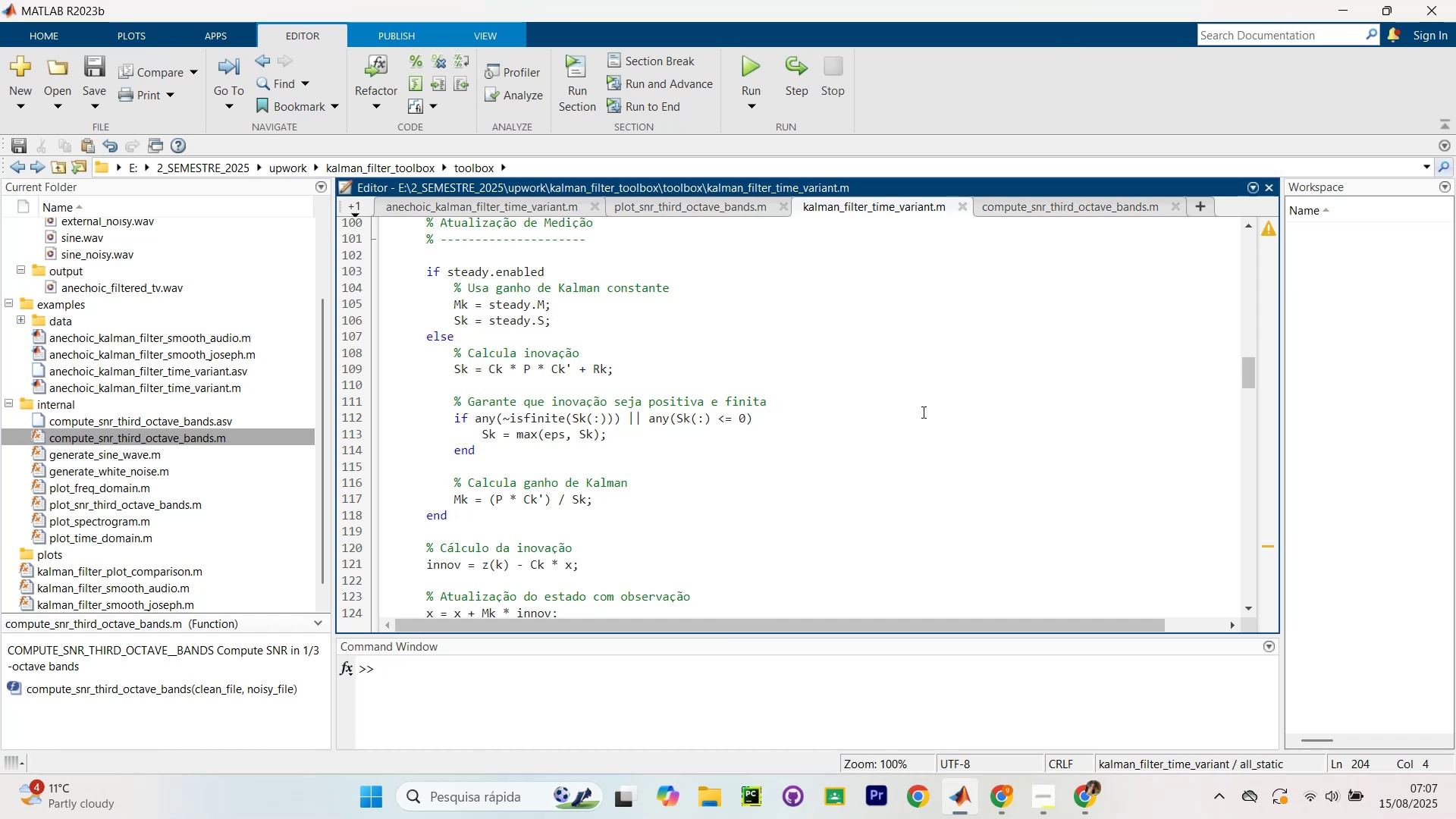 
wait(9.83)
 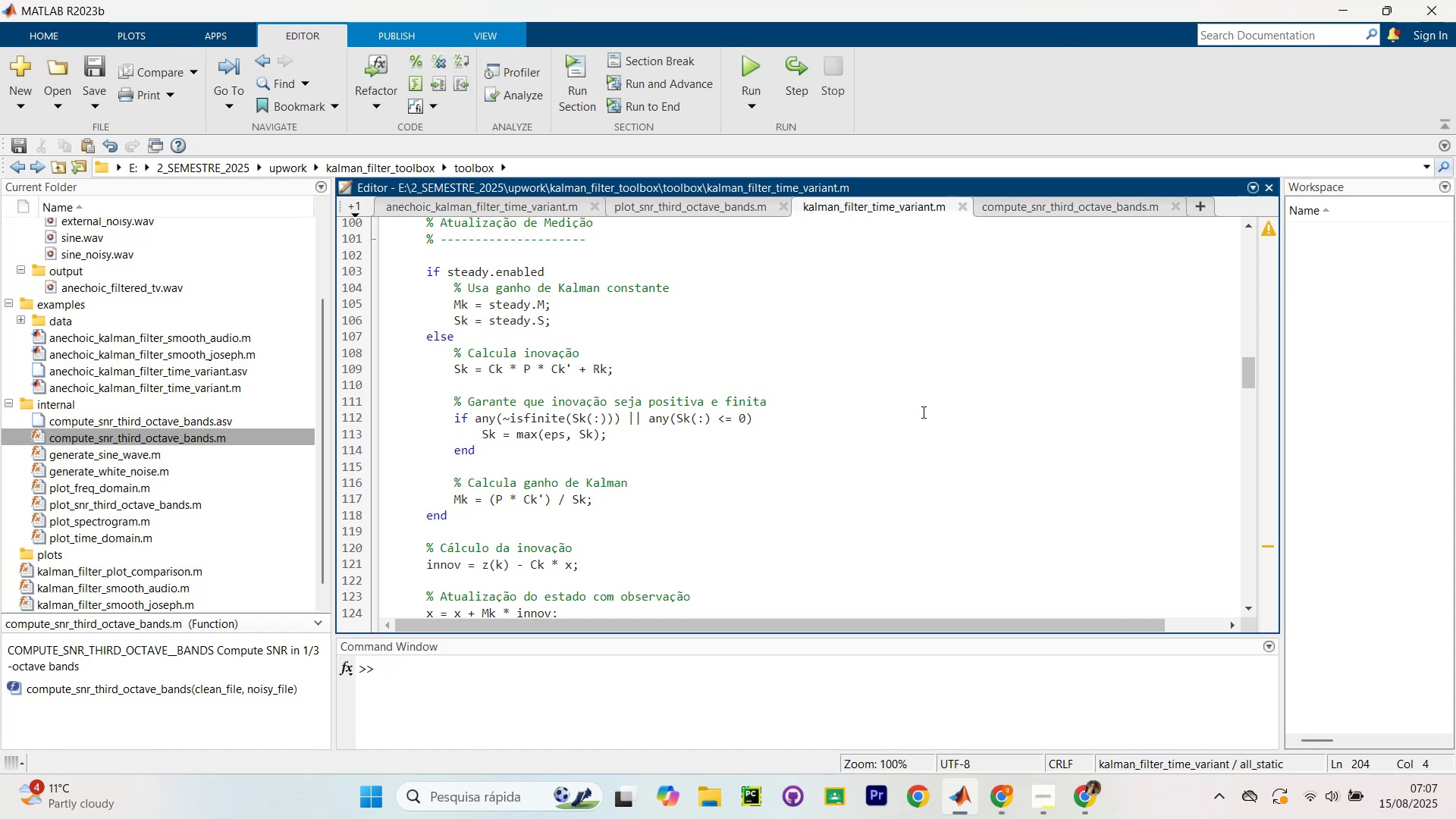 
scroll: coordinate [677, 303], scroll_direction: up, amount: 4.0
 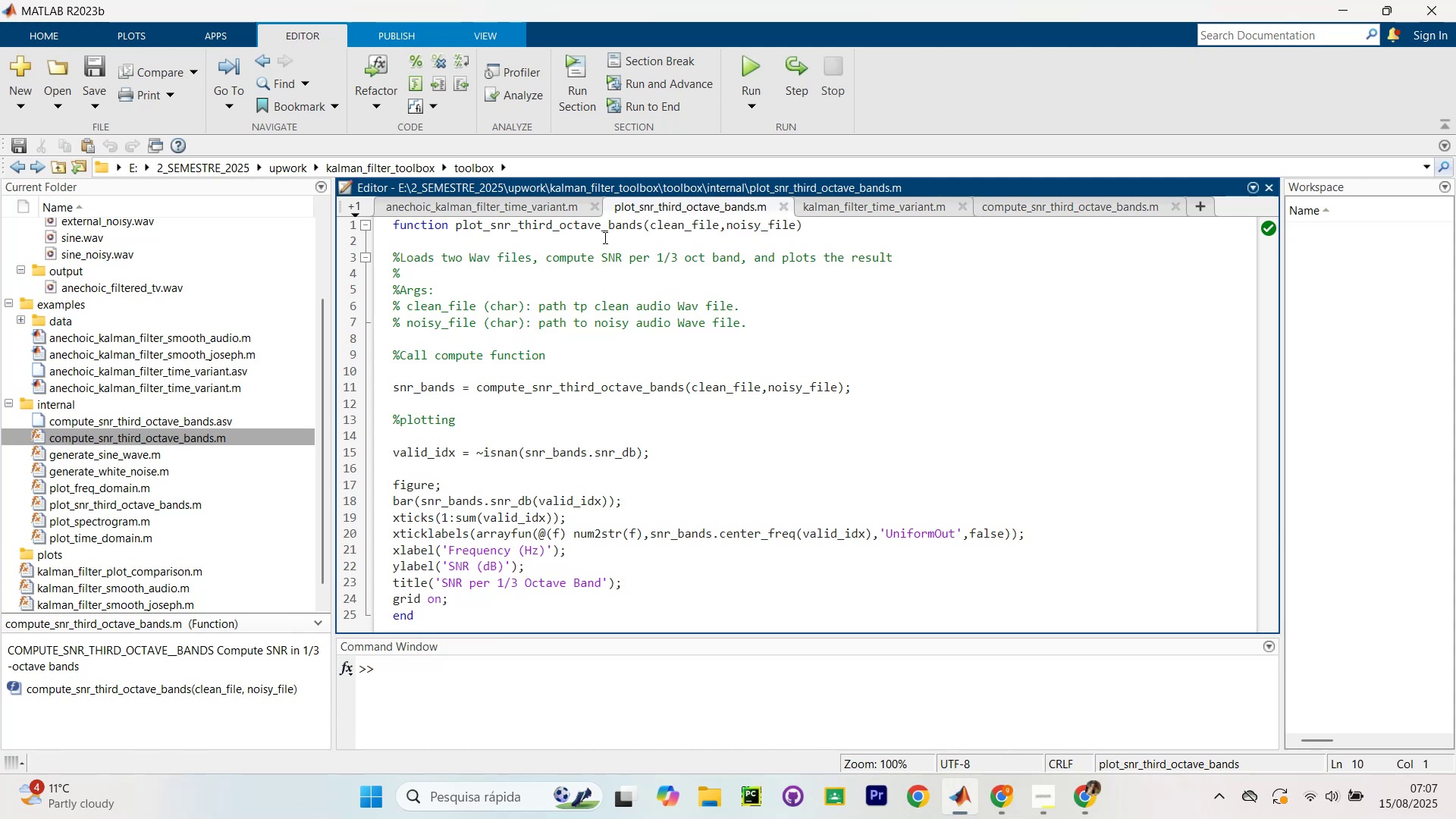 
wait(8.78)
 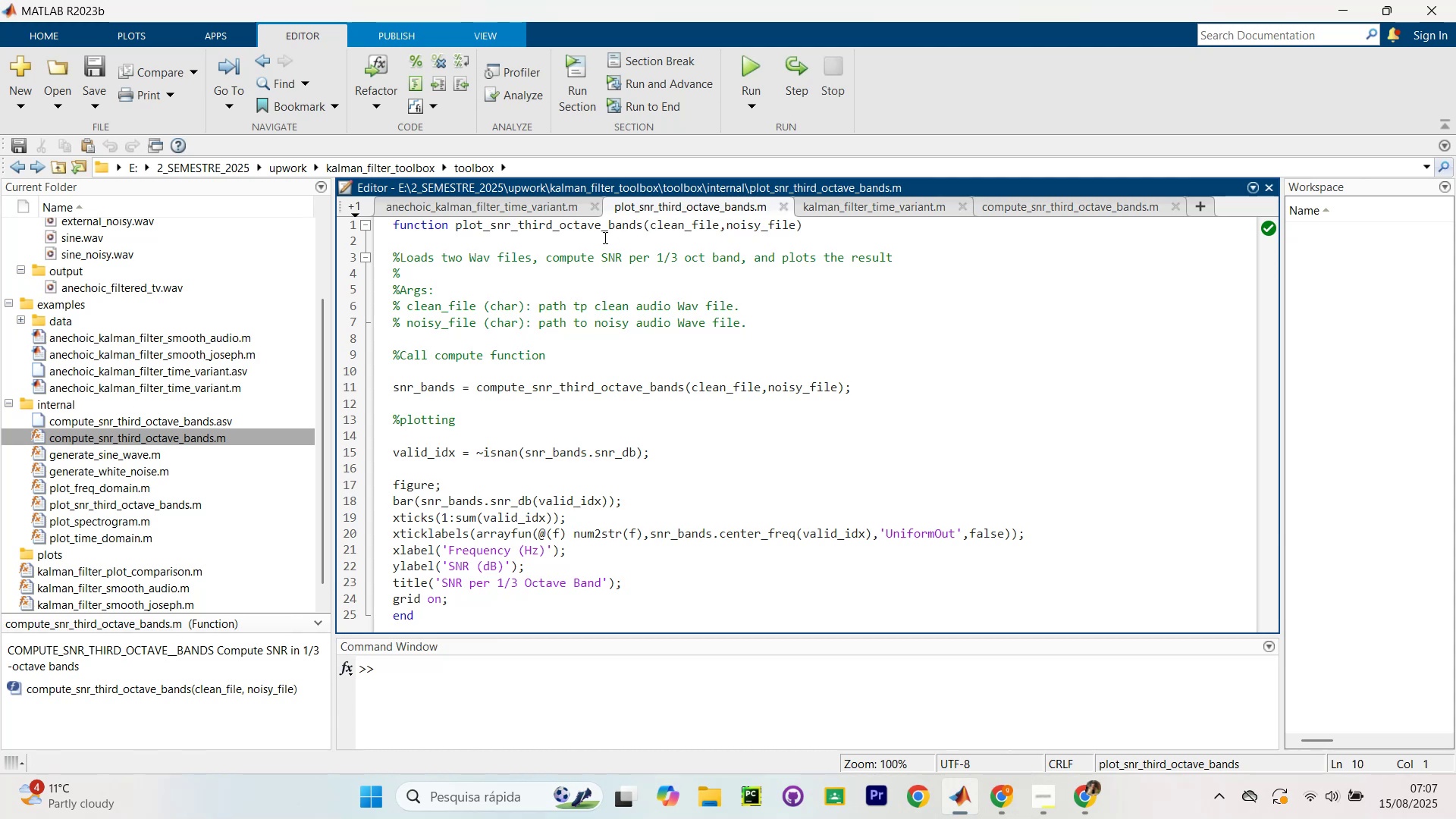 
scroll: coordinate [655, 431], scroll_direction: down, amount: 11.0
 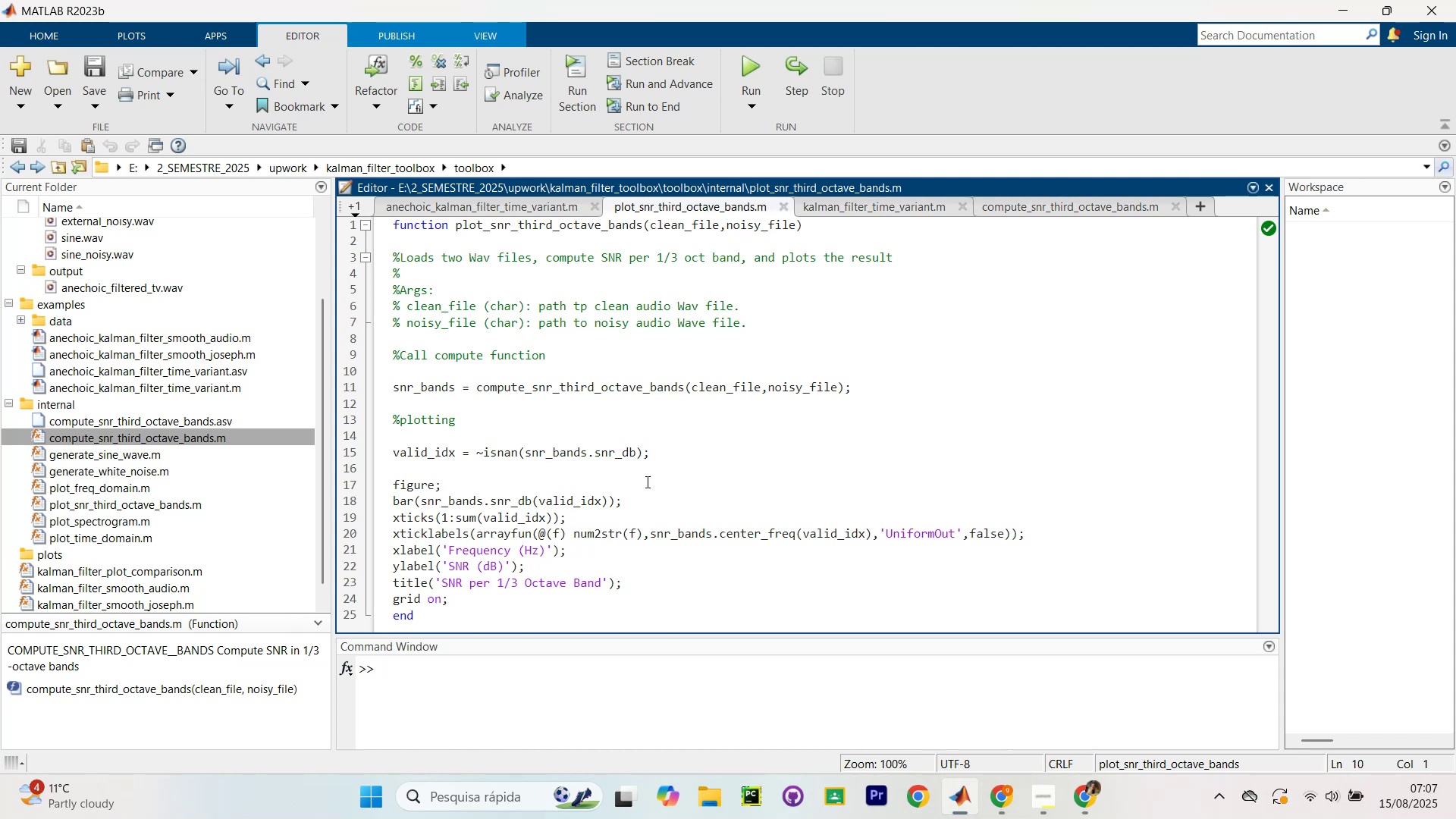 
wait(7.31)
 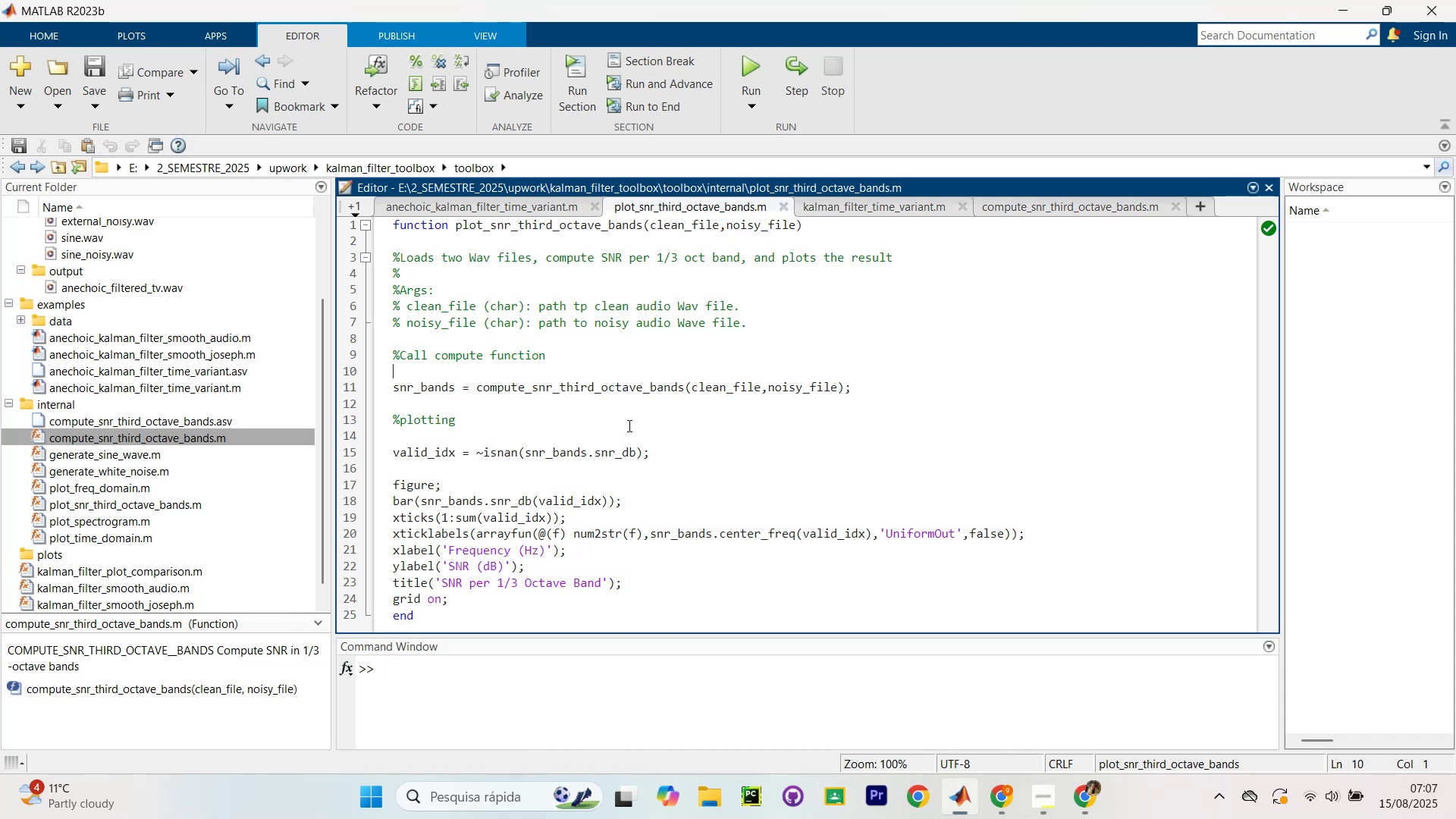 
scroll: coordinate [126, 388], scroll_direction: up, amount: 5.0
 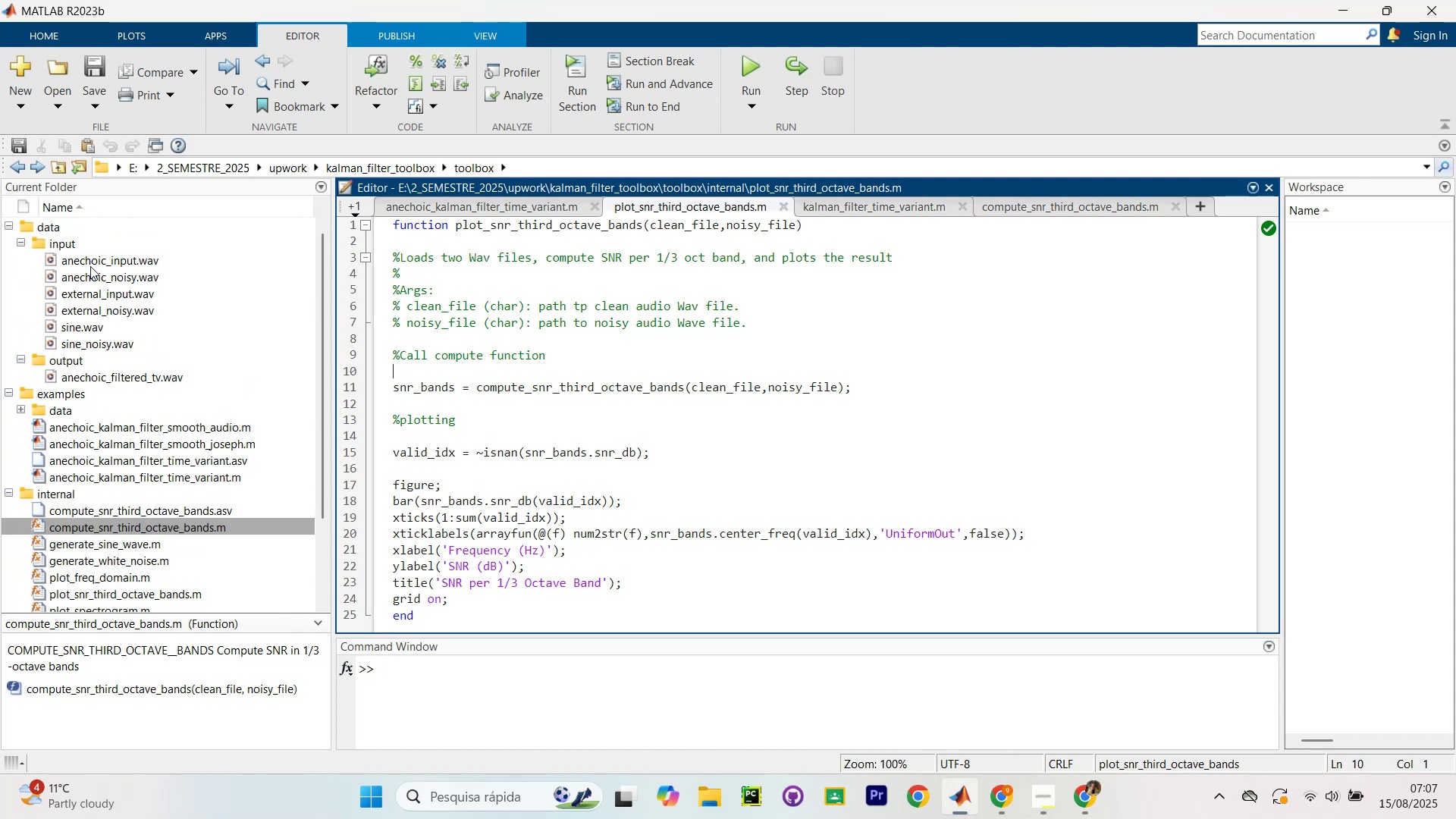 
left_click_drag(start_coordinate=[90, 256], to_coordinate=[480, 689])
 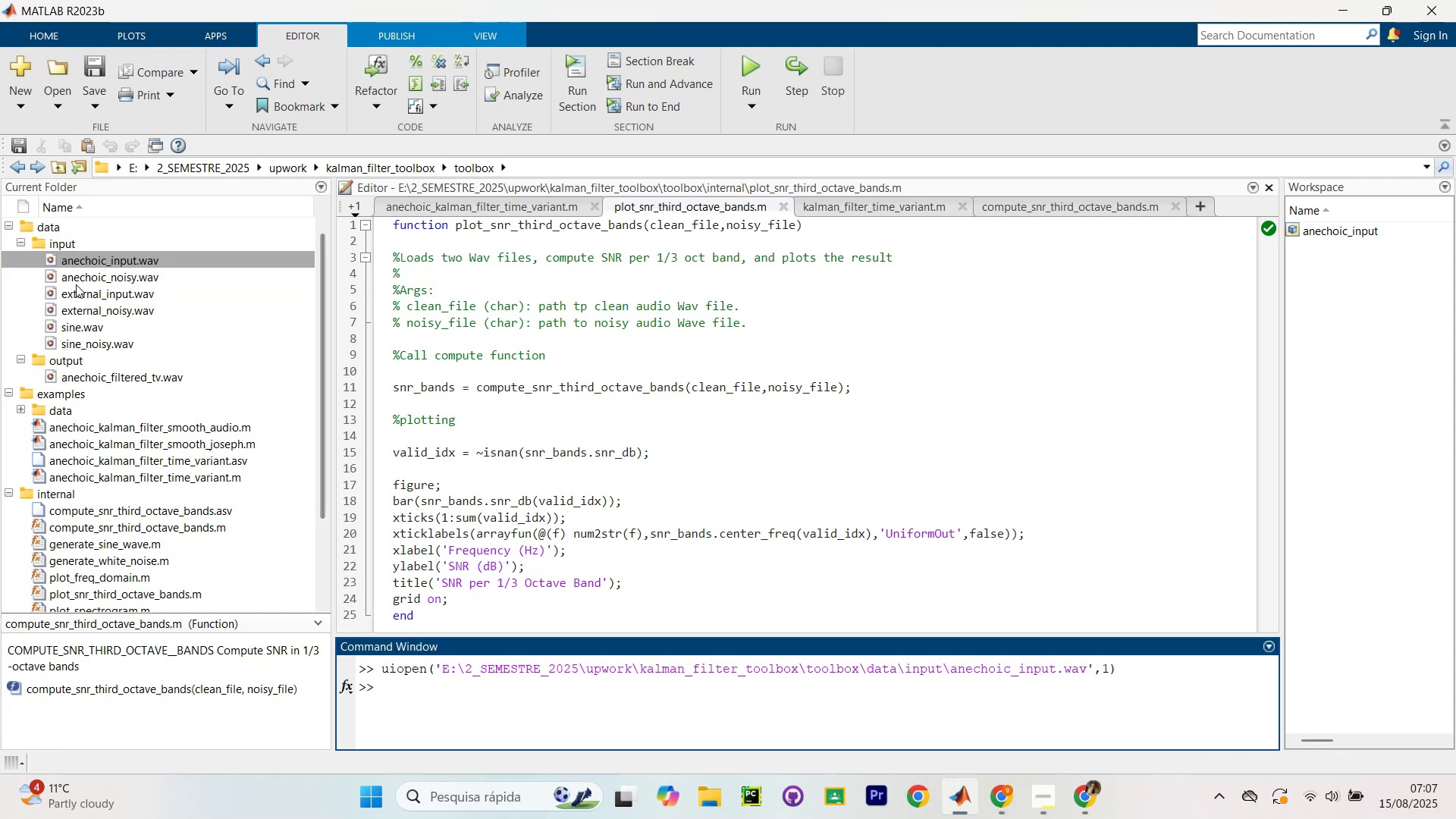 
left_click_drag(start_coordinate=[86, 277], to_coordinate=[492, 689])
 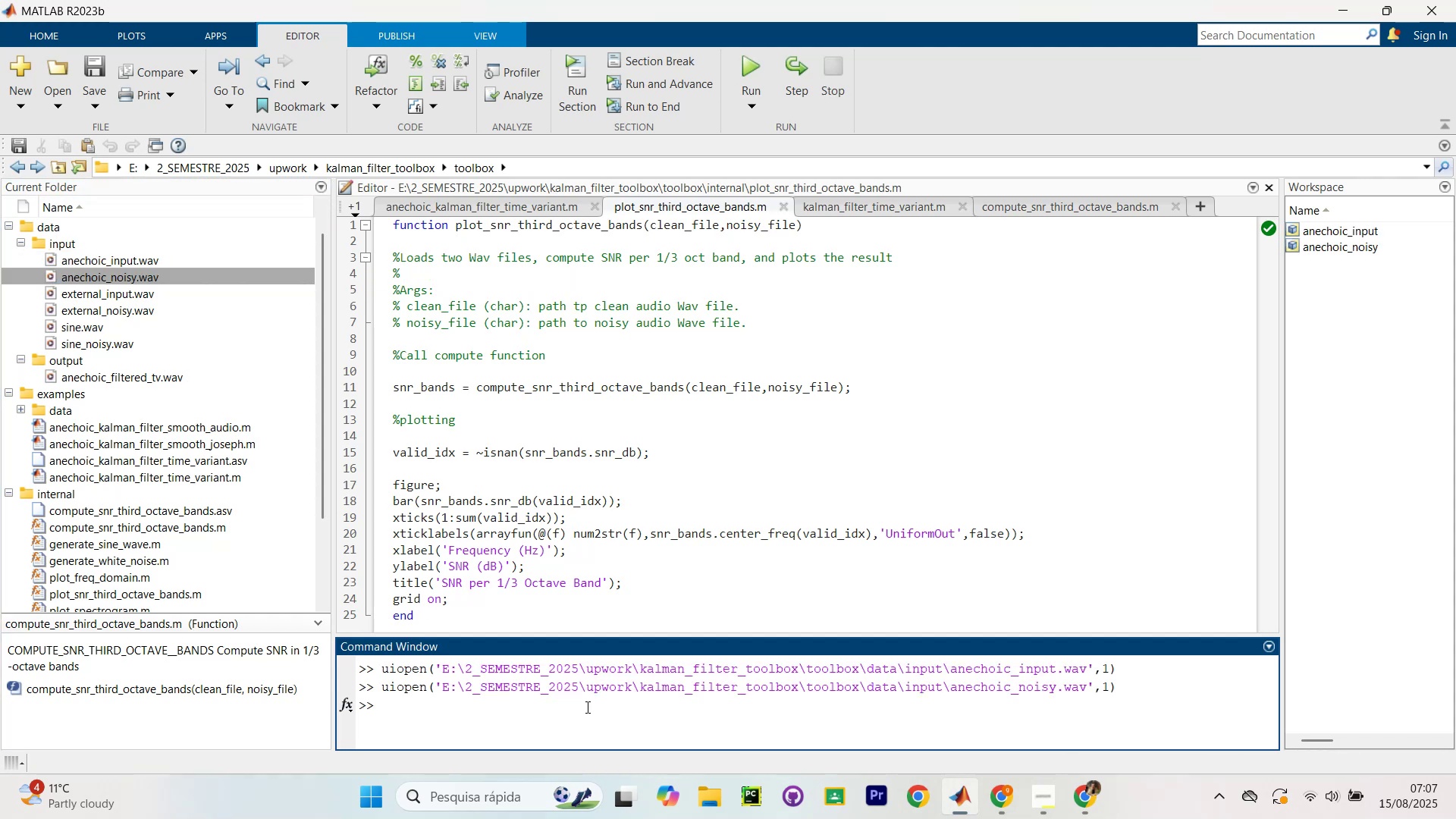 
scroll: coordinate [635, 389], scroll_direction: up, amount: 2.0
 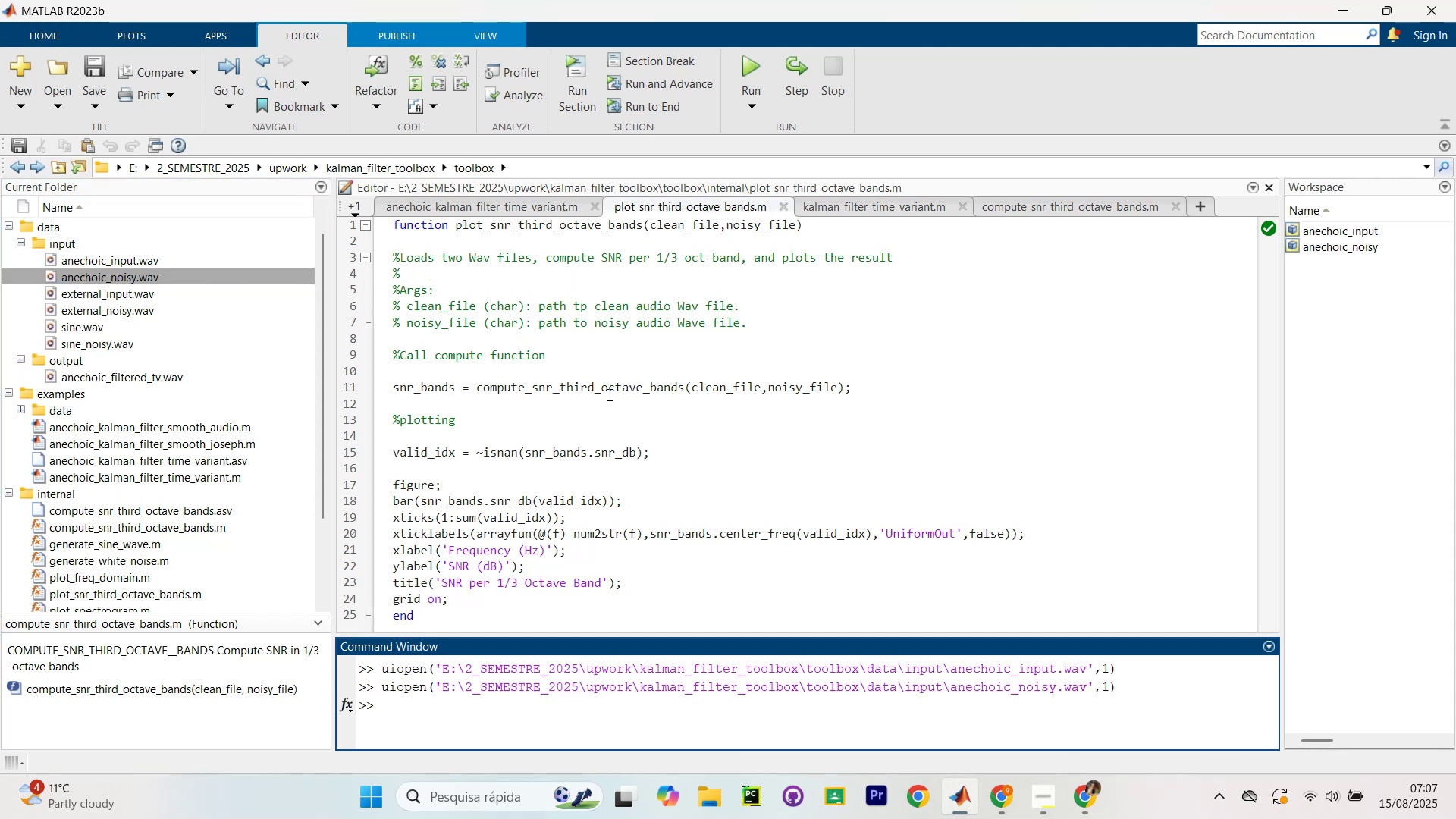 
type(plot(snr_t)
key(Tab)
type(t)
key(Backspace)
type(hird_octave_bands(clean_file,noisy_file))
 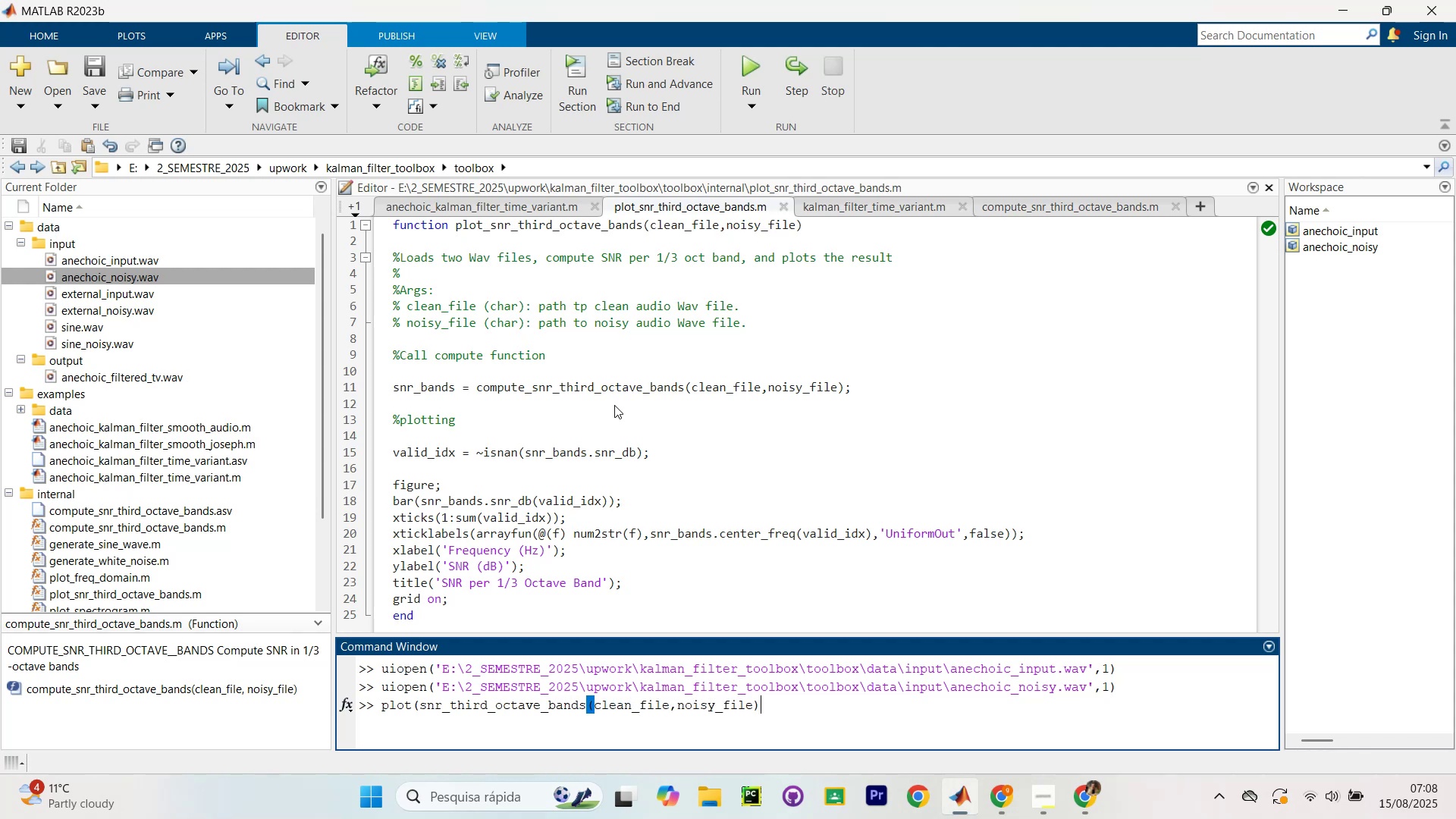 
key(Enter)
 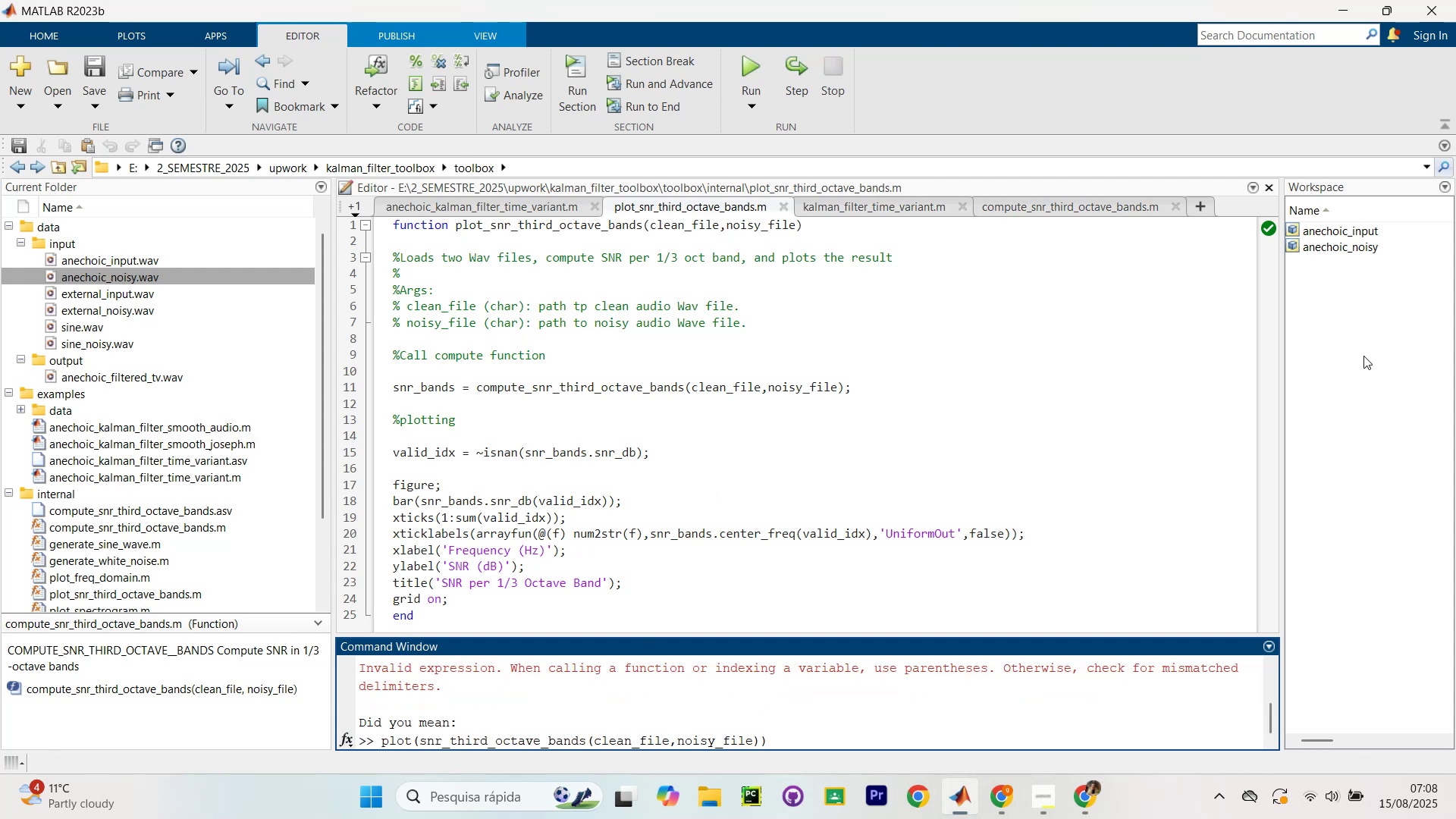 
wait(7.19)
 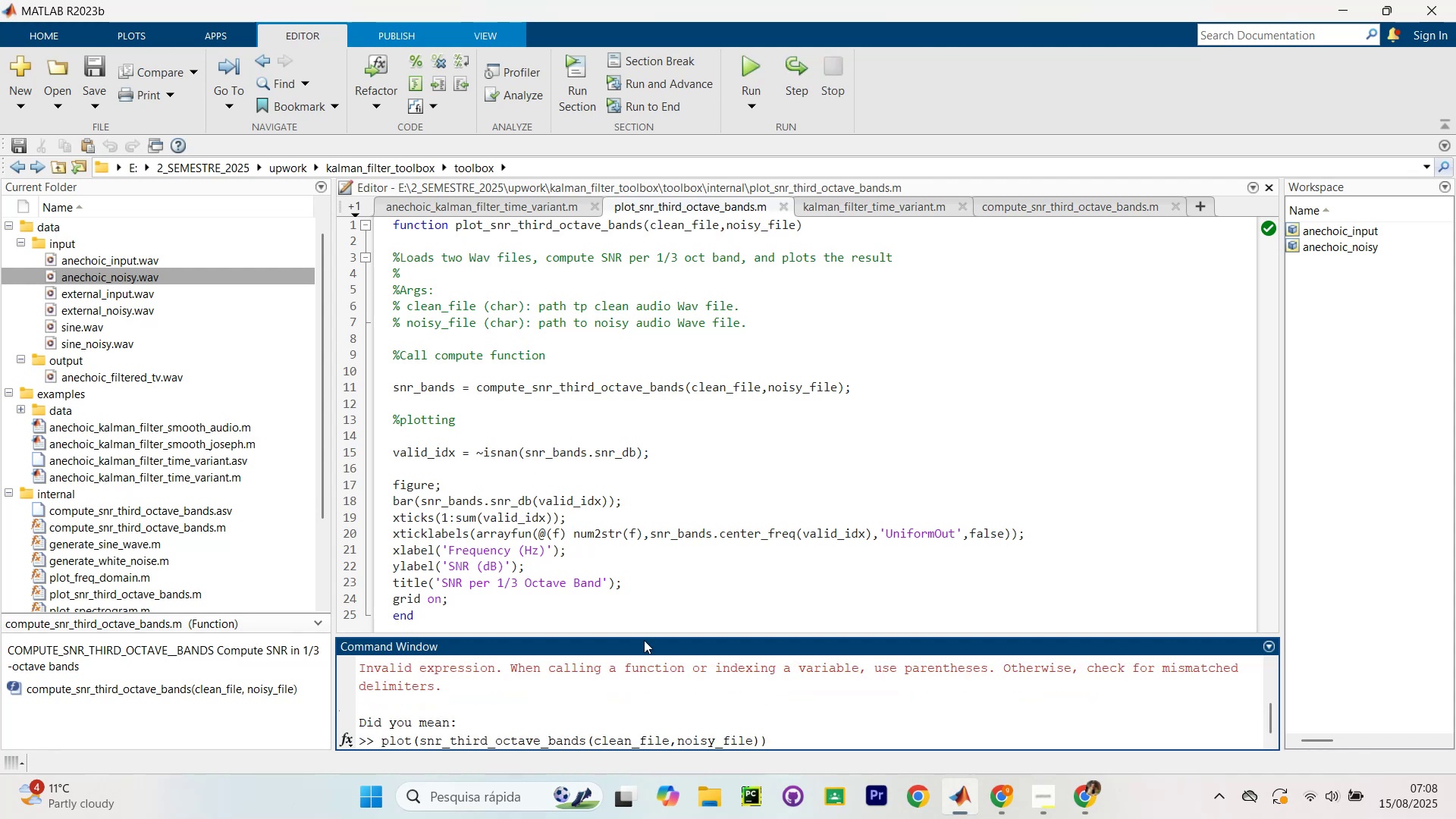 
scroll: coordinate [824, 727], scroll_direction: down, amount: 2.0
 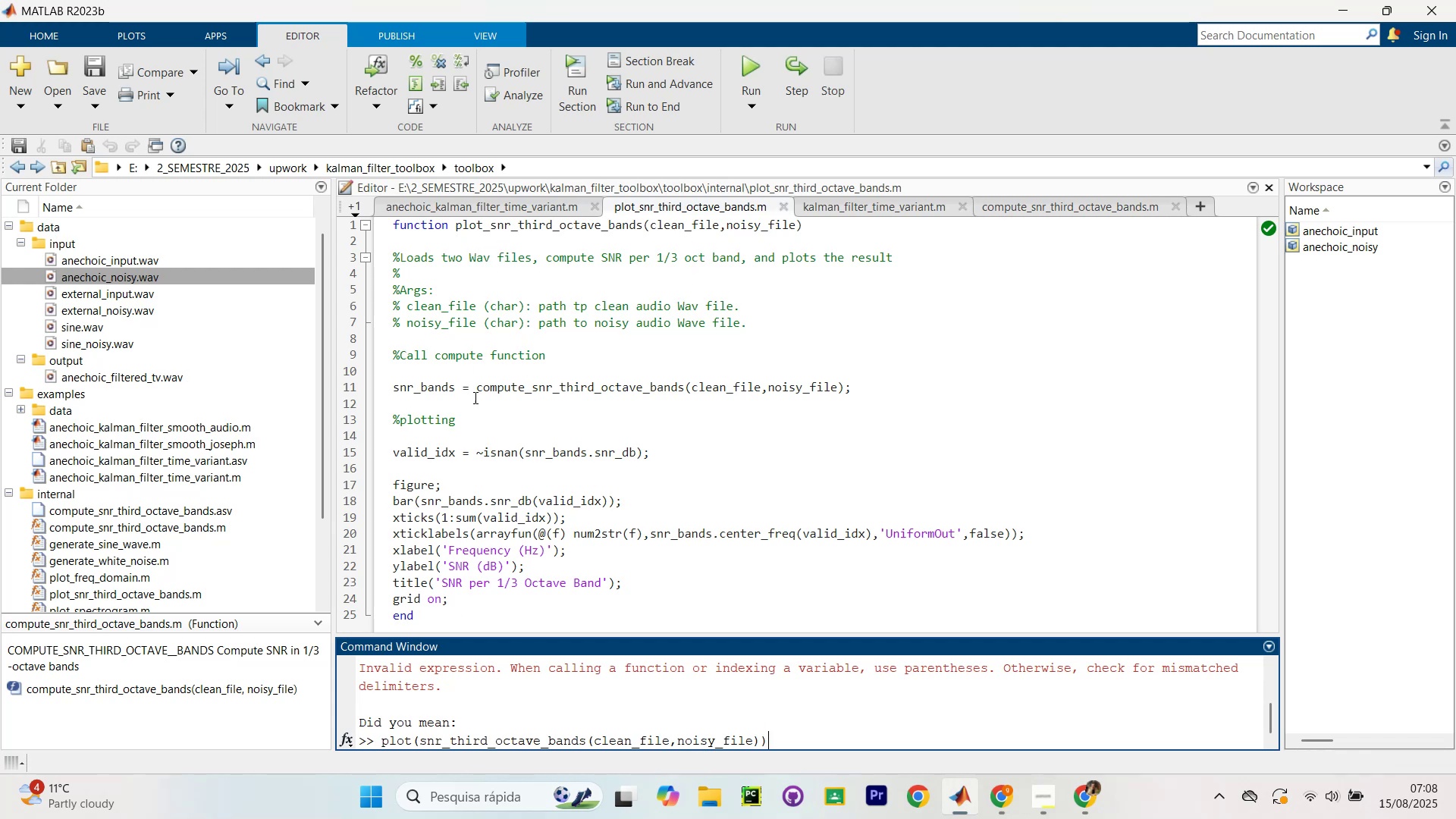 
wait(12.52)
 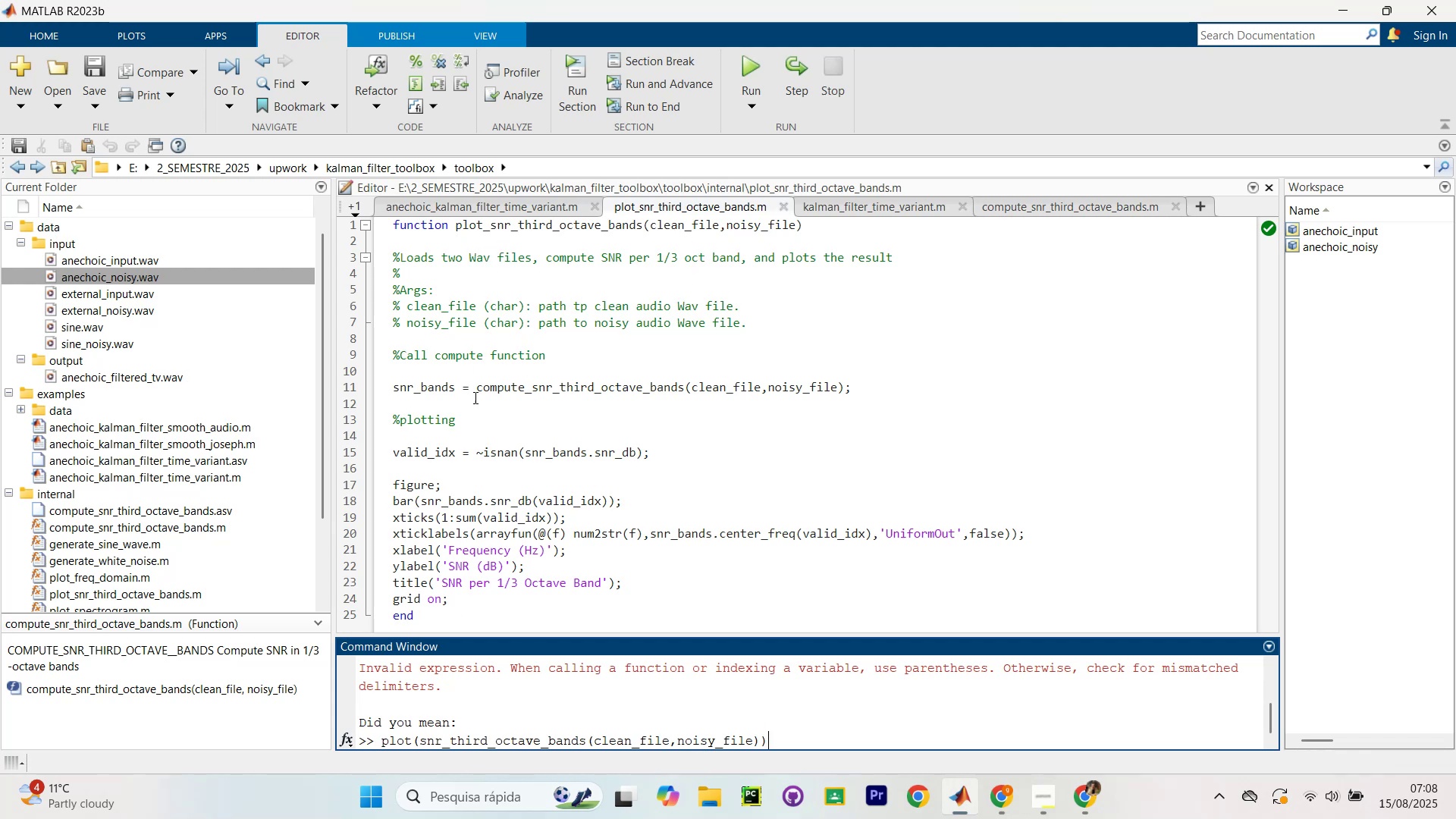 
left_click([787, 747])
 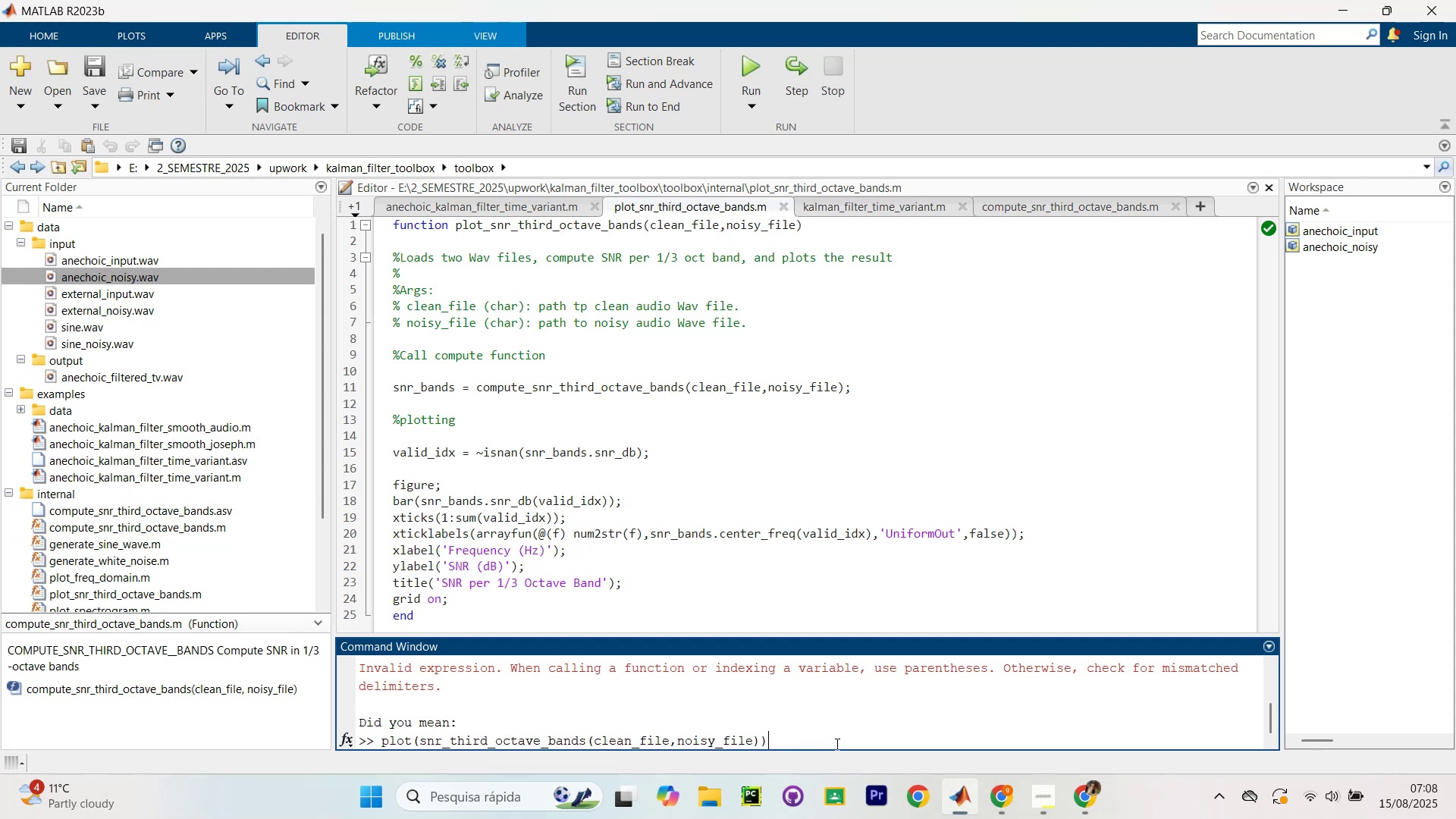 
left_click_drag(start_coordinate=[836, 743], to_coordinate=[361, 729])
 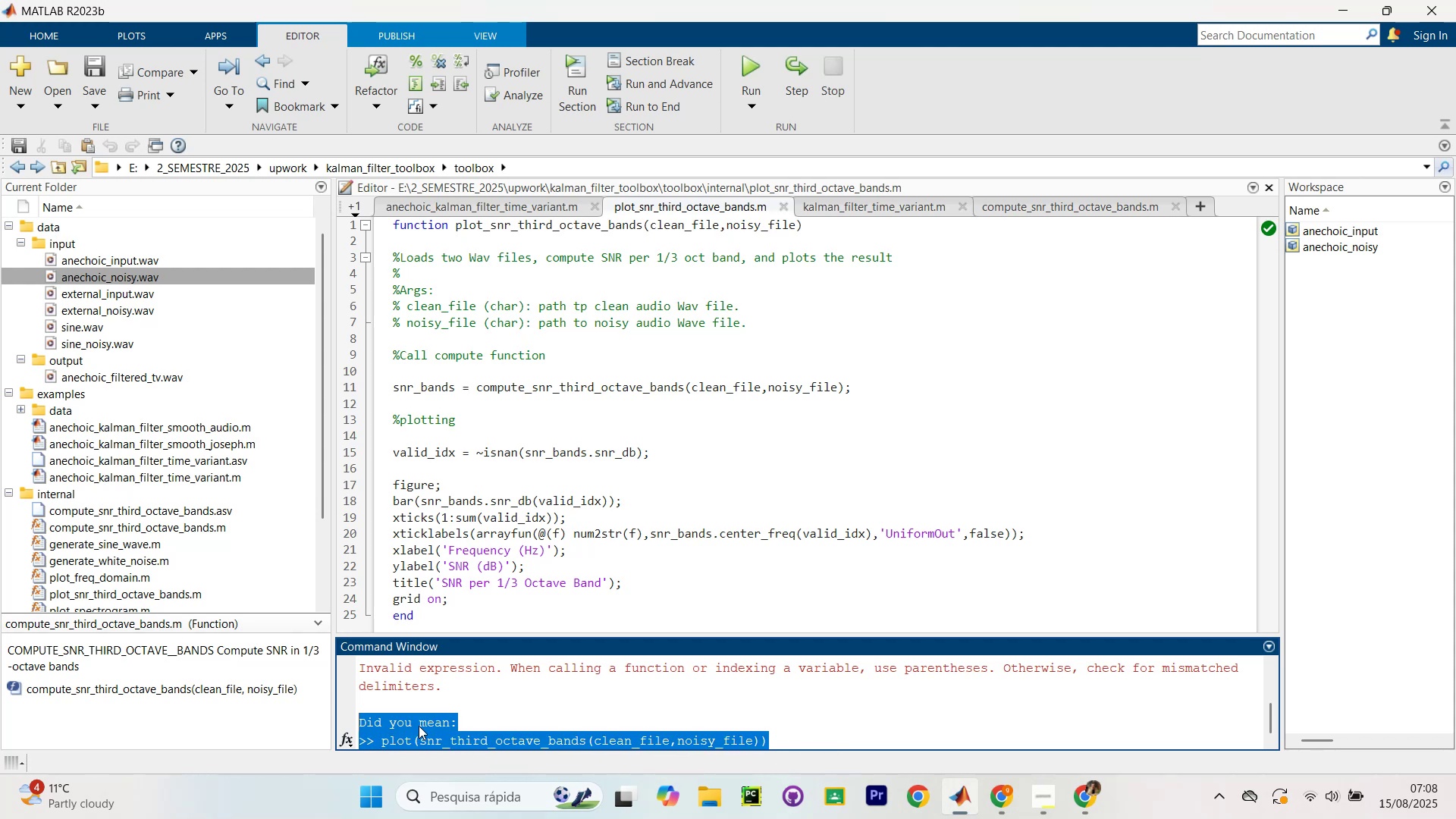 
scroll: coordinate [431, 726], scroll_direction: down, amount: 5.0
 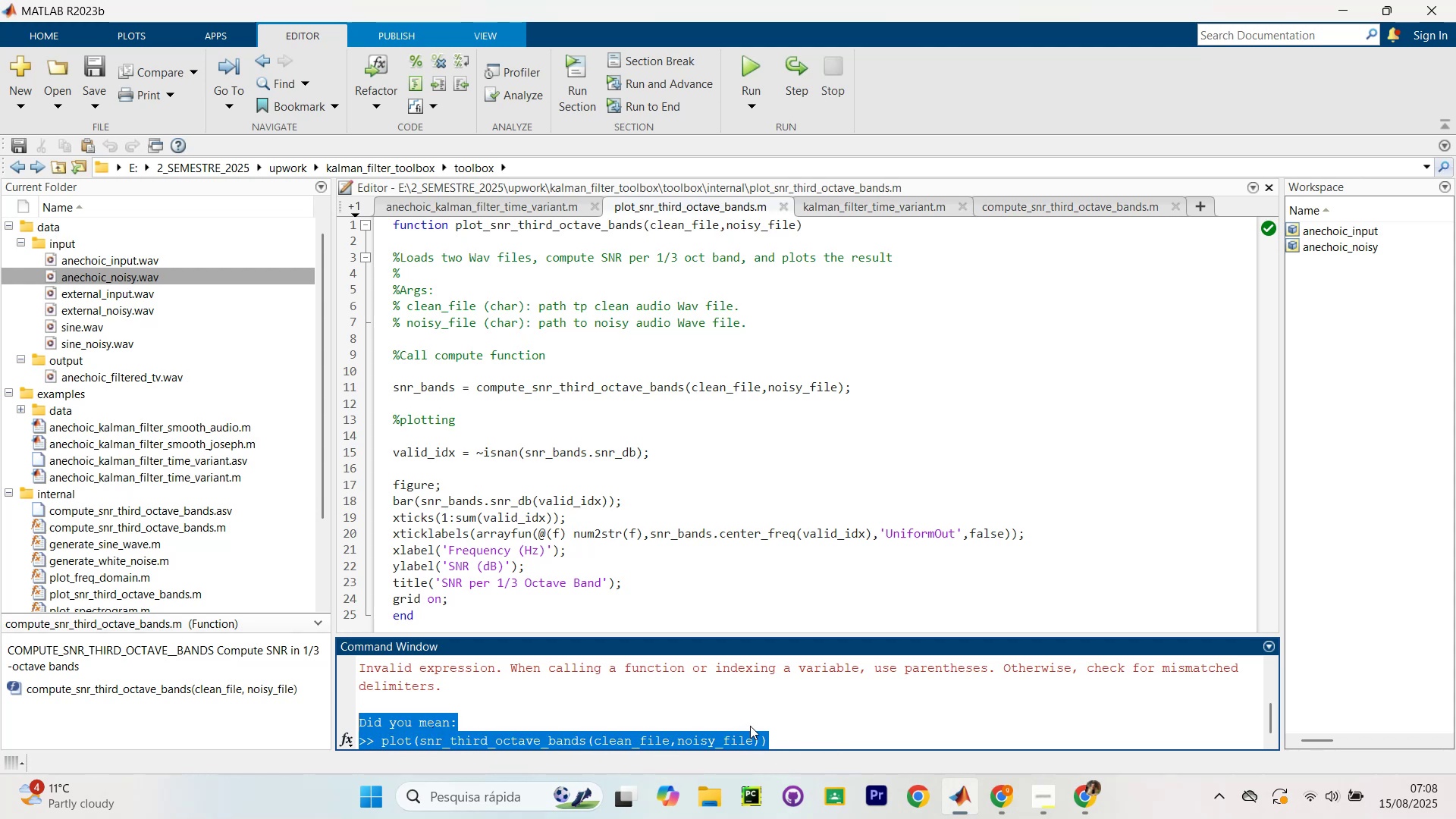 
left_click([788, 746])
 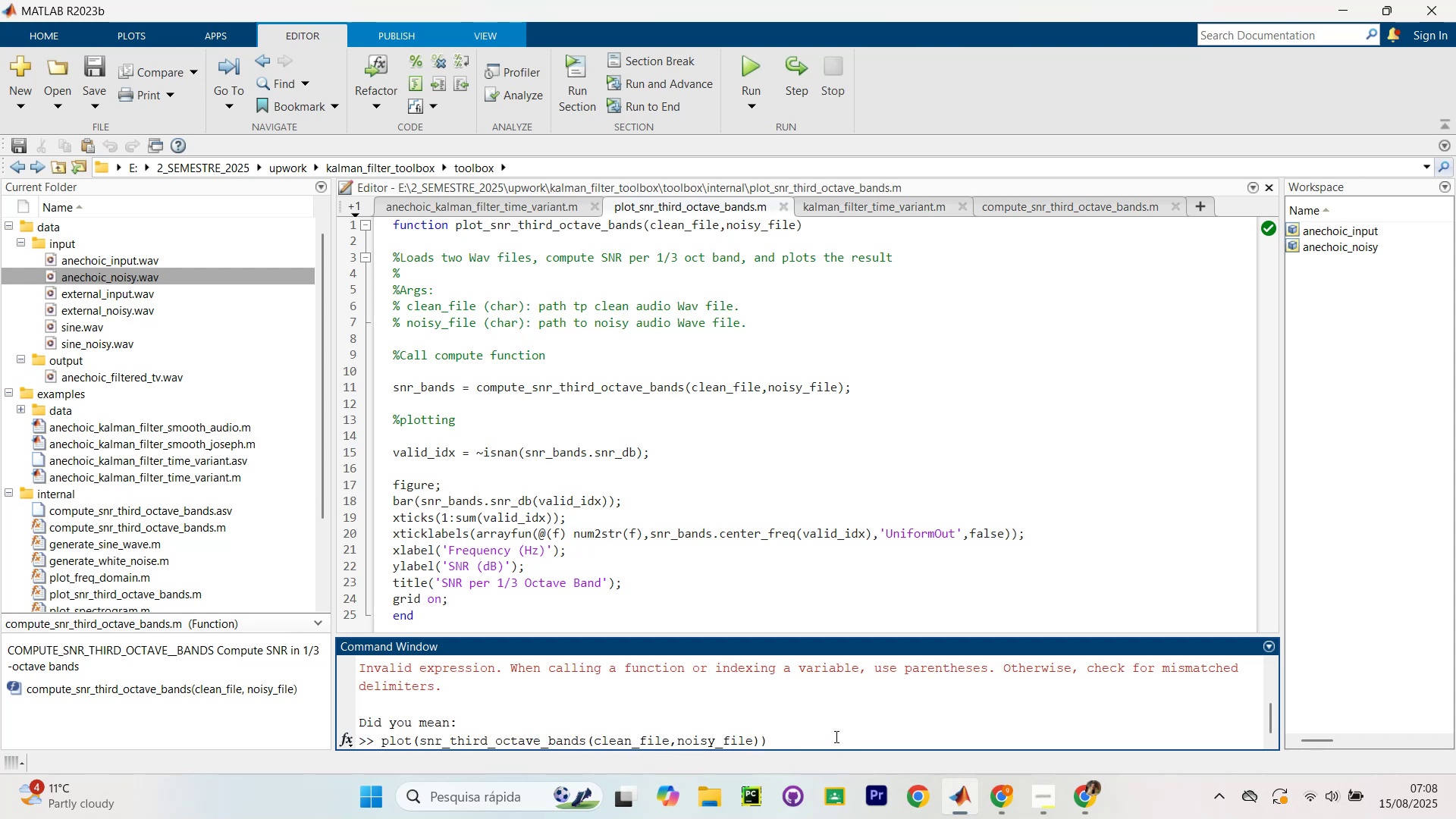 
type(cla)
key(Backspace)
type(ean)
 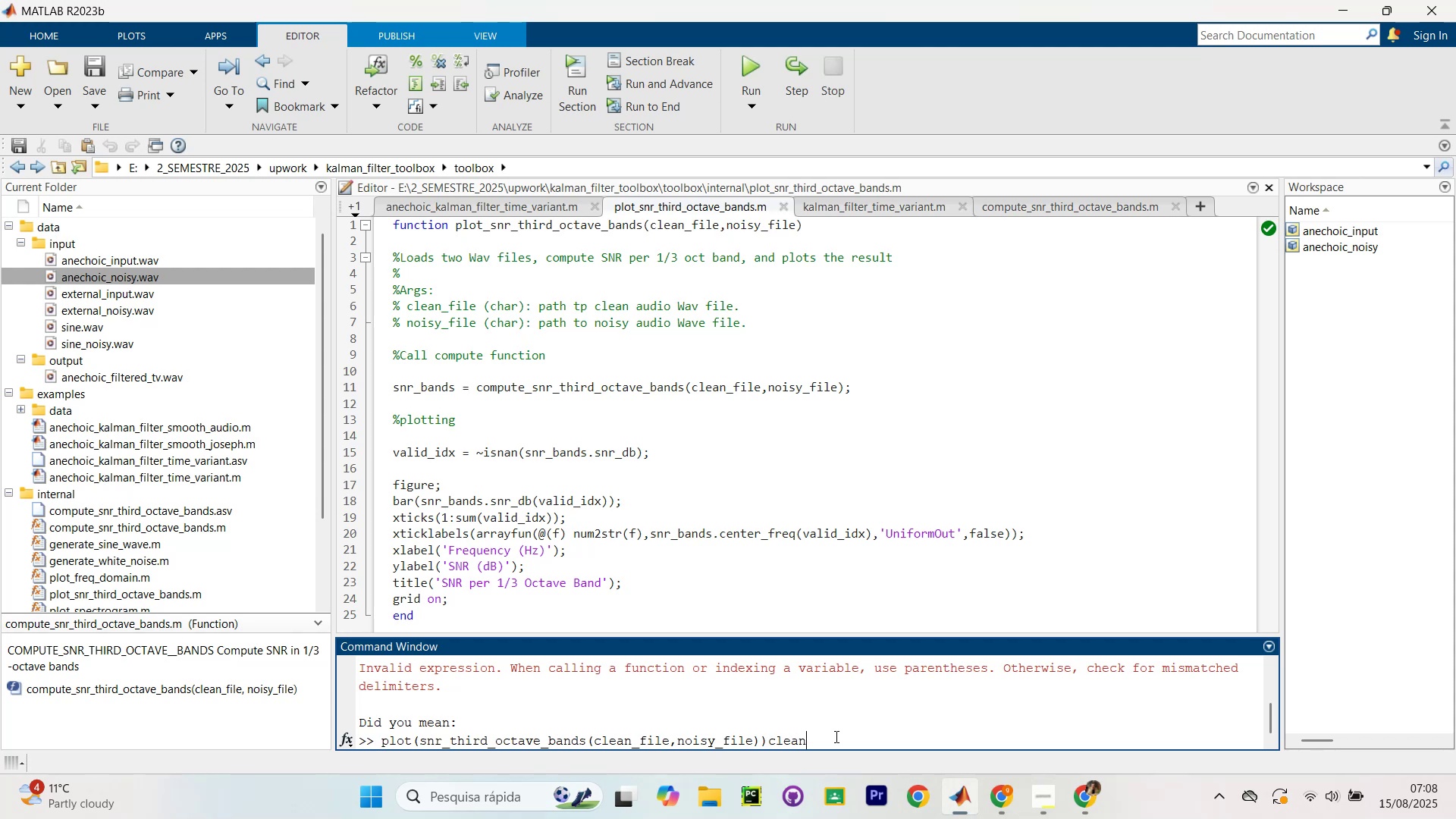 
left_click_drag(start_coordinate=[827, 742], to_coordinate=[379, 748])
 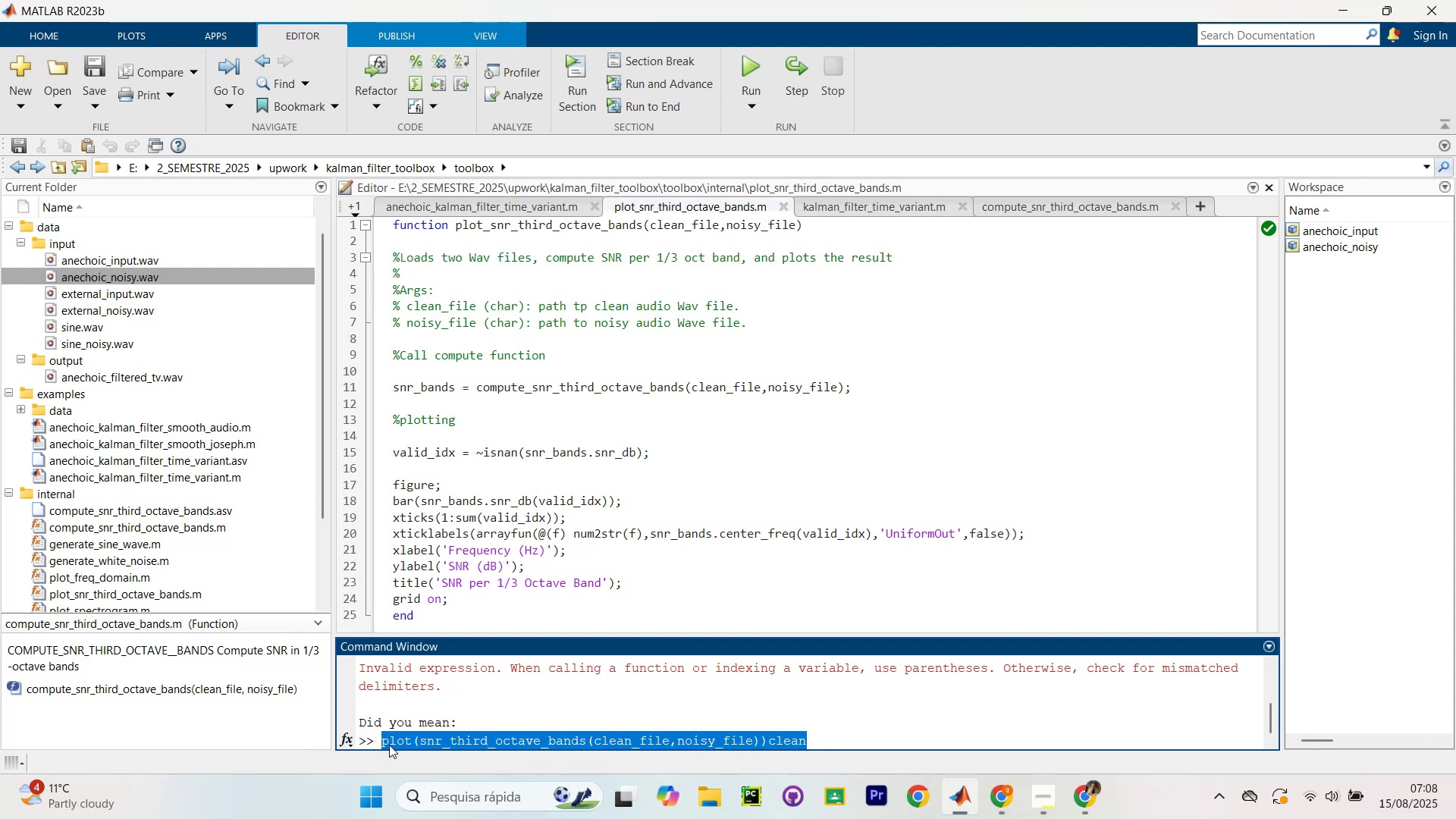 
hold_key(key=ControlLeft, duration=1.5)
 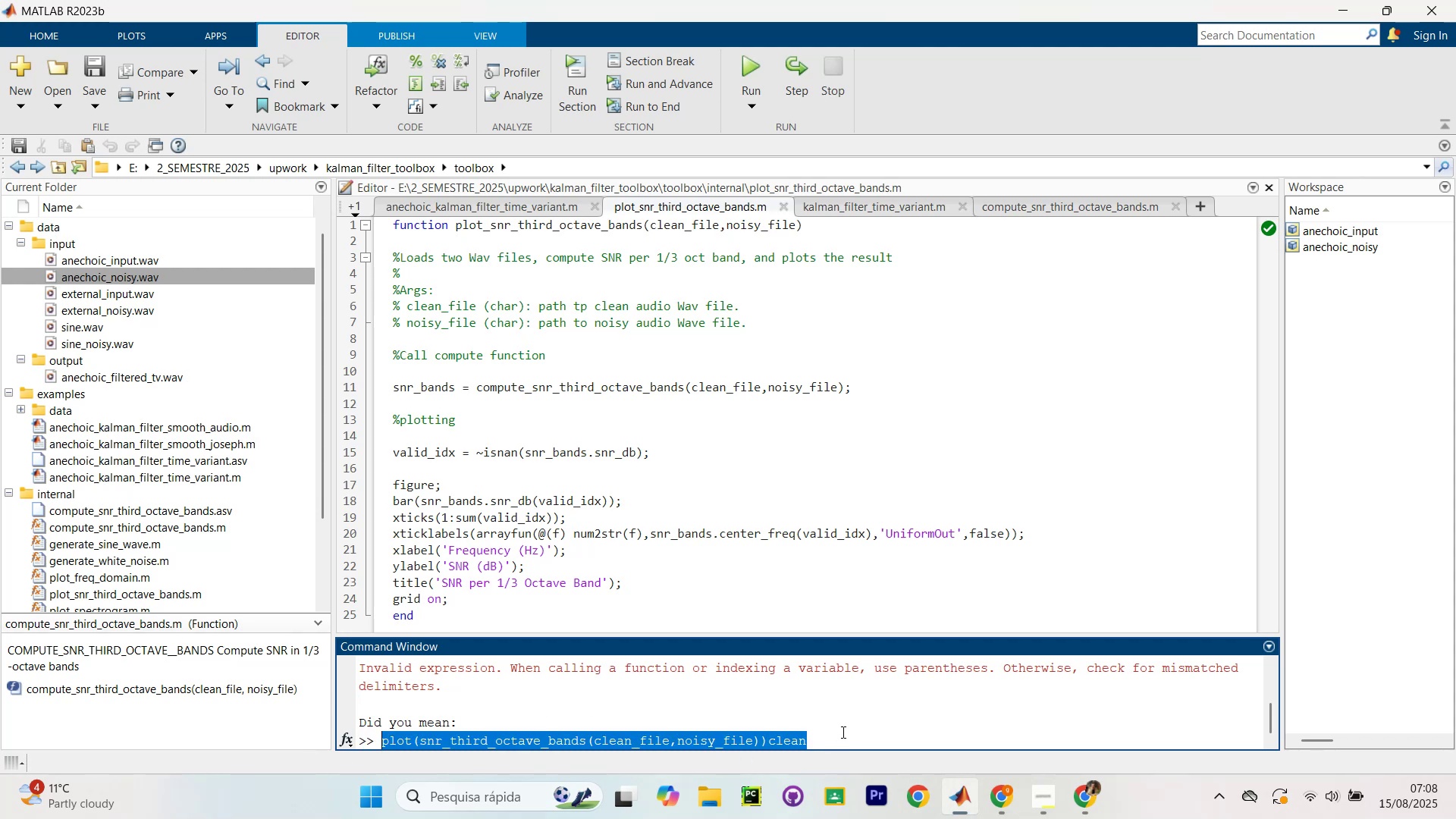 
scroll: coordinate [843, 733], scroll_direction: down, amount: 2.0
 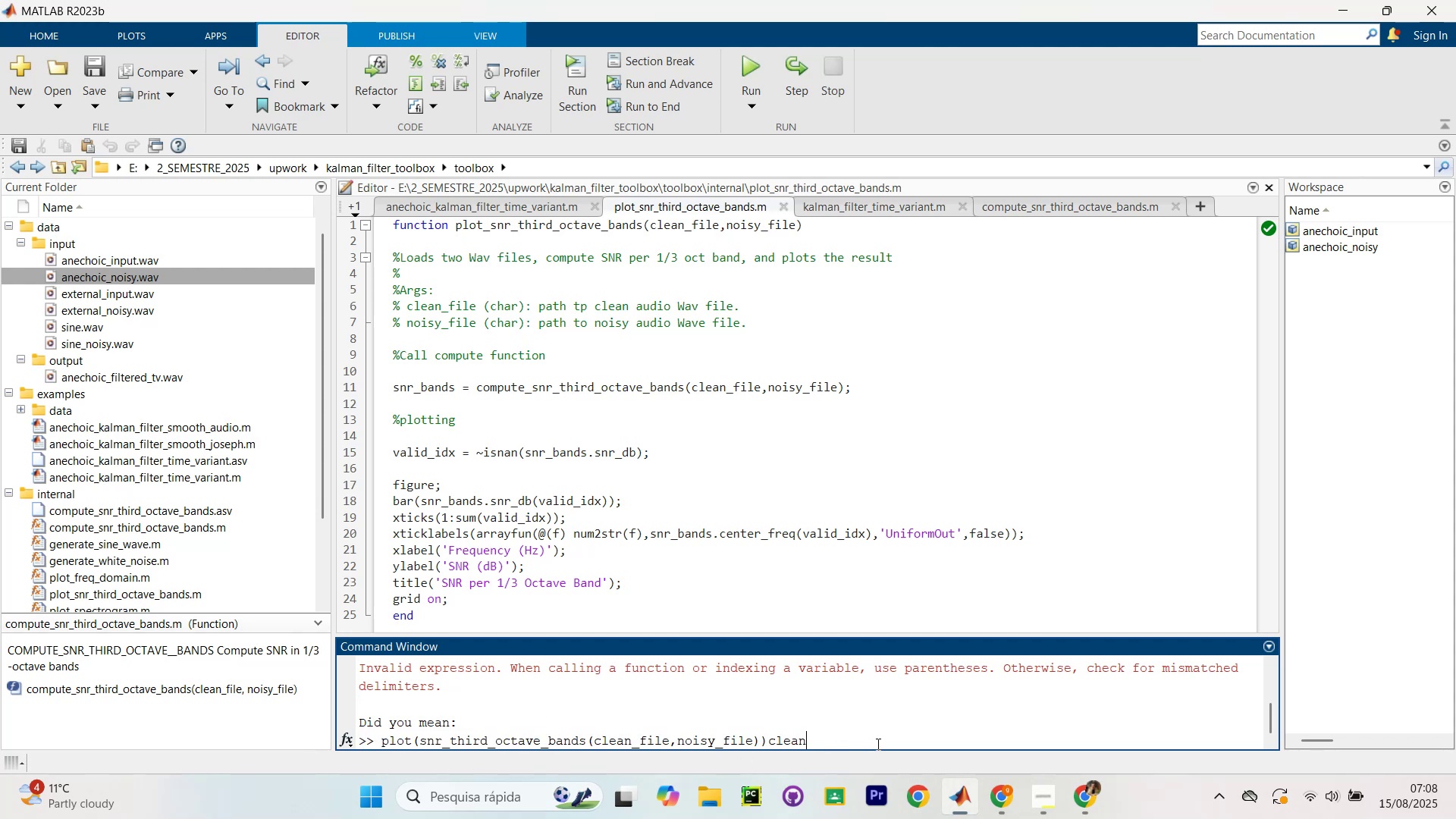 
scroll: coordinate [667, 449], scroll_direction: up, amount: 4.0
 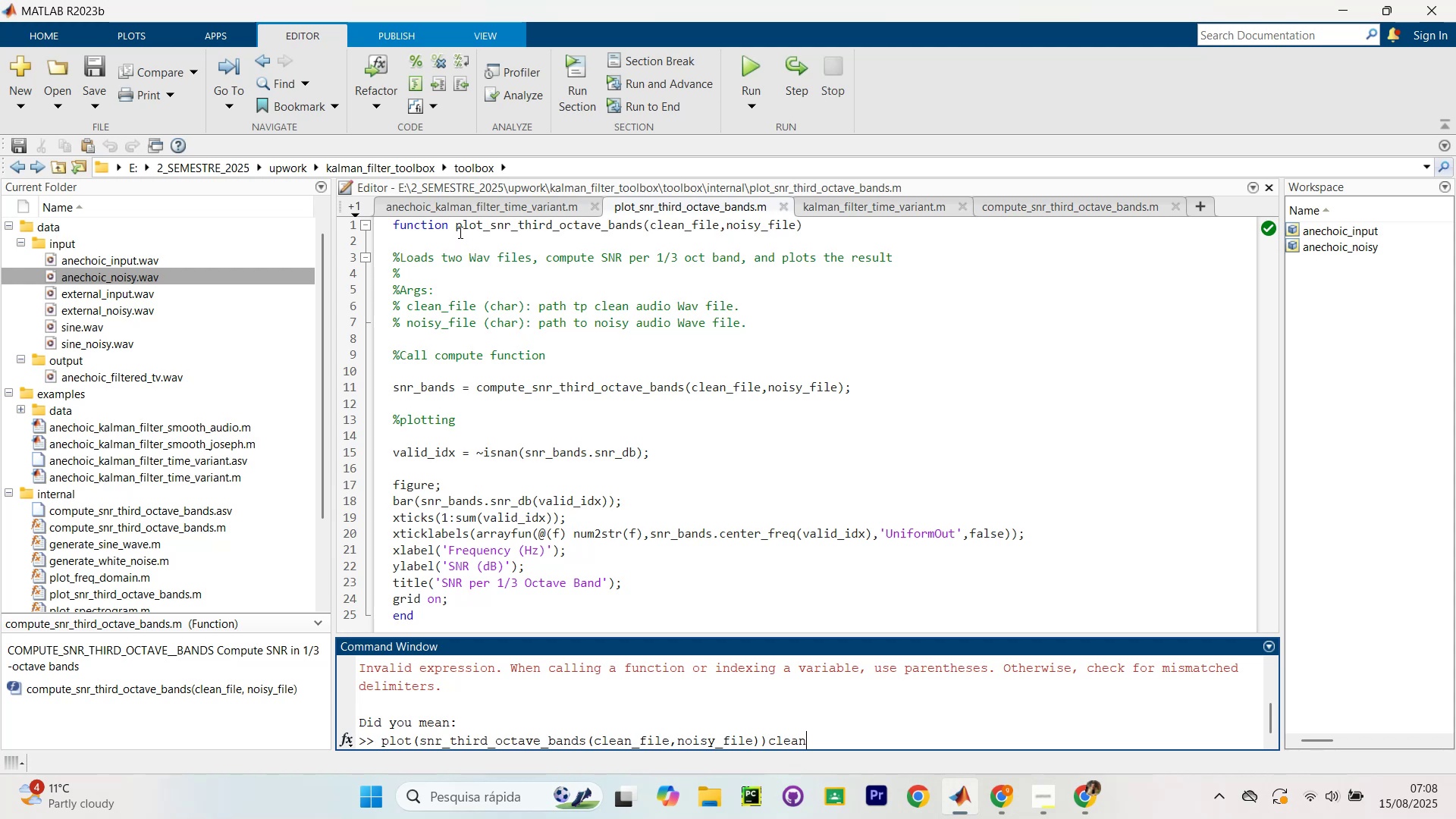 
left_click_drag(start_coordinate=[457, 229], to_coordinate=[833, 220])
 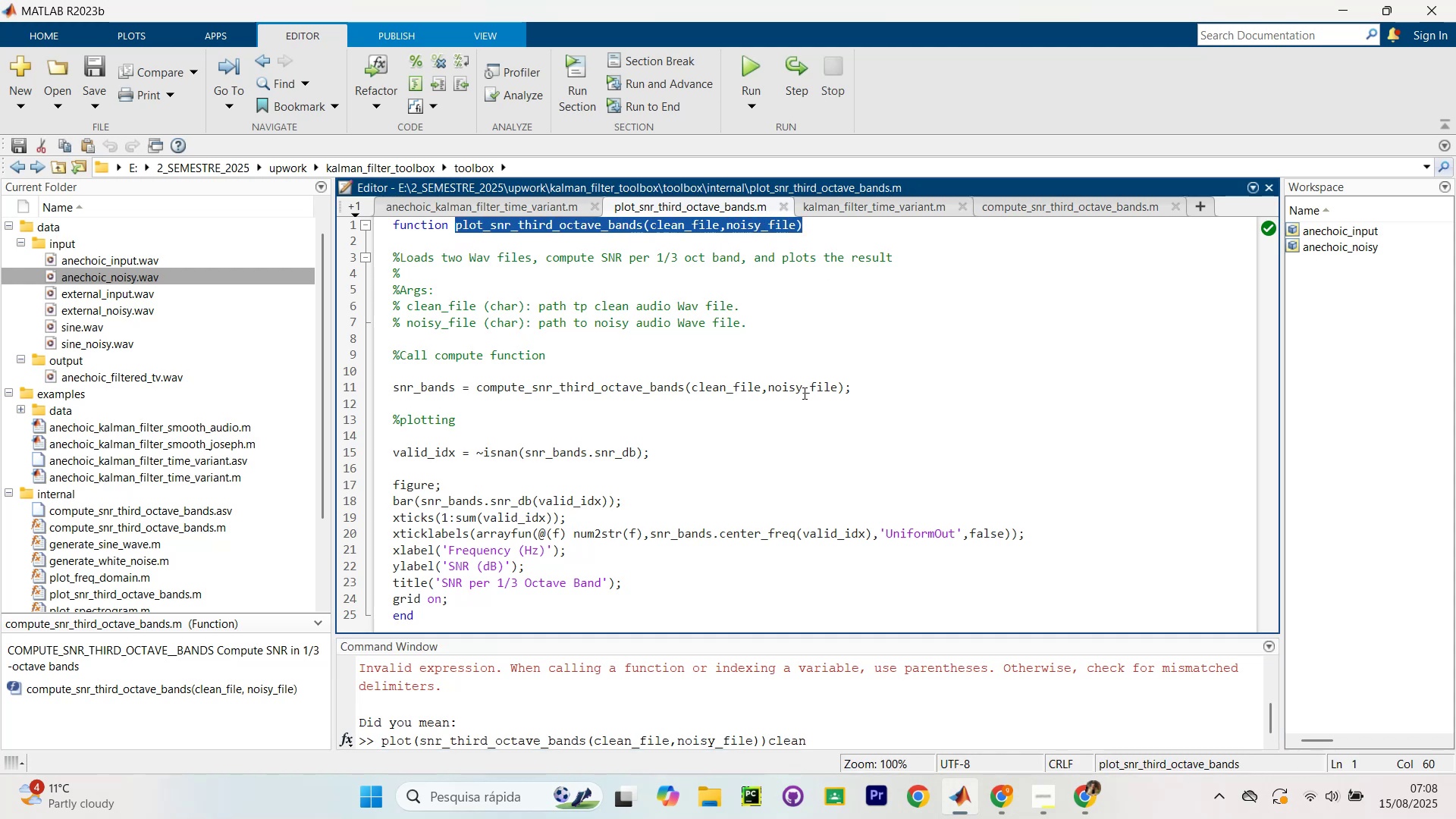 
key(Control+C)
 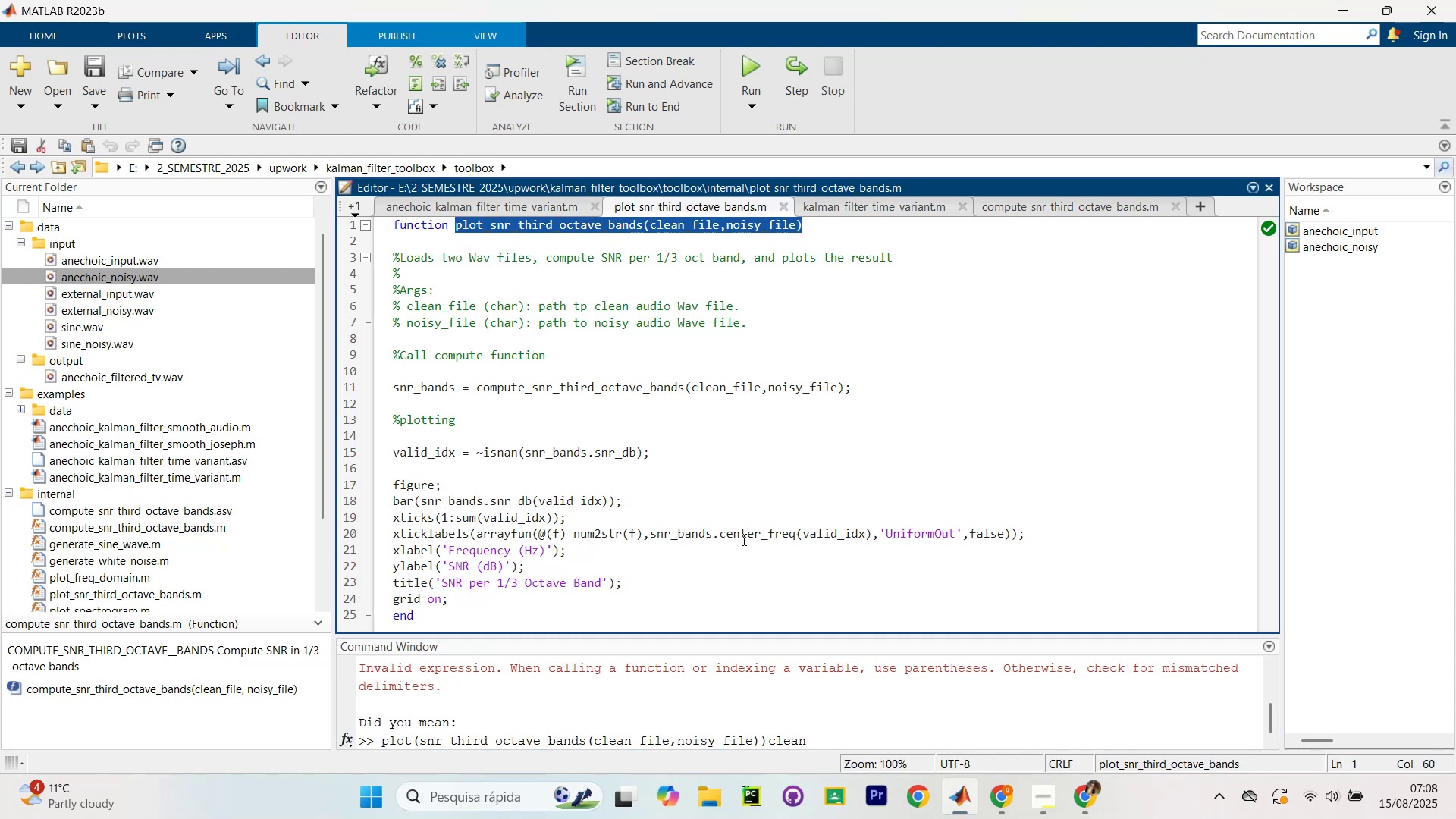 
key(Control+C)
 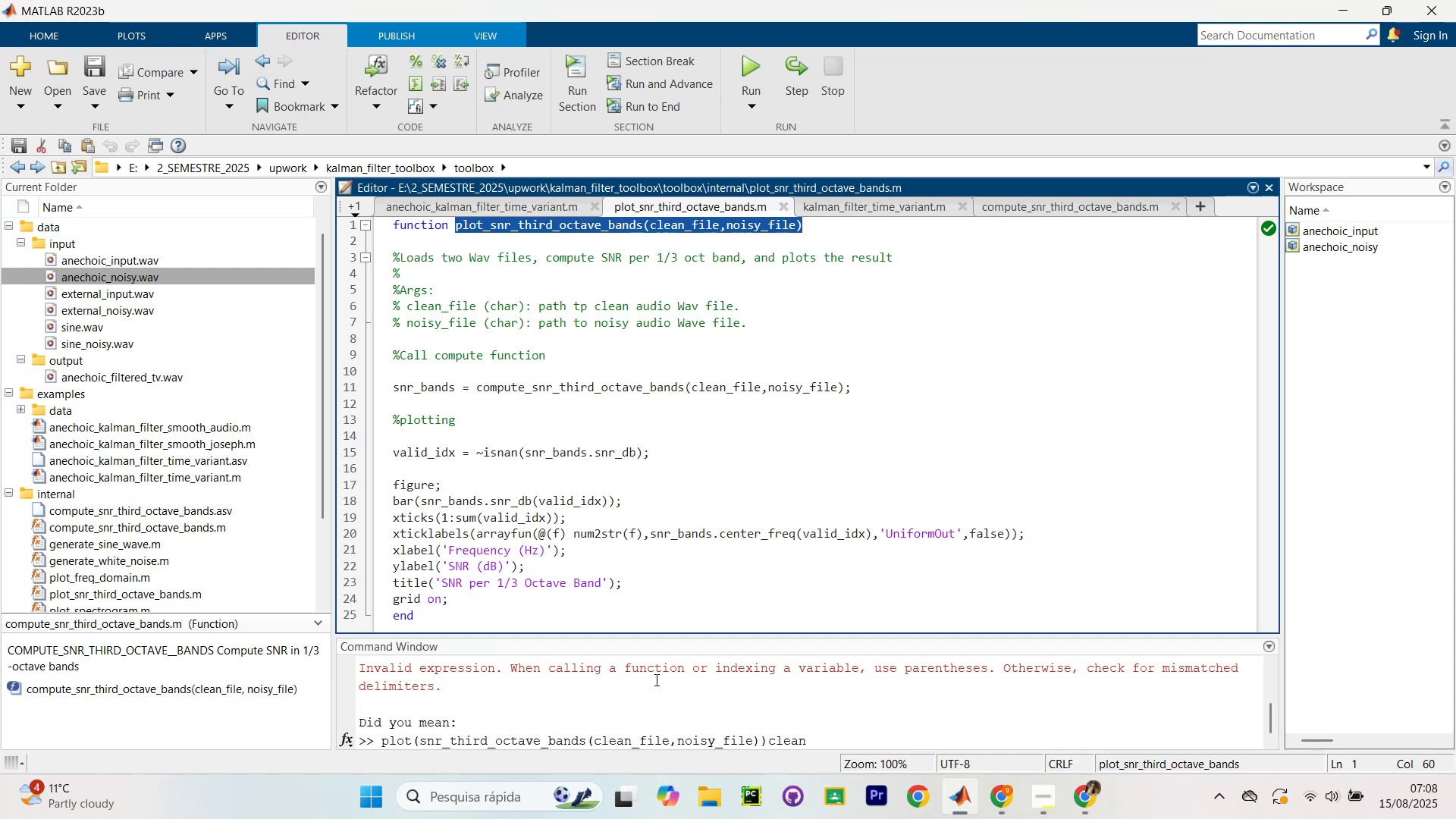 
key(Control+C)
 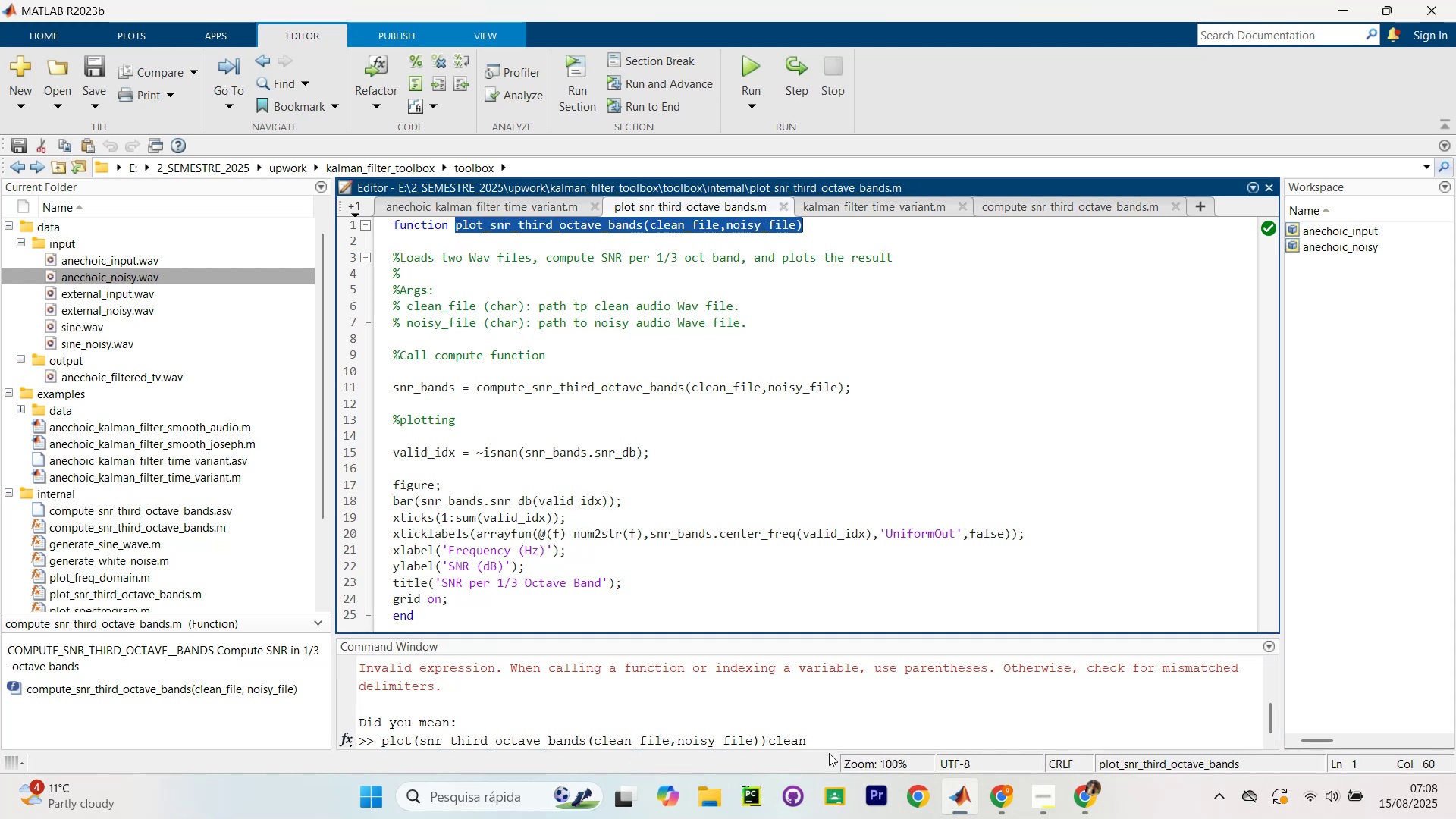 
left_click_drag(start_coordinate=[831, 751], to_coordinate=[836, 746])
 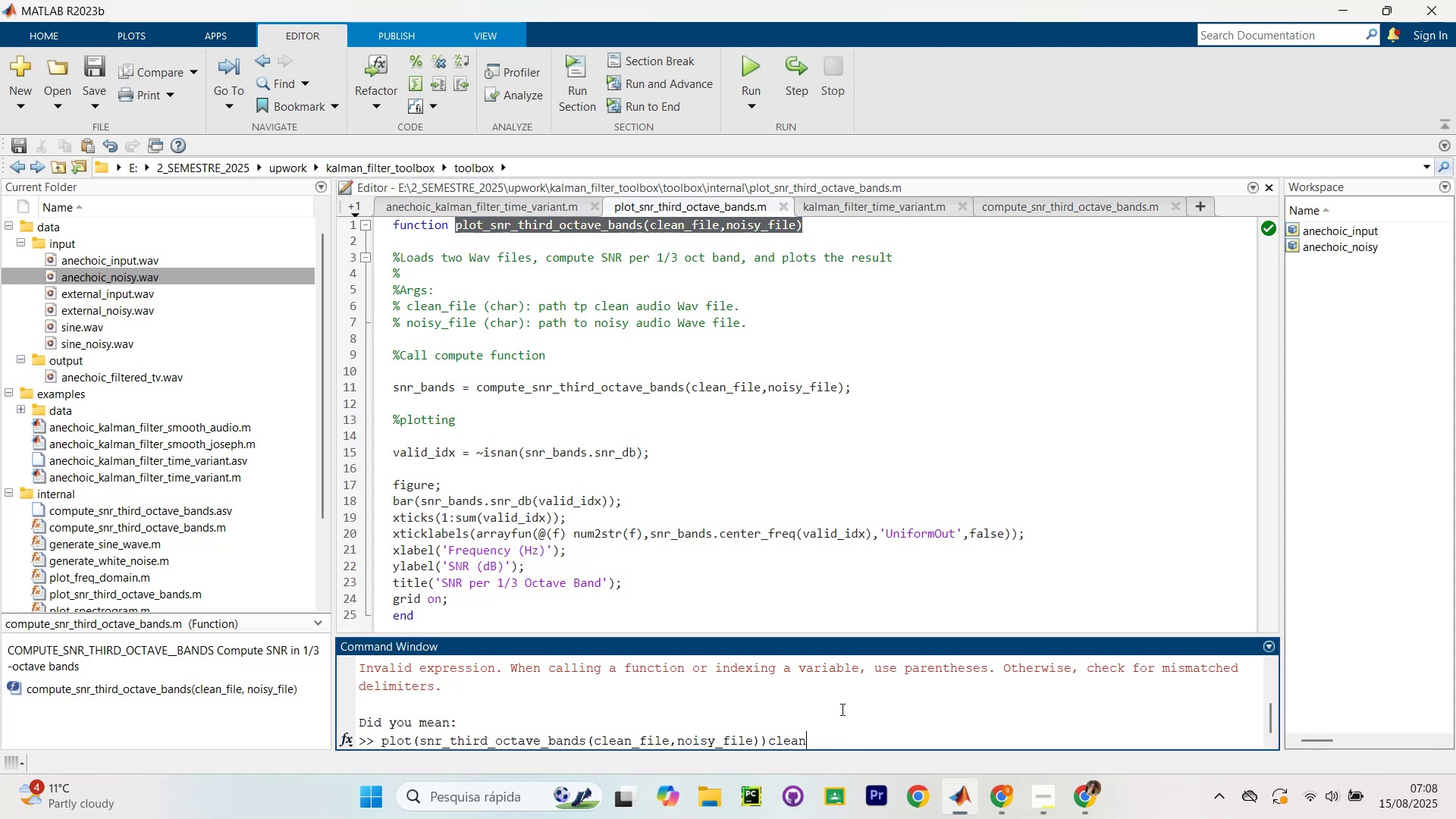 
type(clear)
key(Backspace)
key(Backspace)
key(Backspace)
key(Backspace)
 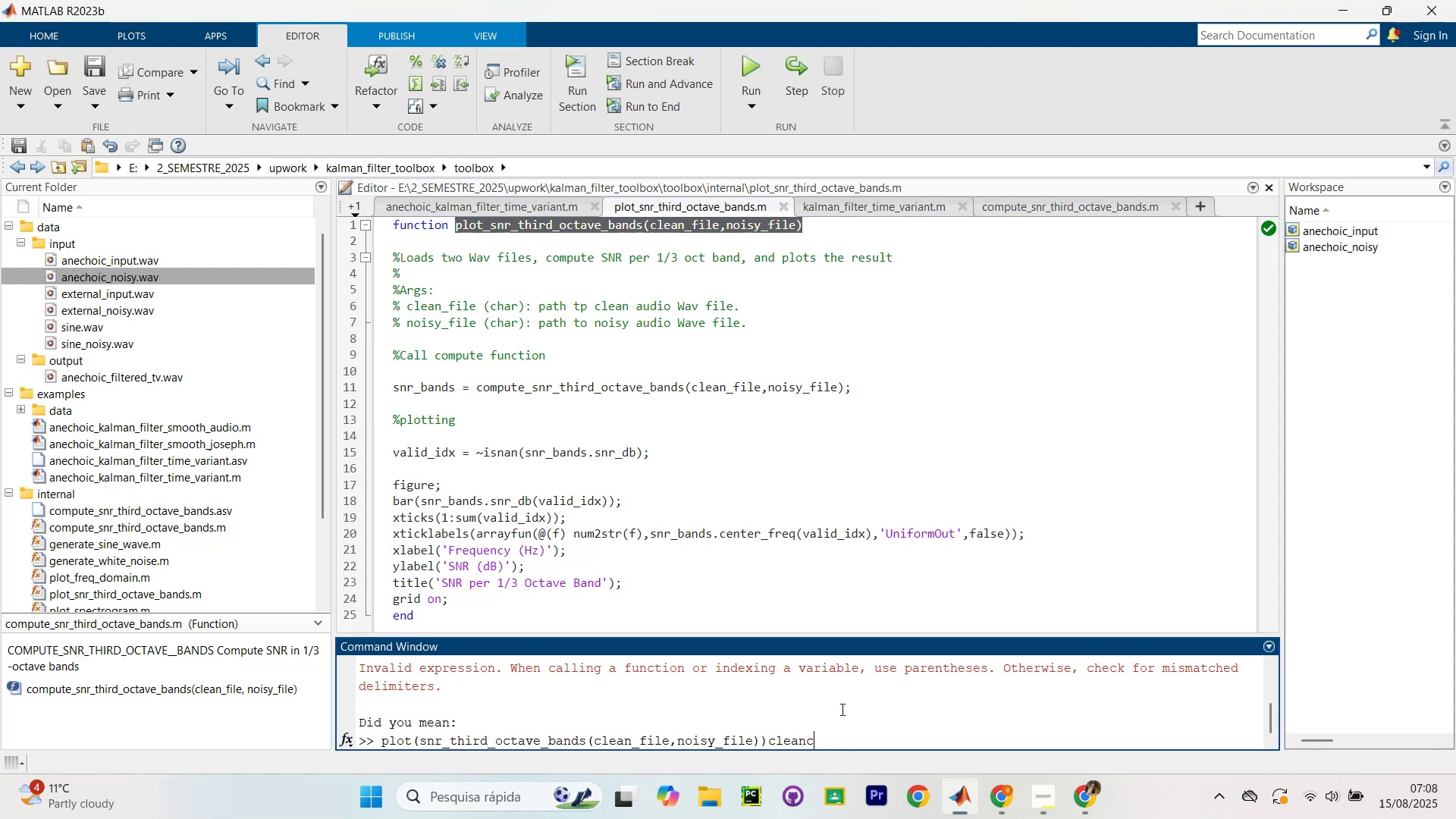 
key(Control+ControlLeft)
 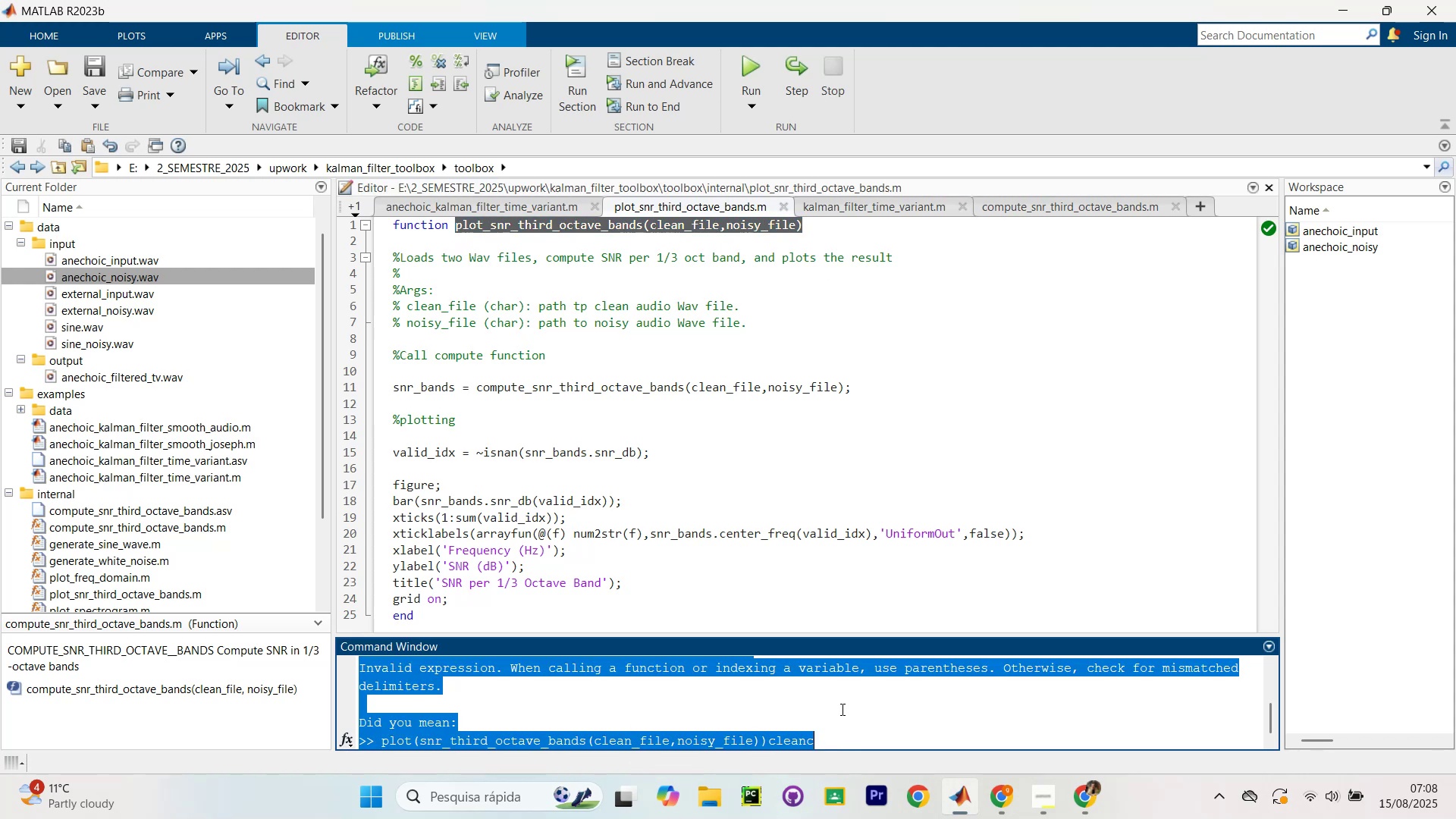 
key(Control+A)
 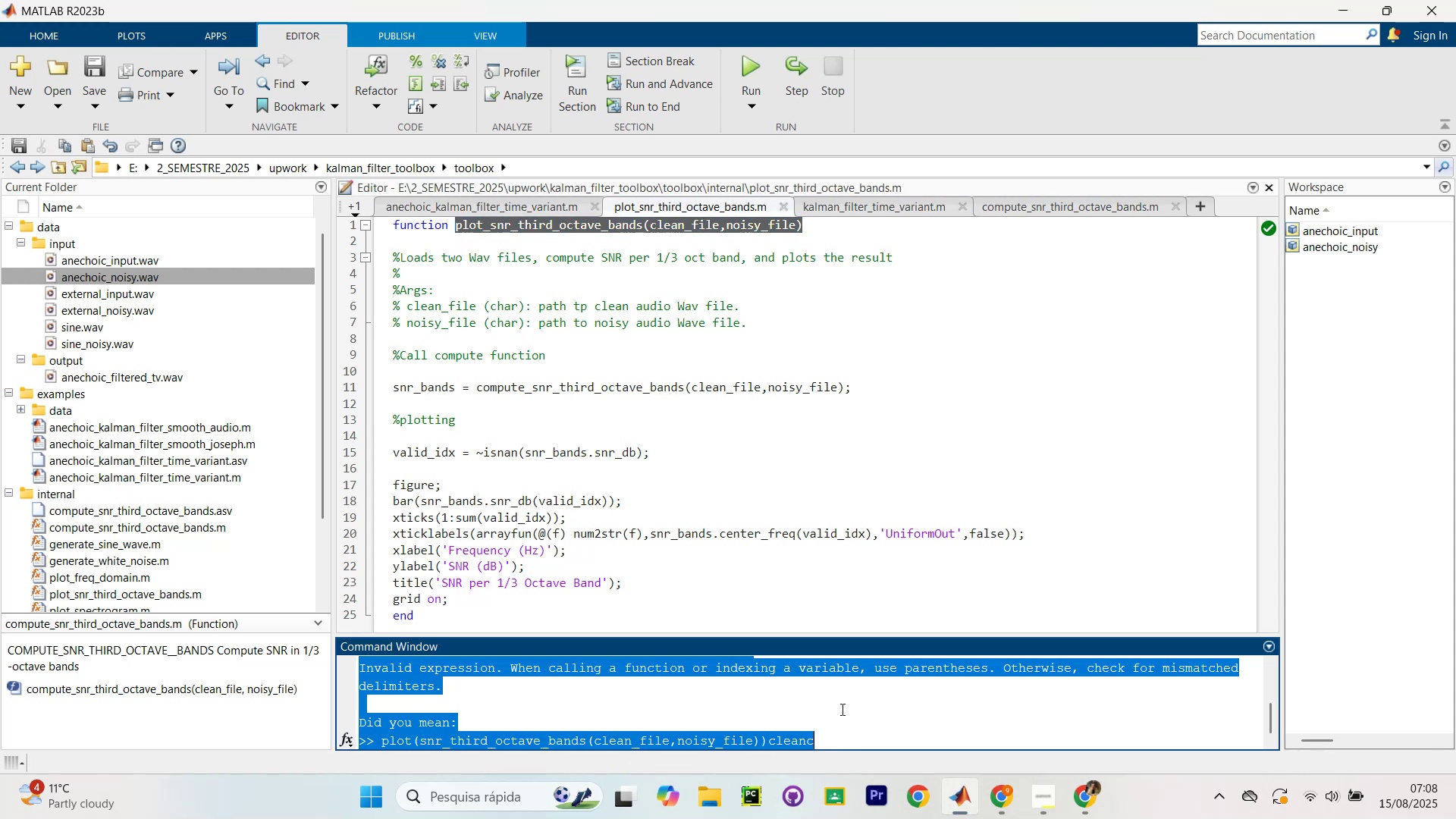 
key(Backspace)
type(clear)
 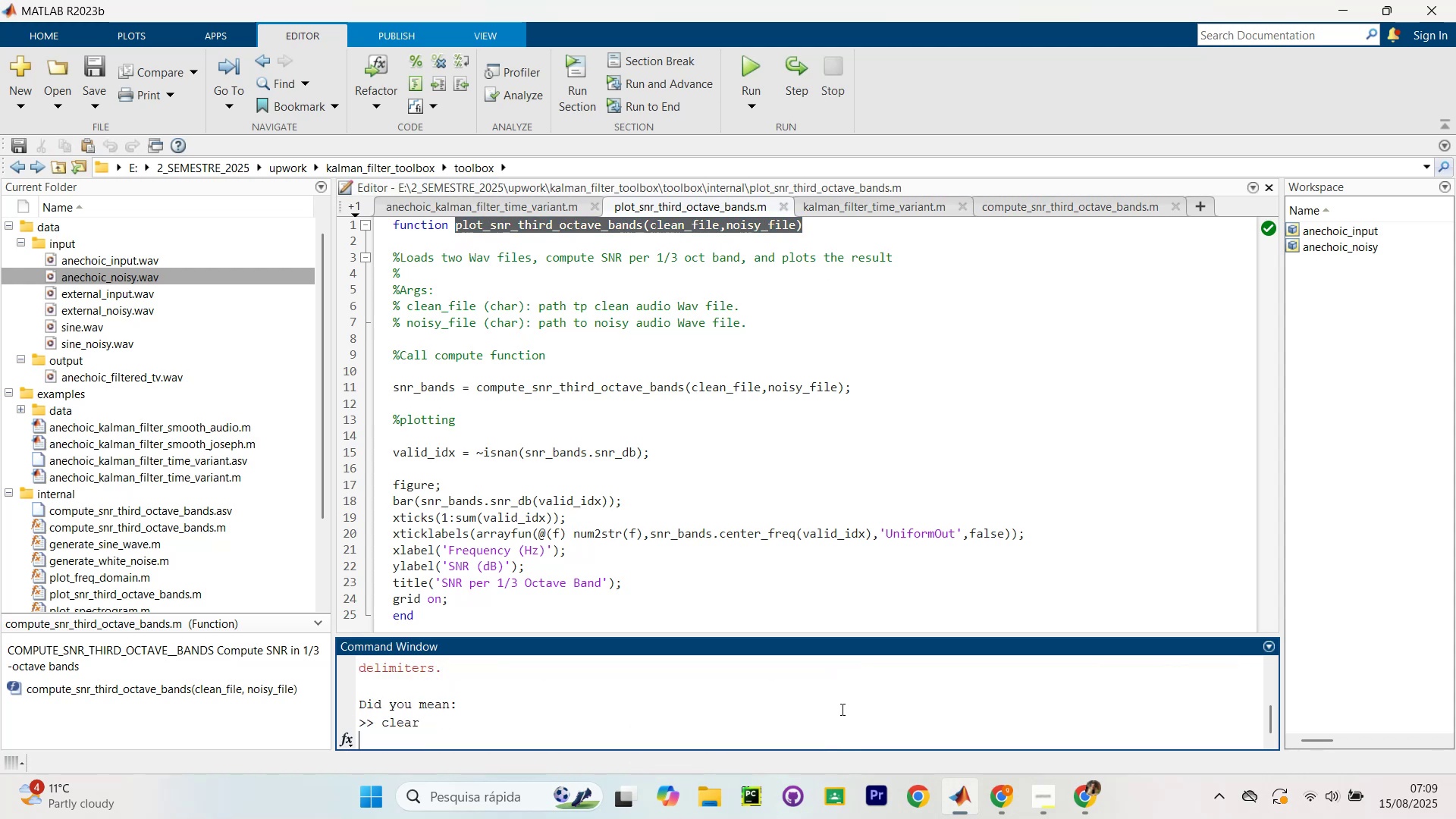 
key(Enter)
 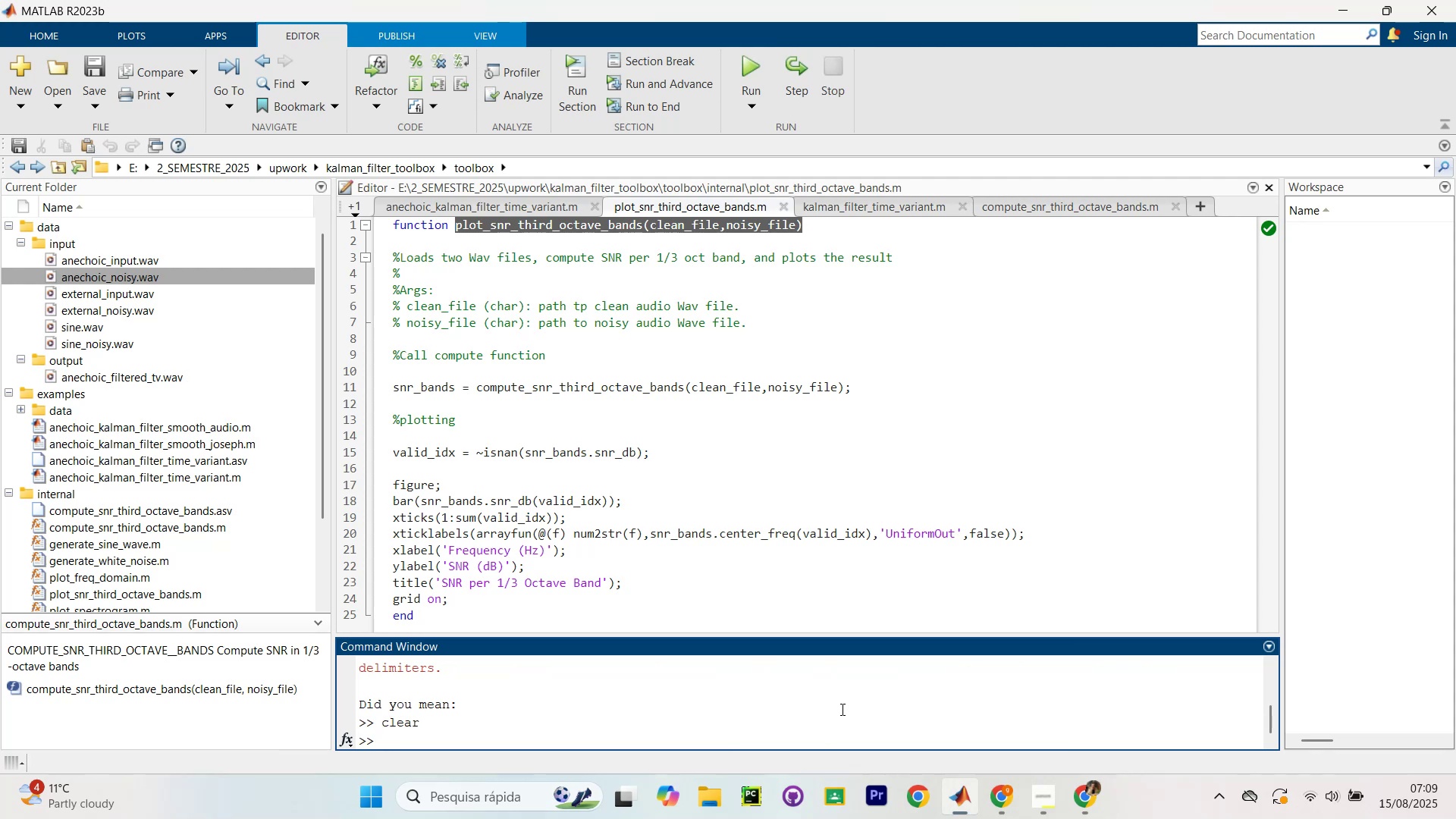 
key(Control+ControlLeft)
 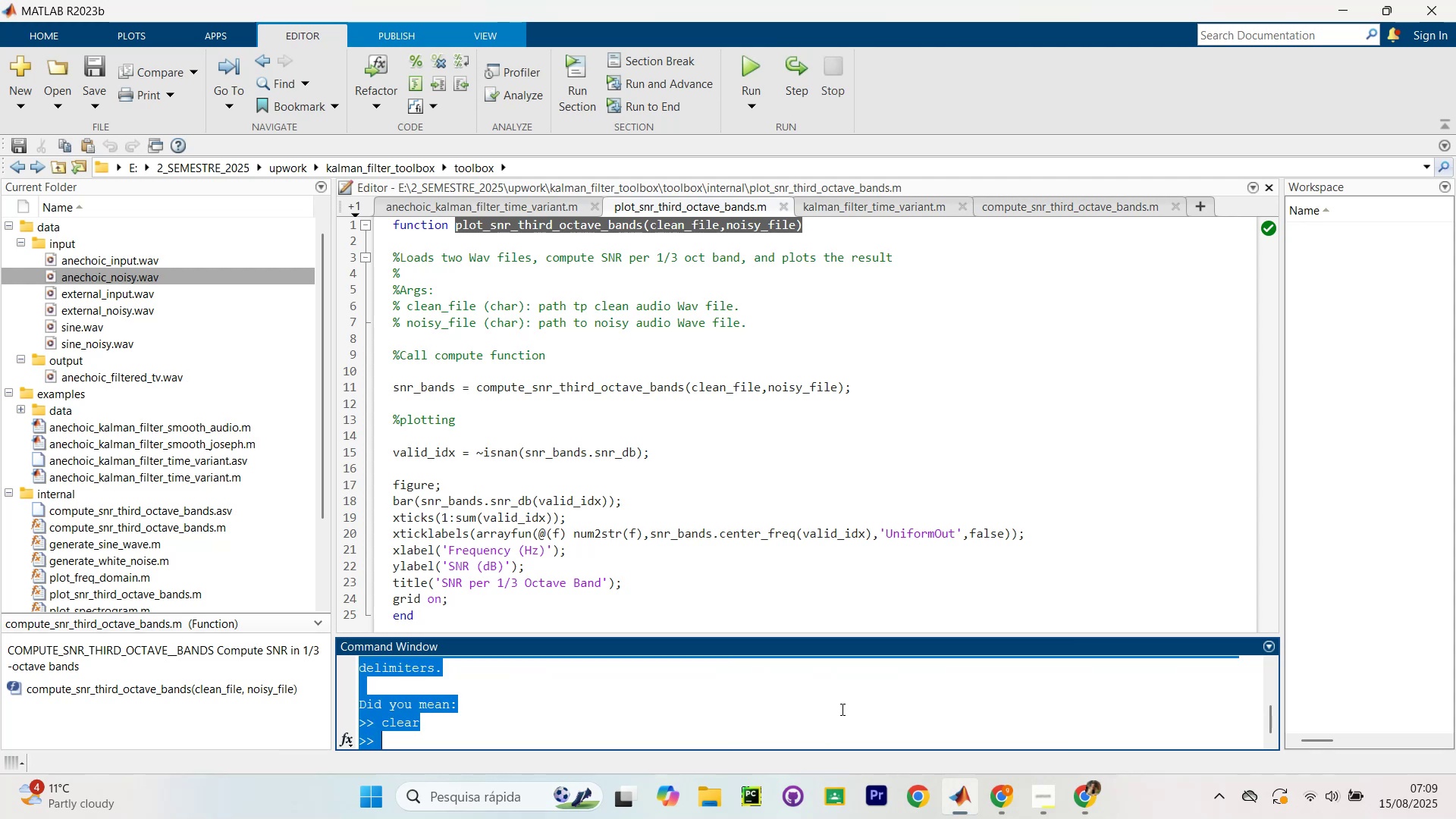 
key(Control+A)
 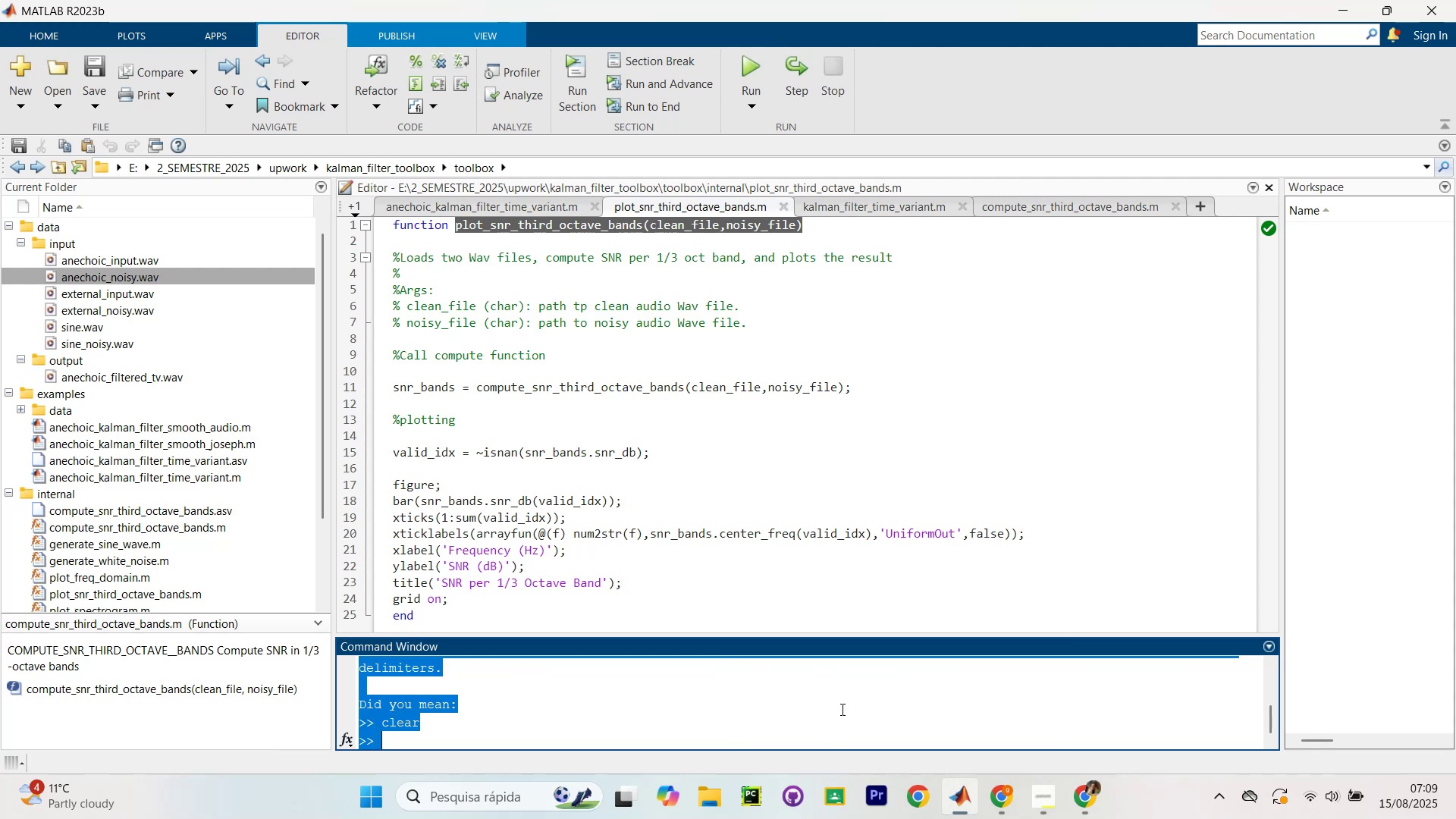 
key(Backspace)
 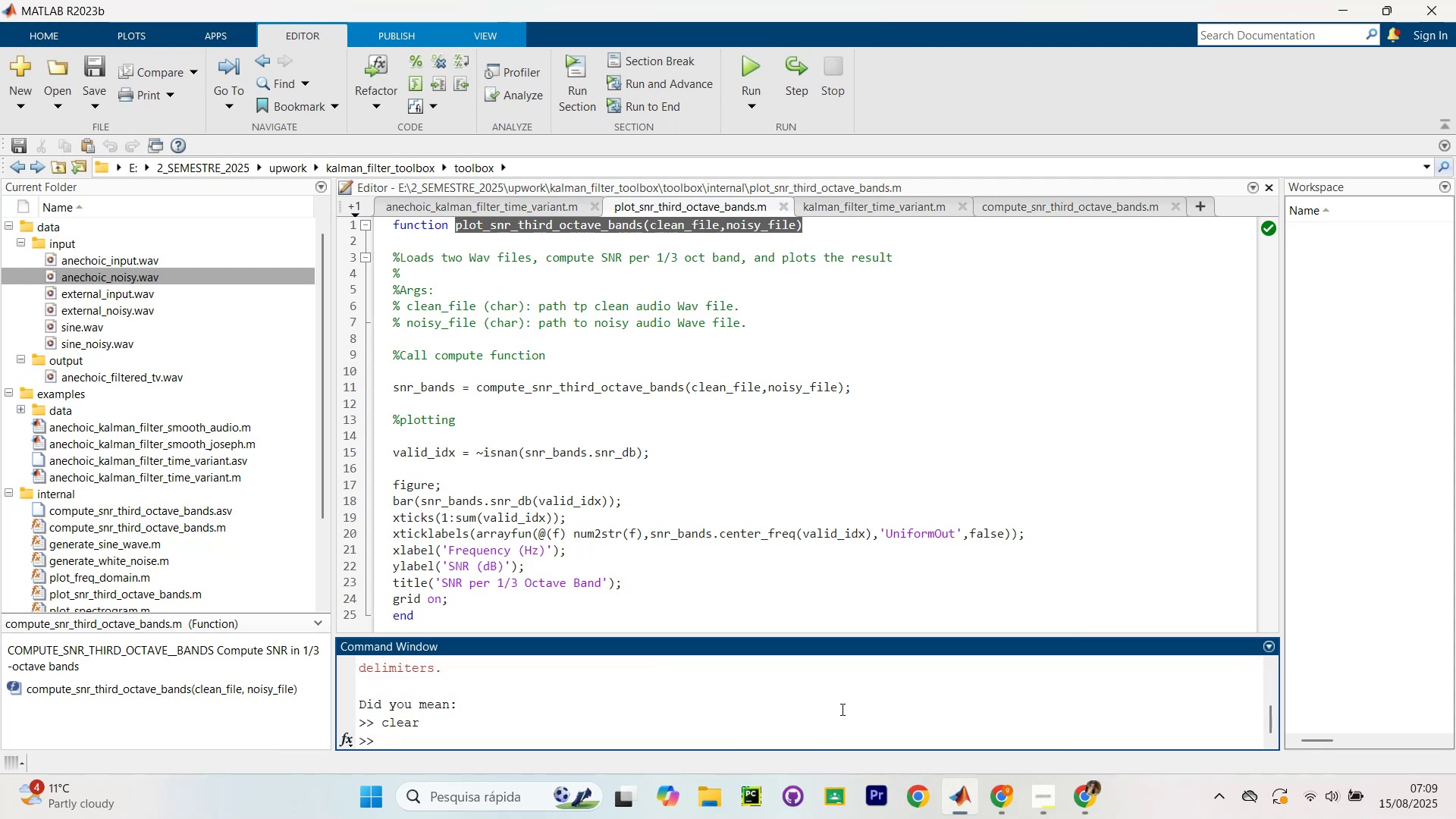 
key(Control+V)
 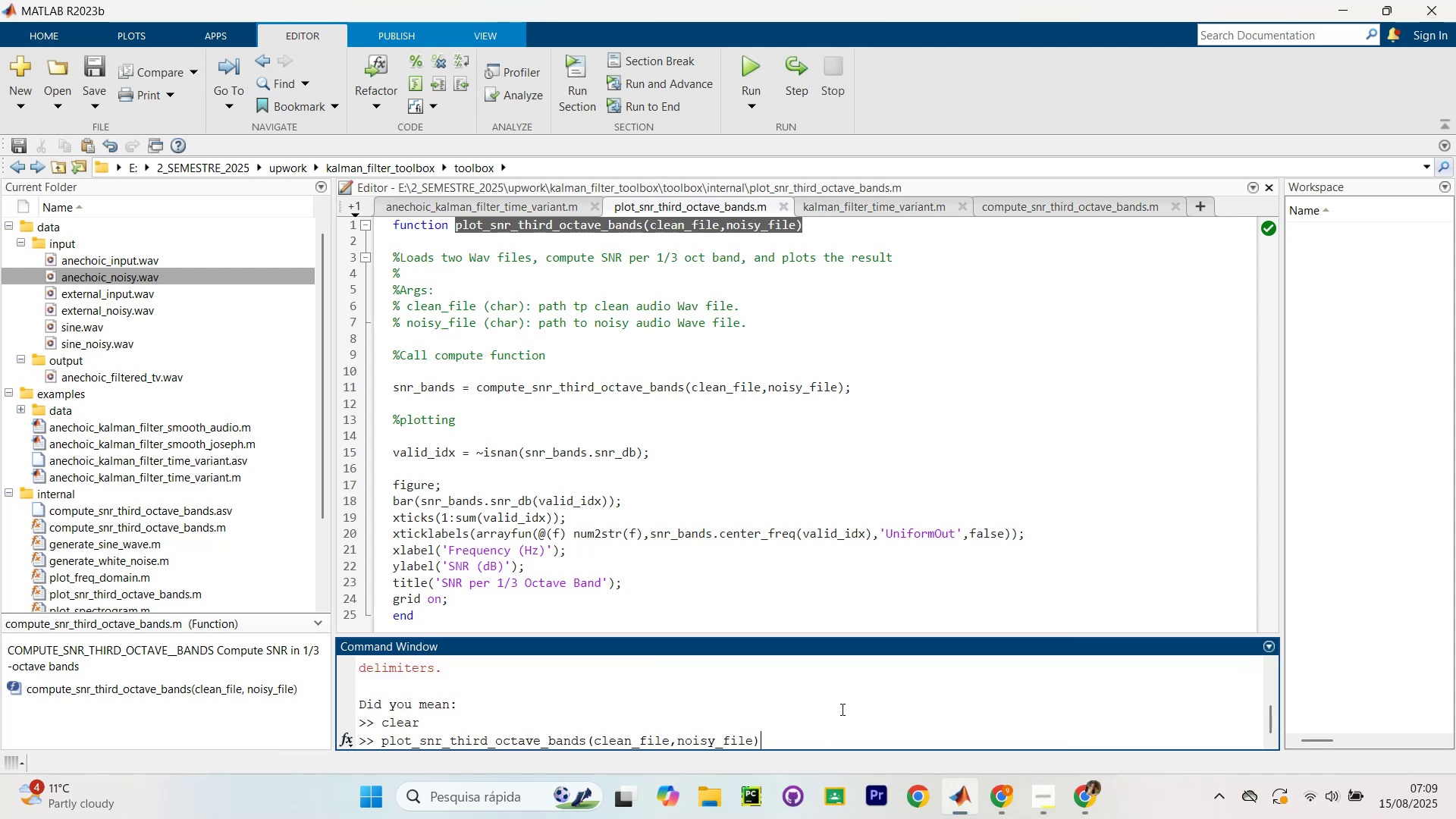 
hold_key(key=ArrowLeft, duration=0.62)
 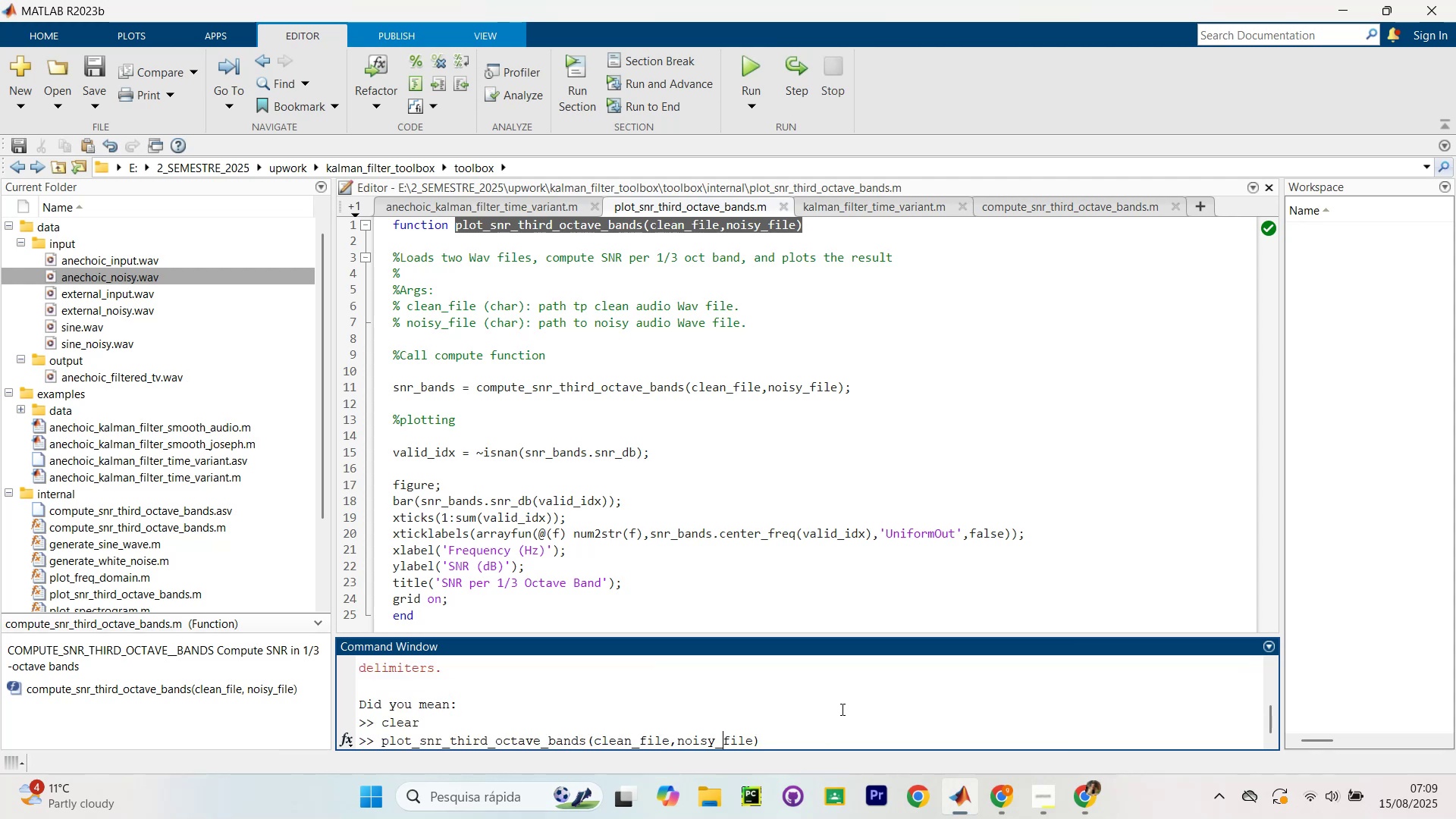 
key(ArrowLeft)
 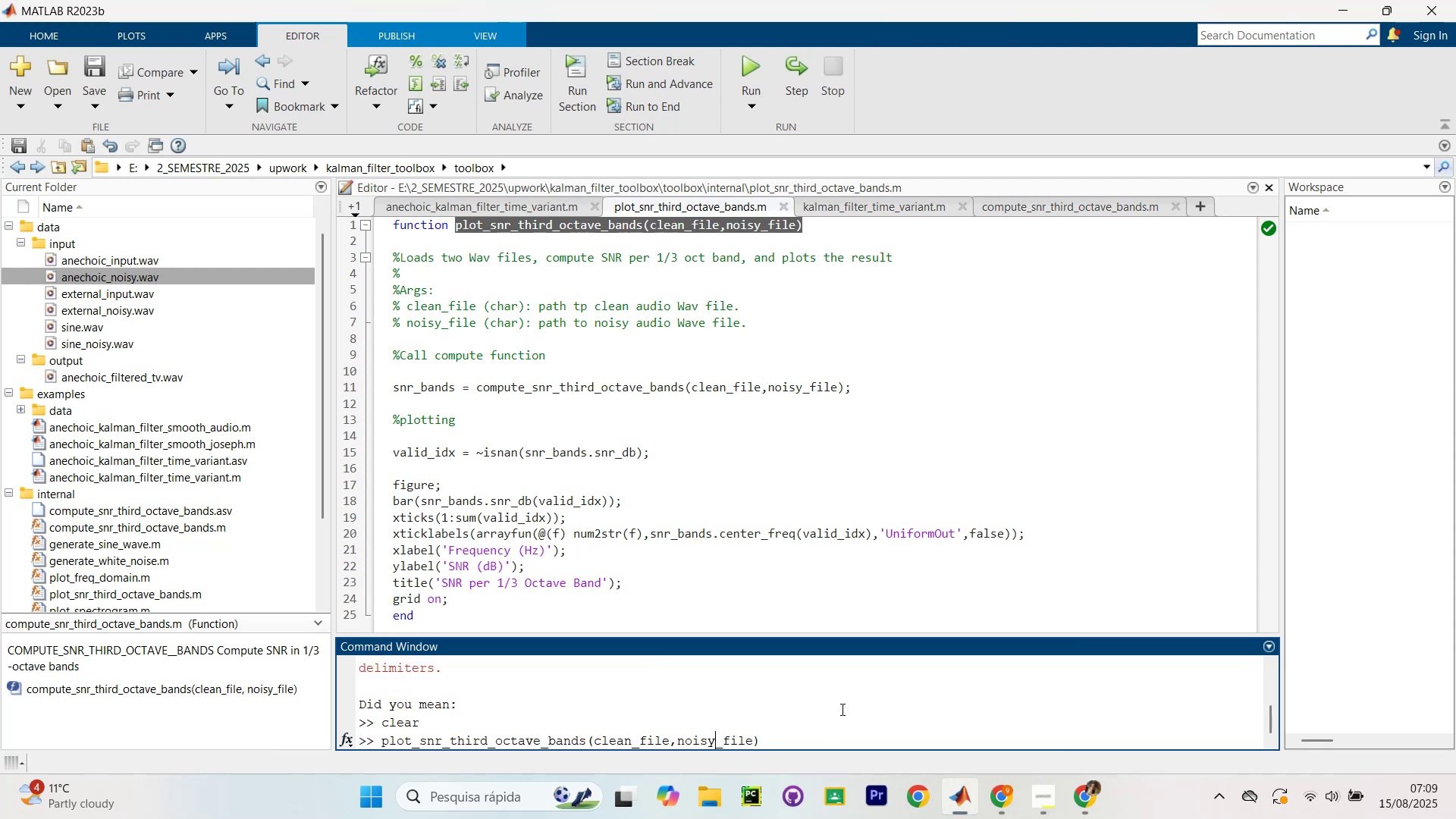 
key(ArrowLeft)
 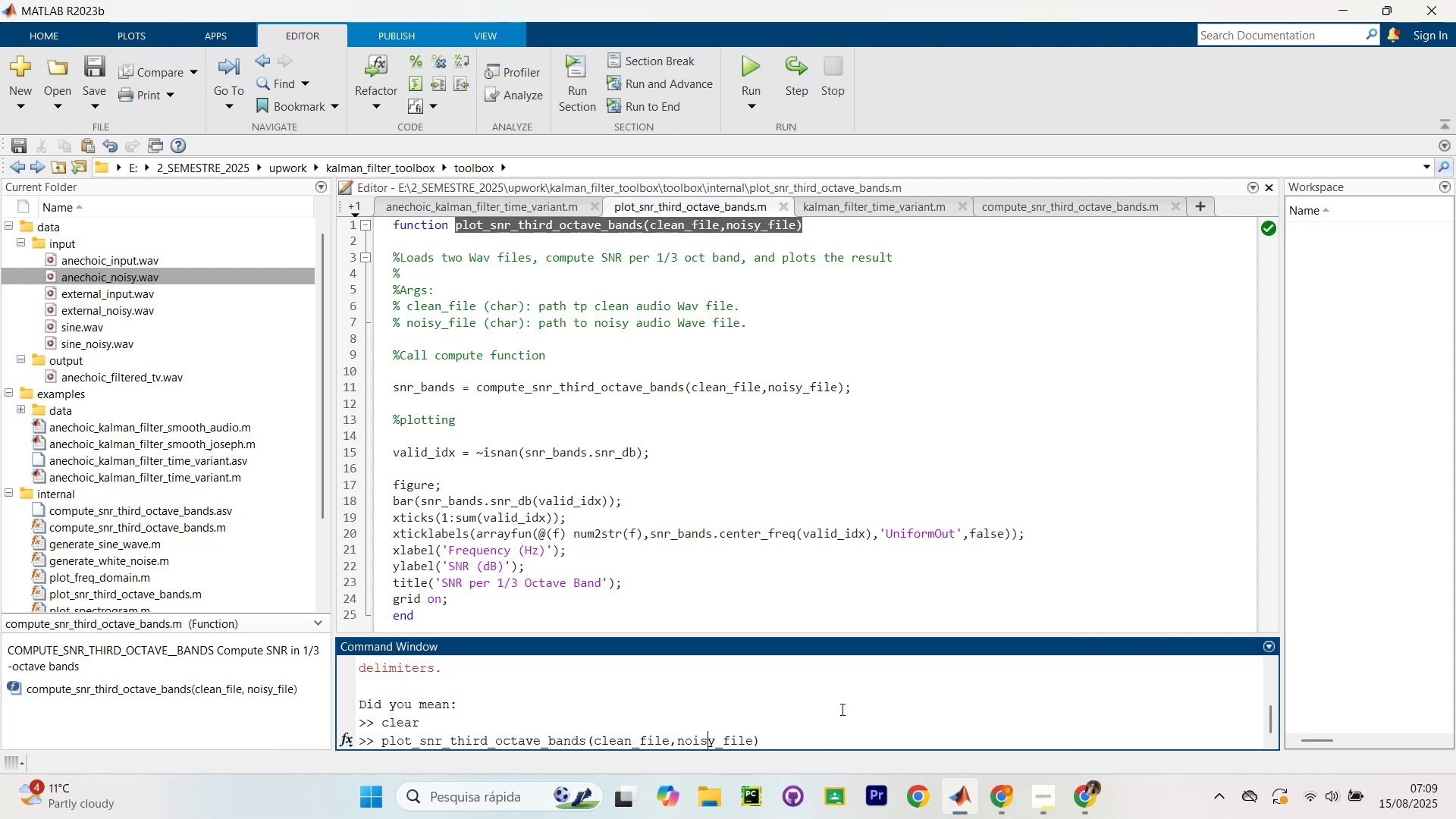 
key(ArrowLeft)
 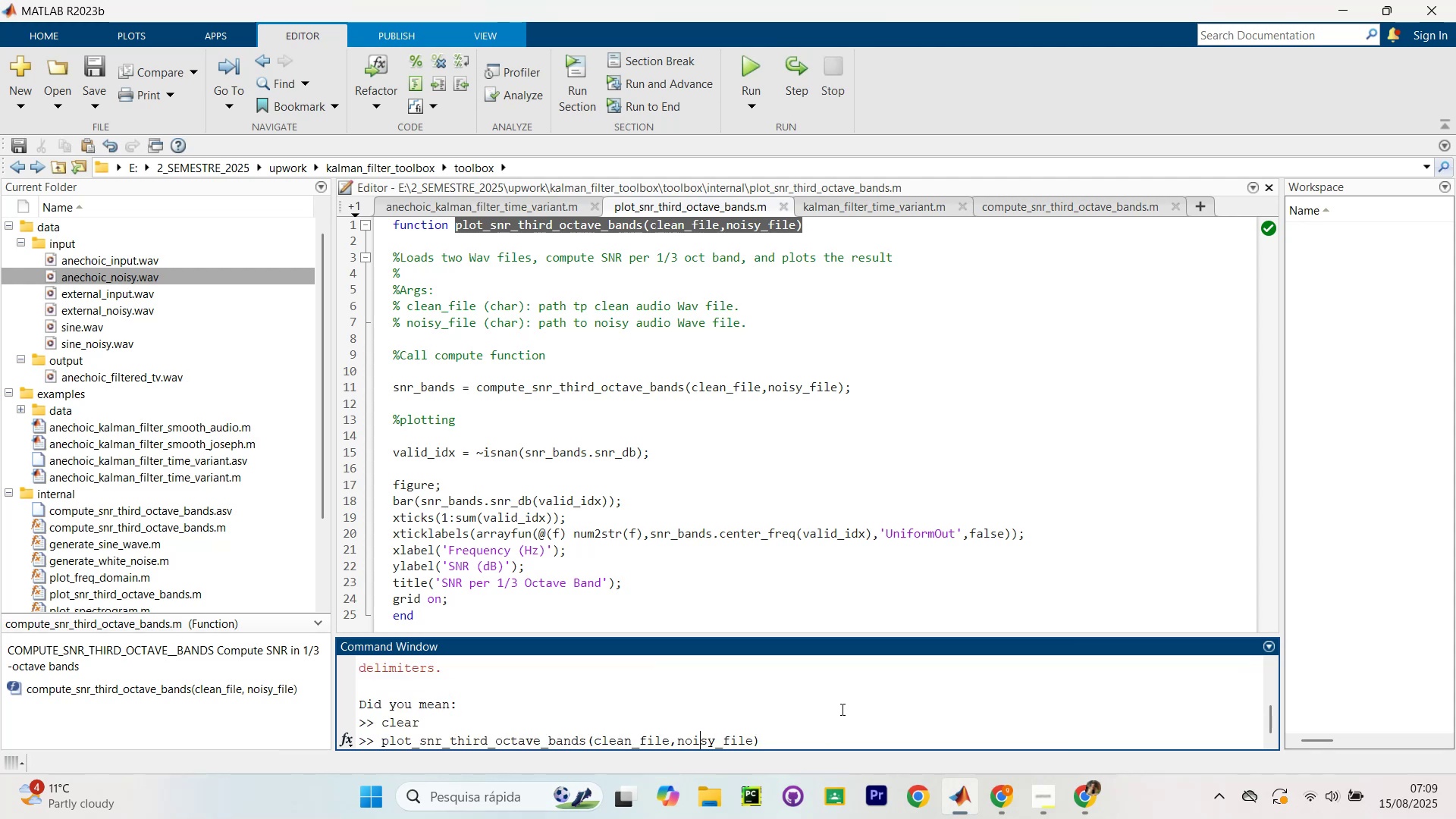 
key(ArrowLeft)
 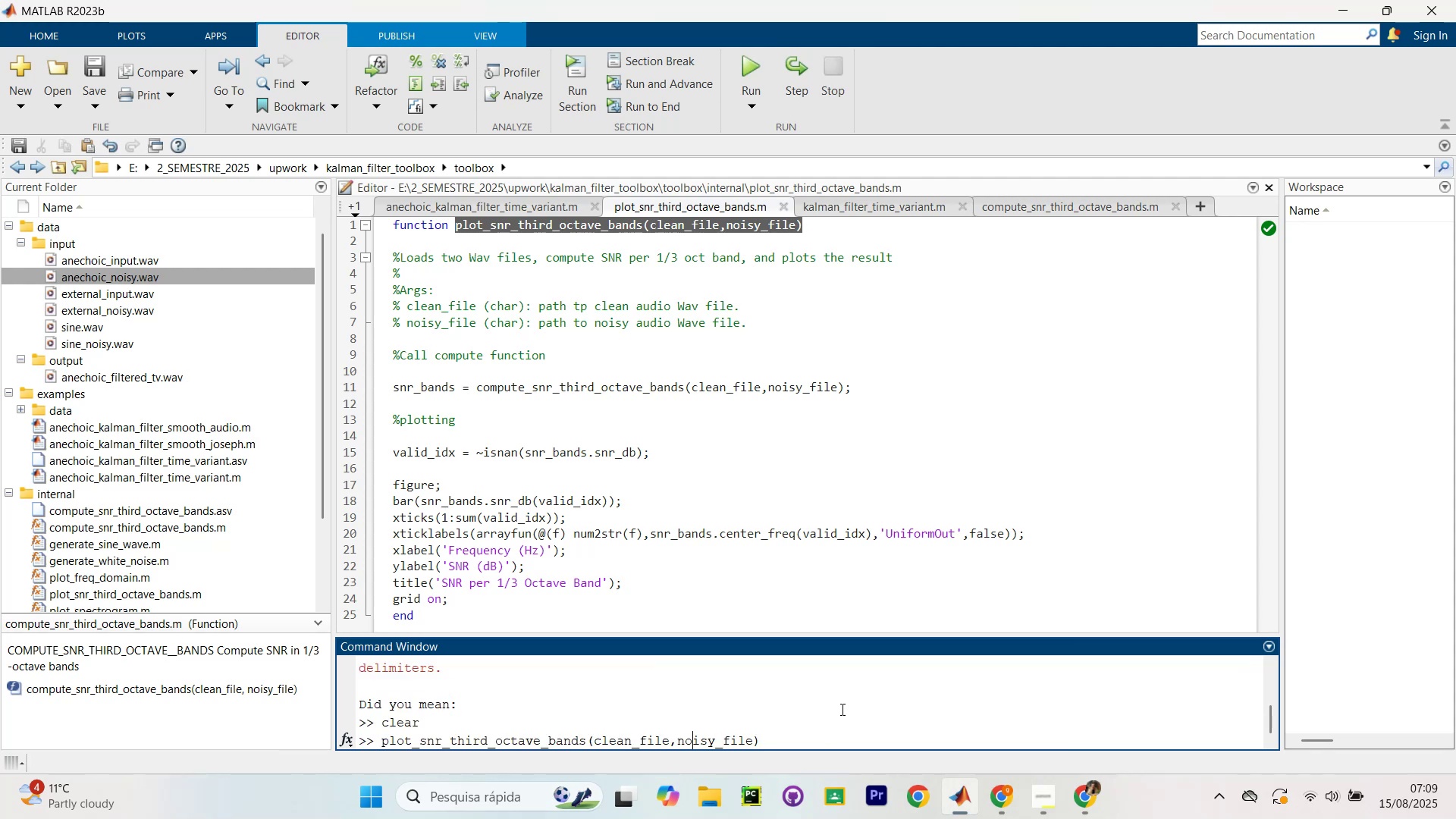 
key(ArrowLeft)
 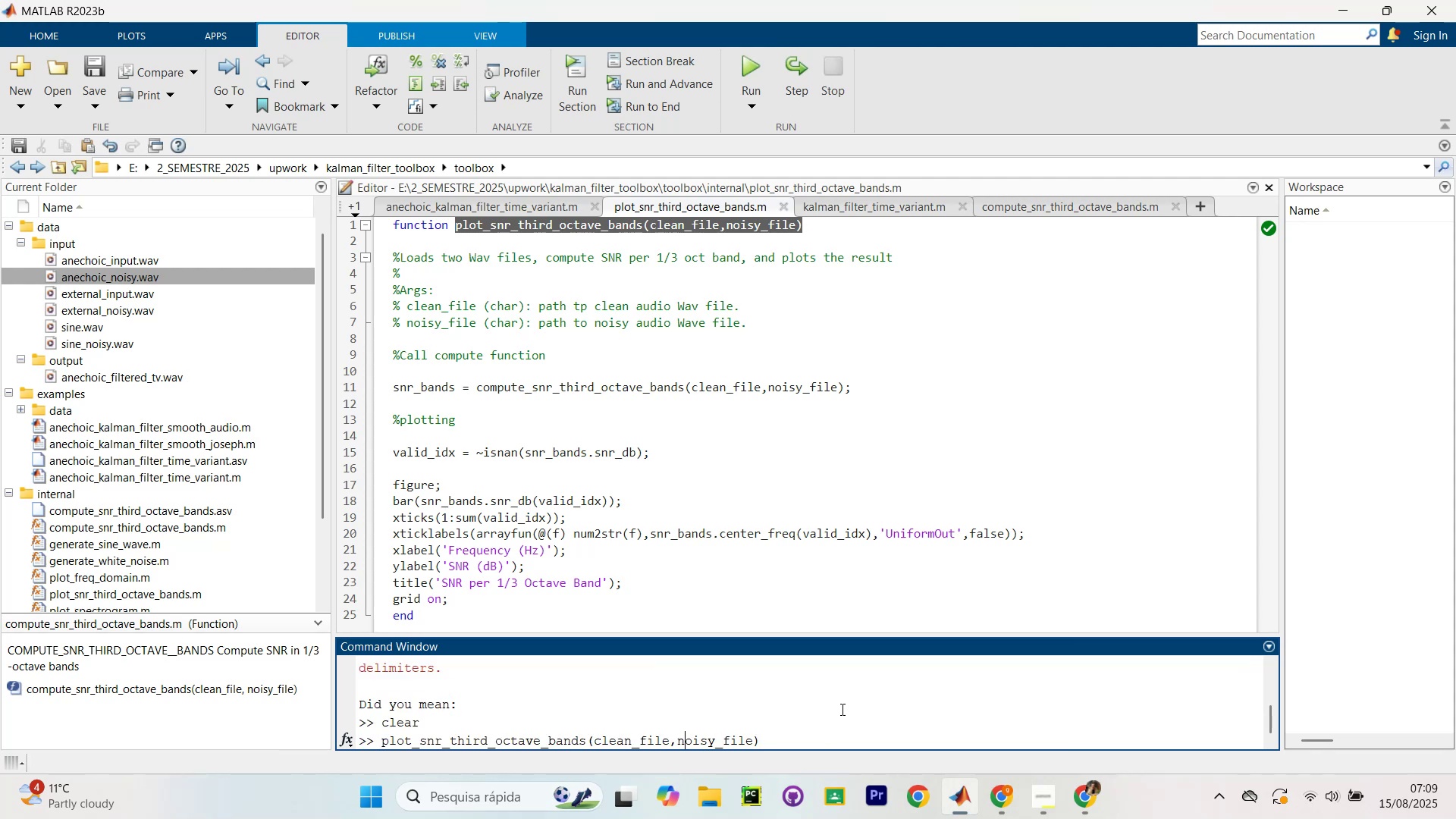 
key(ArrowLeft)
 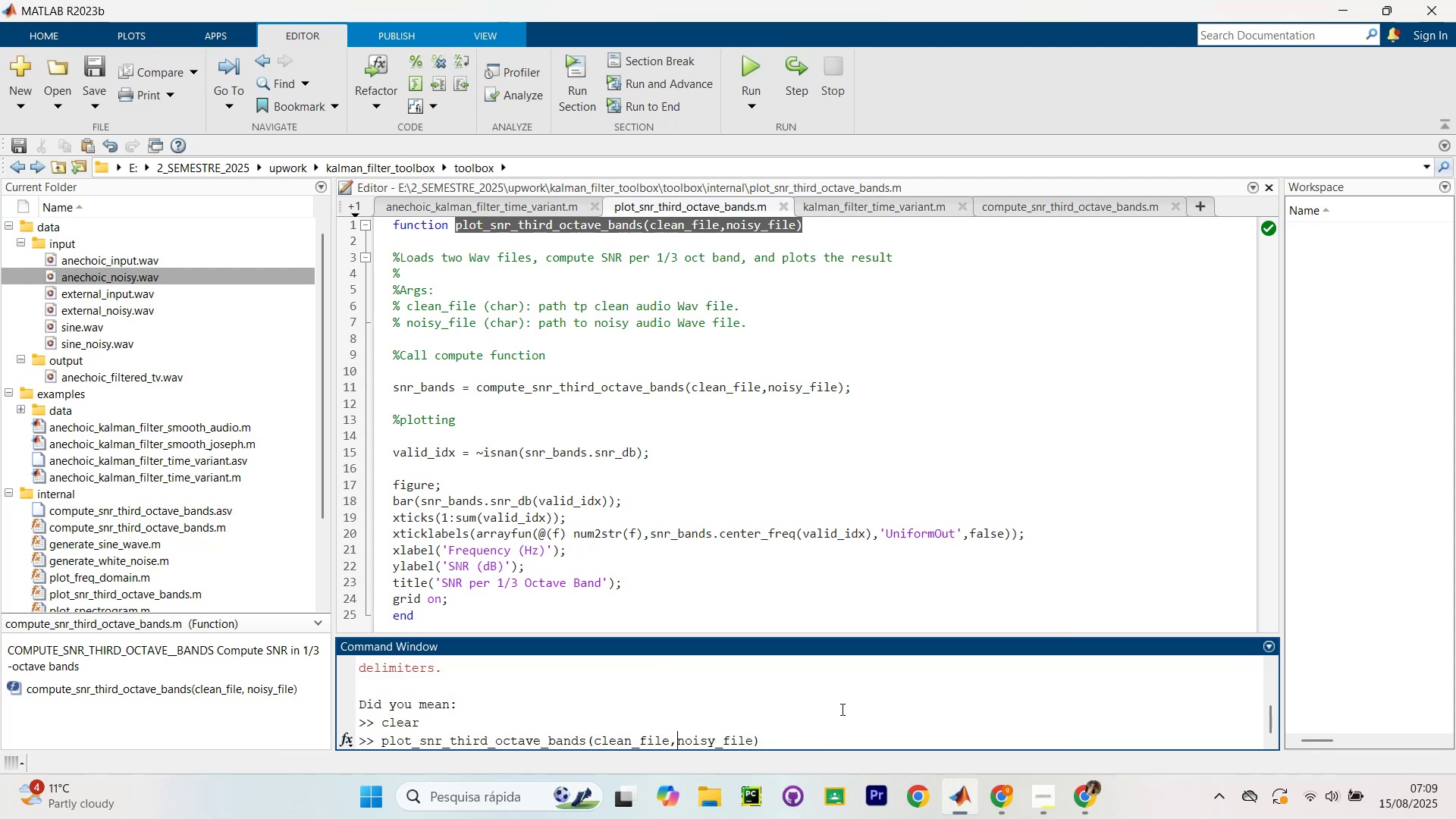 
key(ArrowLeft)
 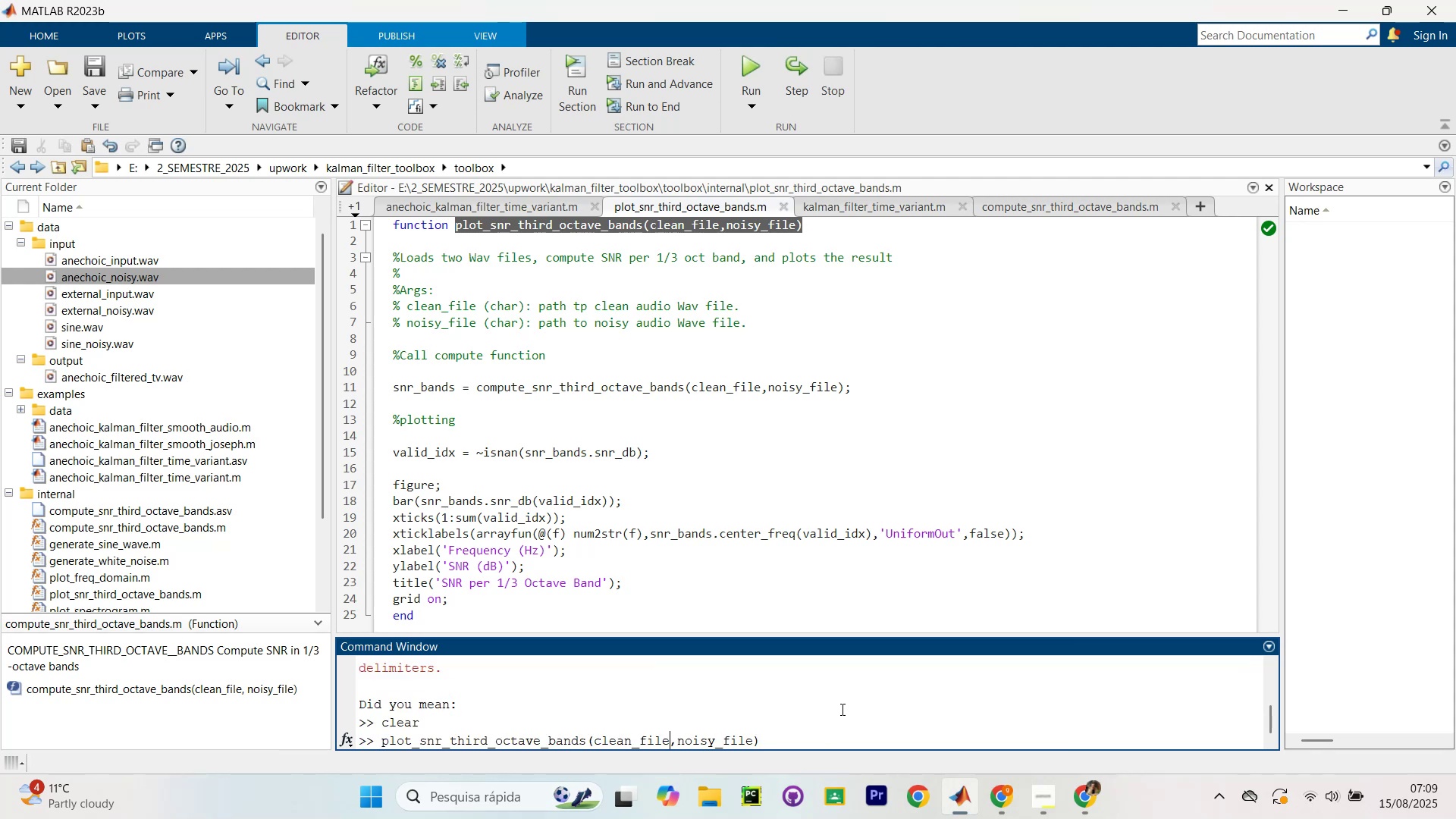 
key(Backspace)
key(Backspace)
key(Backspace)
key(Backspace)
key(Backspace)
key(Backspace)
key(Backspace)
key(Backspace)
key(Backspace)
key(Backspace)
type(anechoic)
 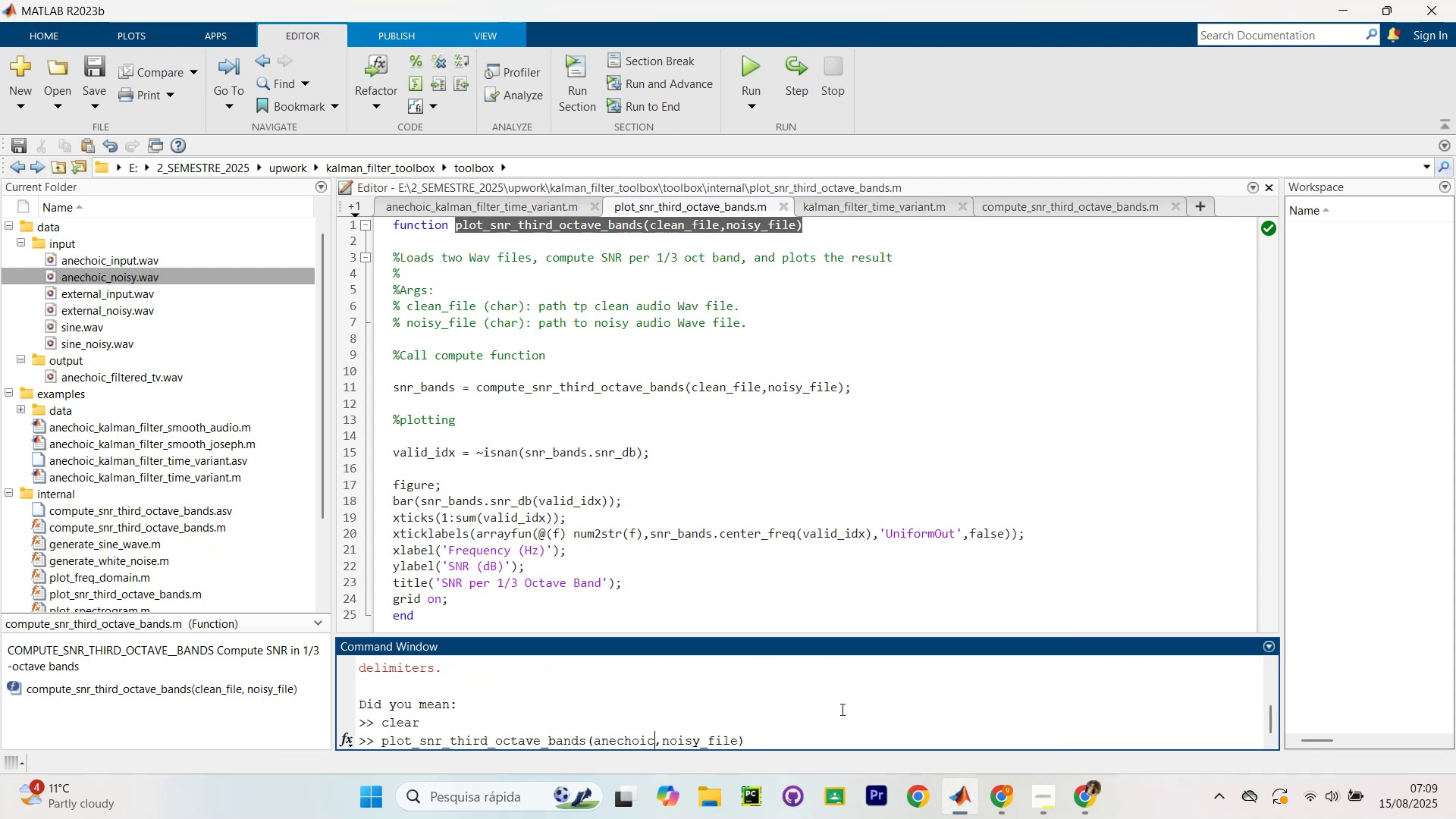 
key(Control+A)
 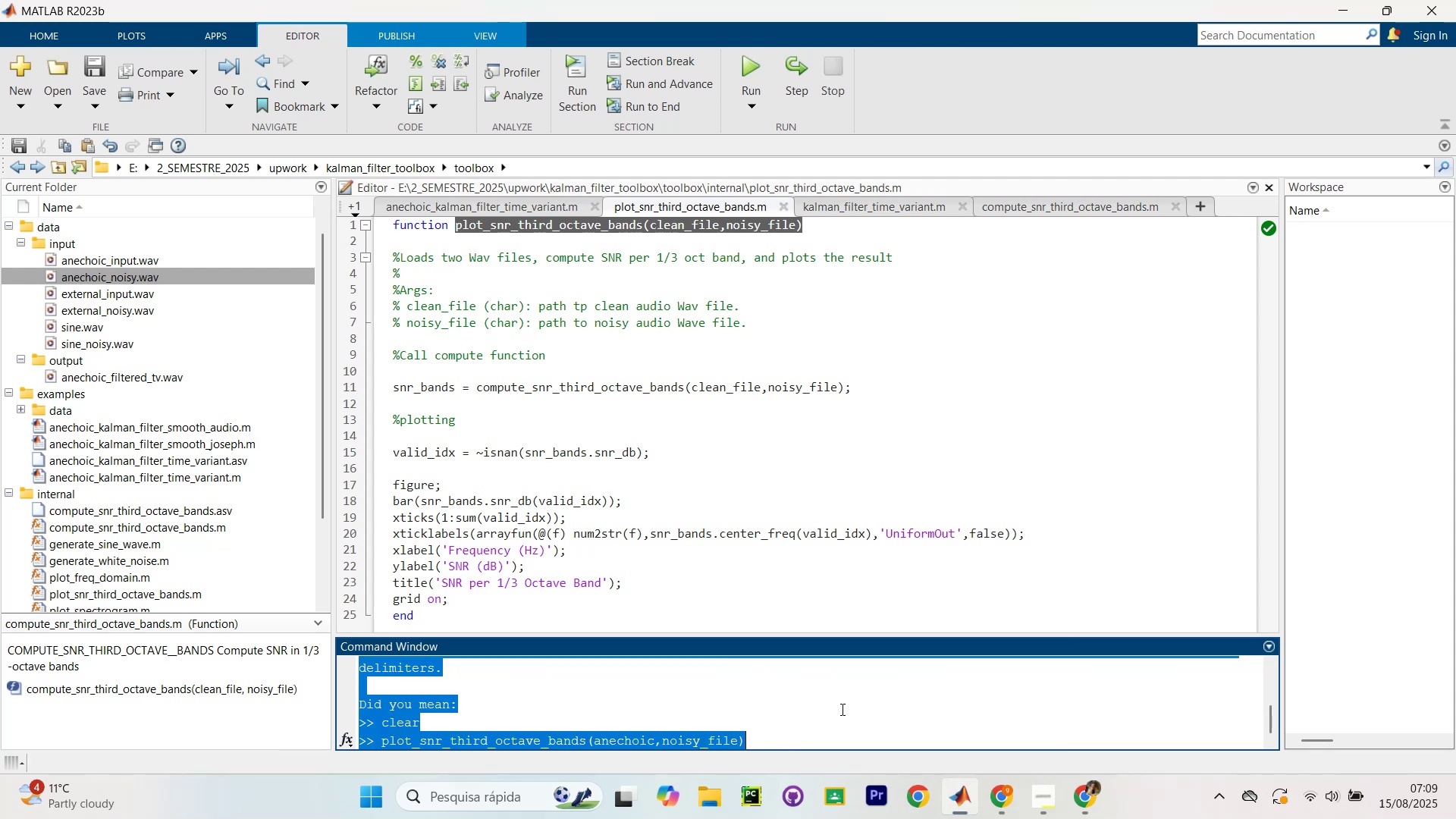 
key(Backspace)
 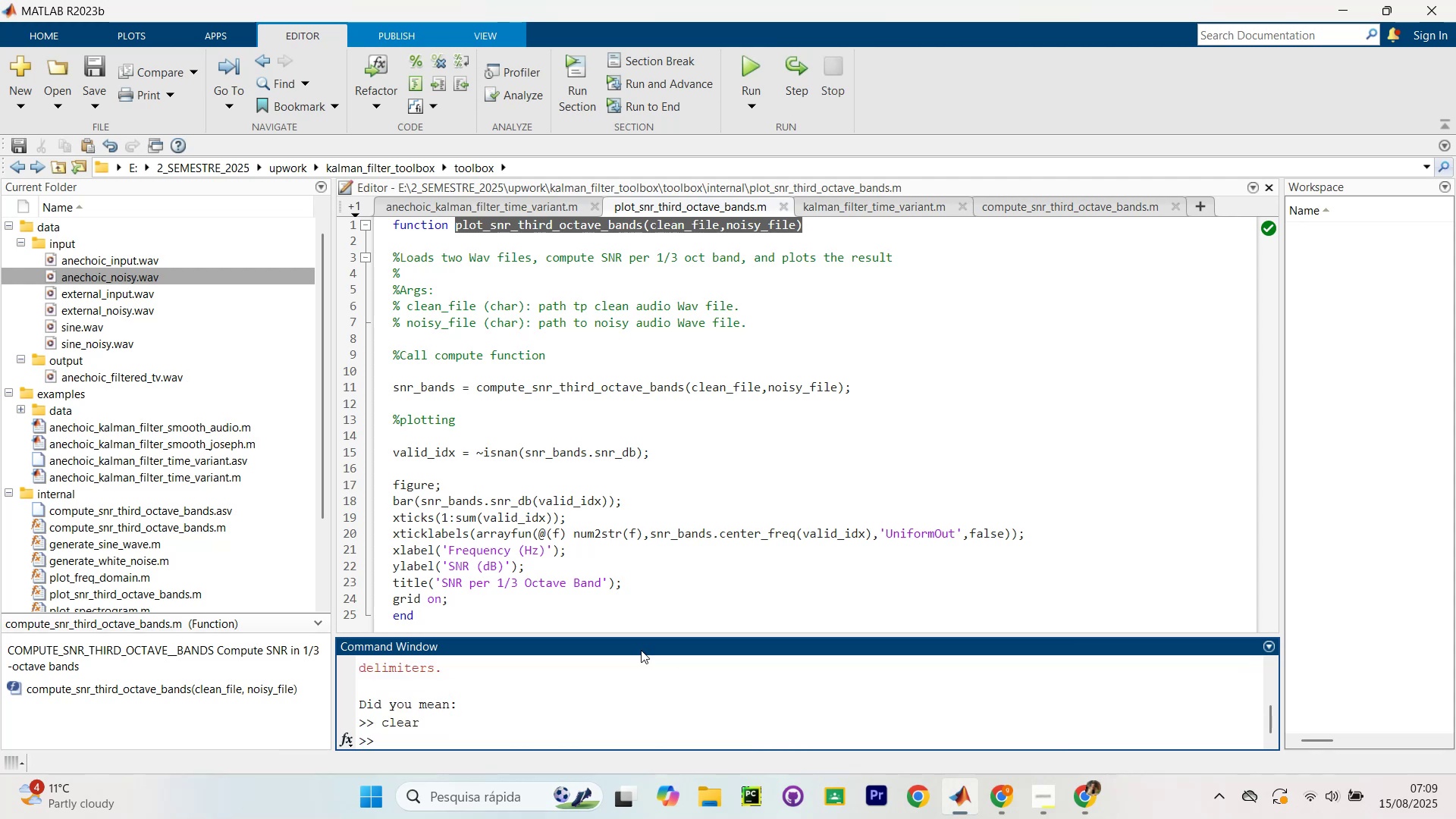 
key(Control+Z)
 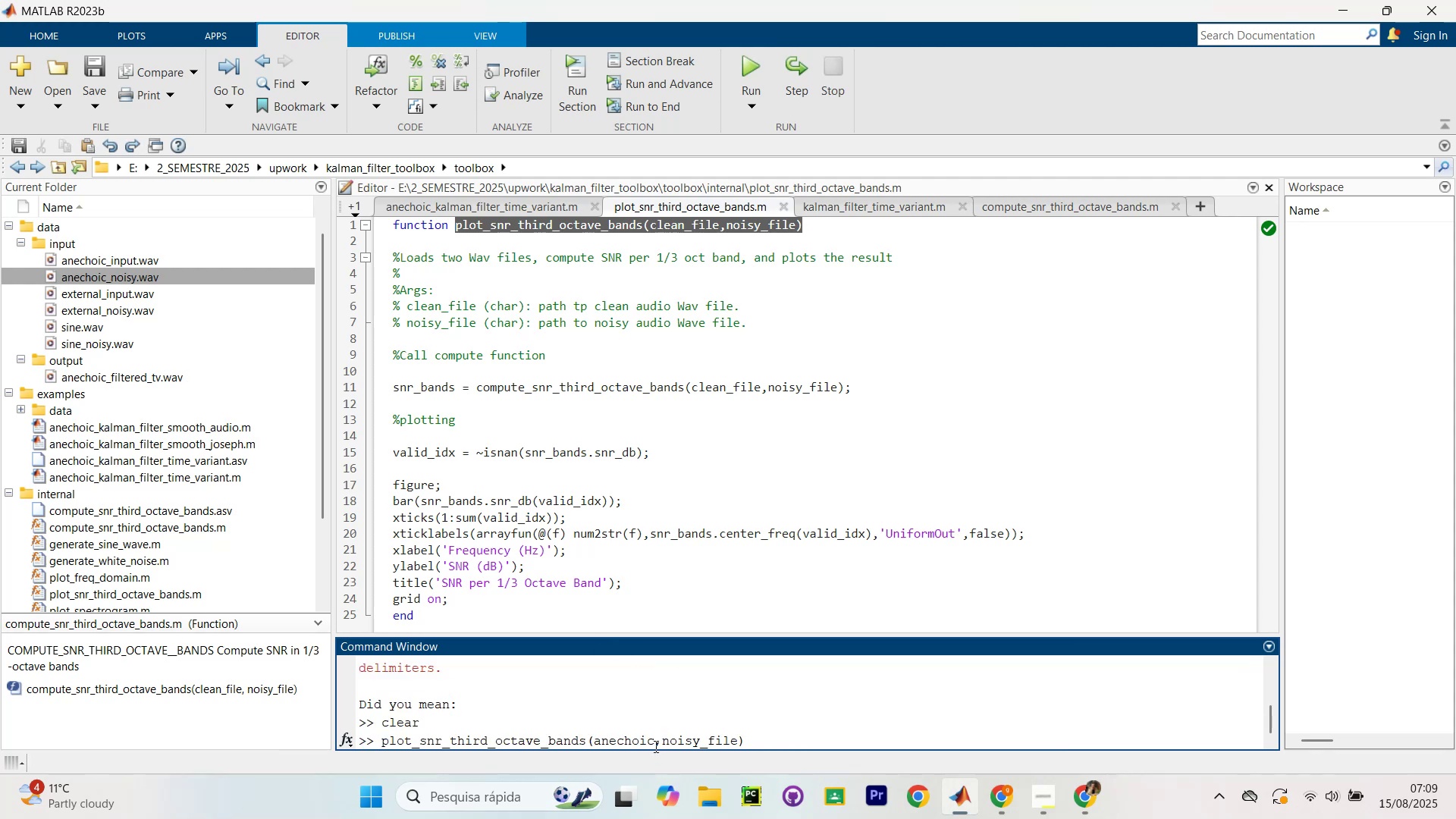 
left_click([654, 745])
 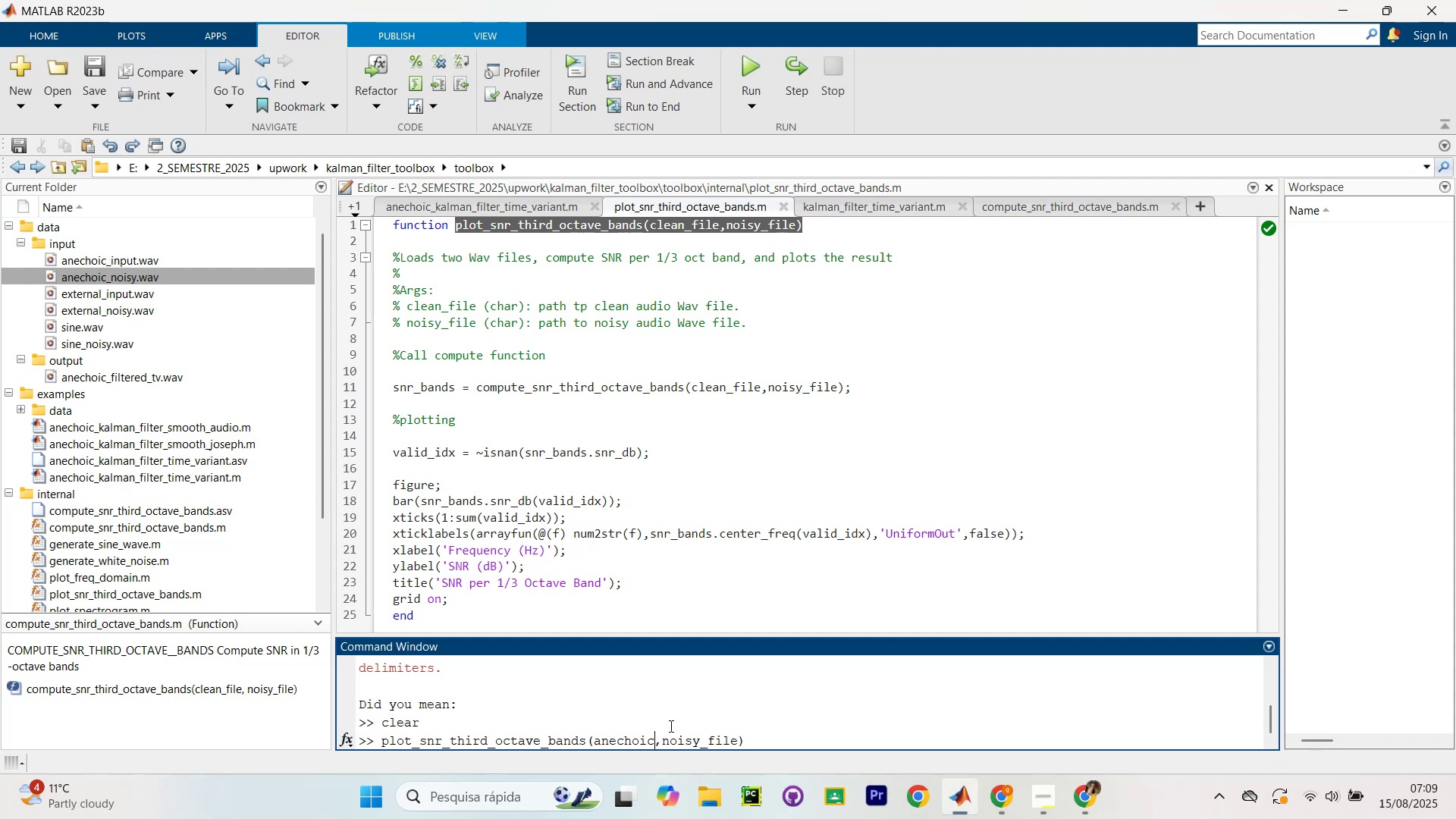 
type(_noi=)
key(Backspace)
key(Backspace)
type(ist)
key(Backspace)
type(y)
 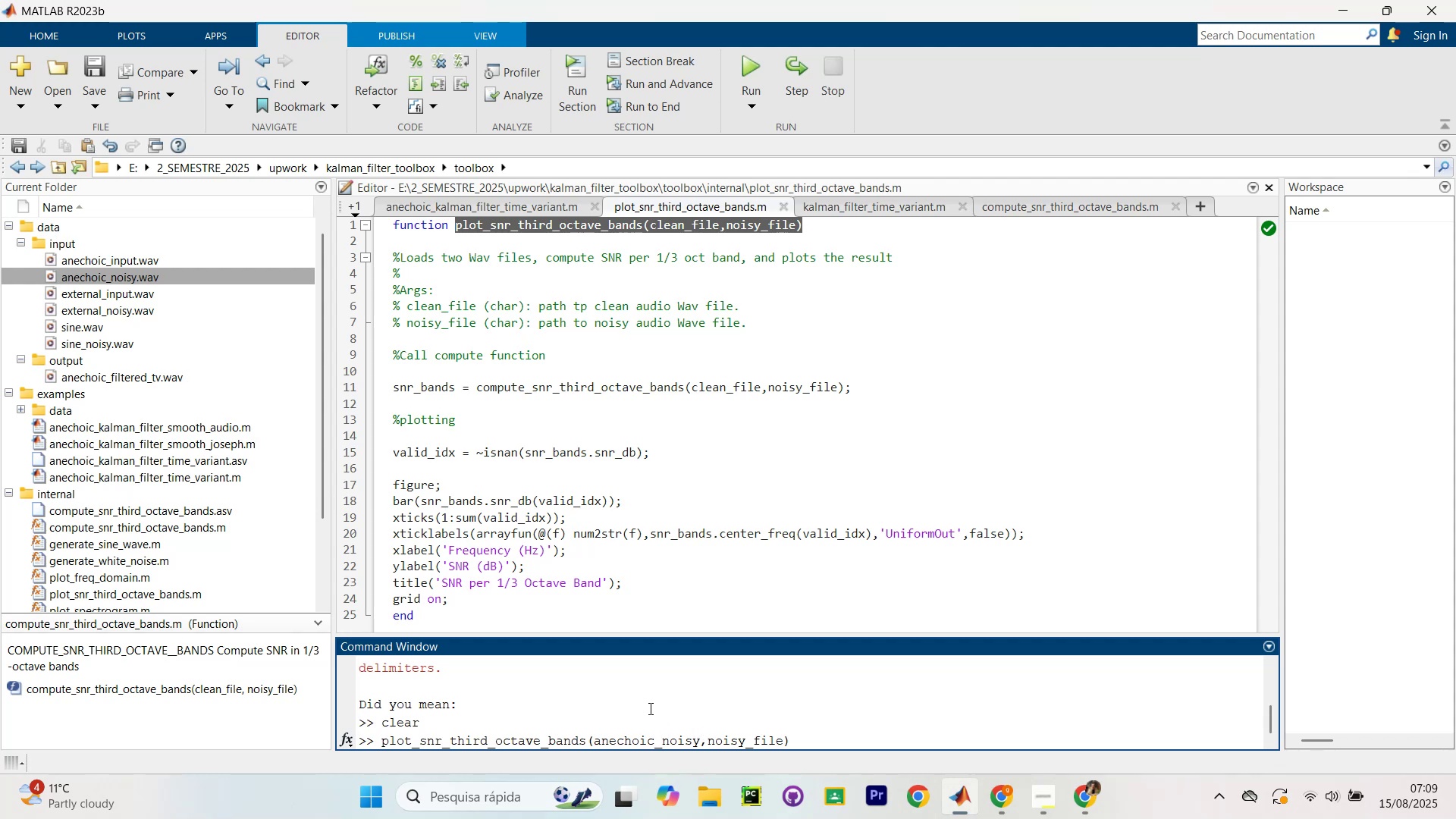 
key(ArrowRight)
 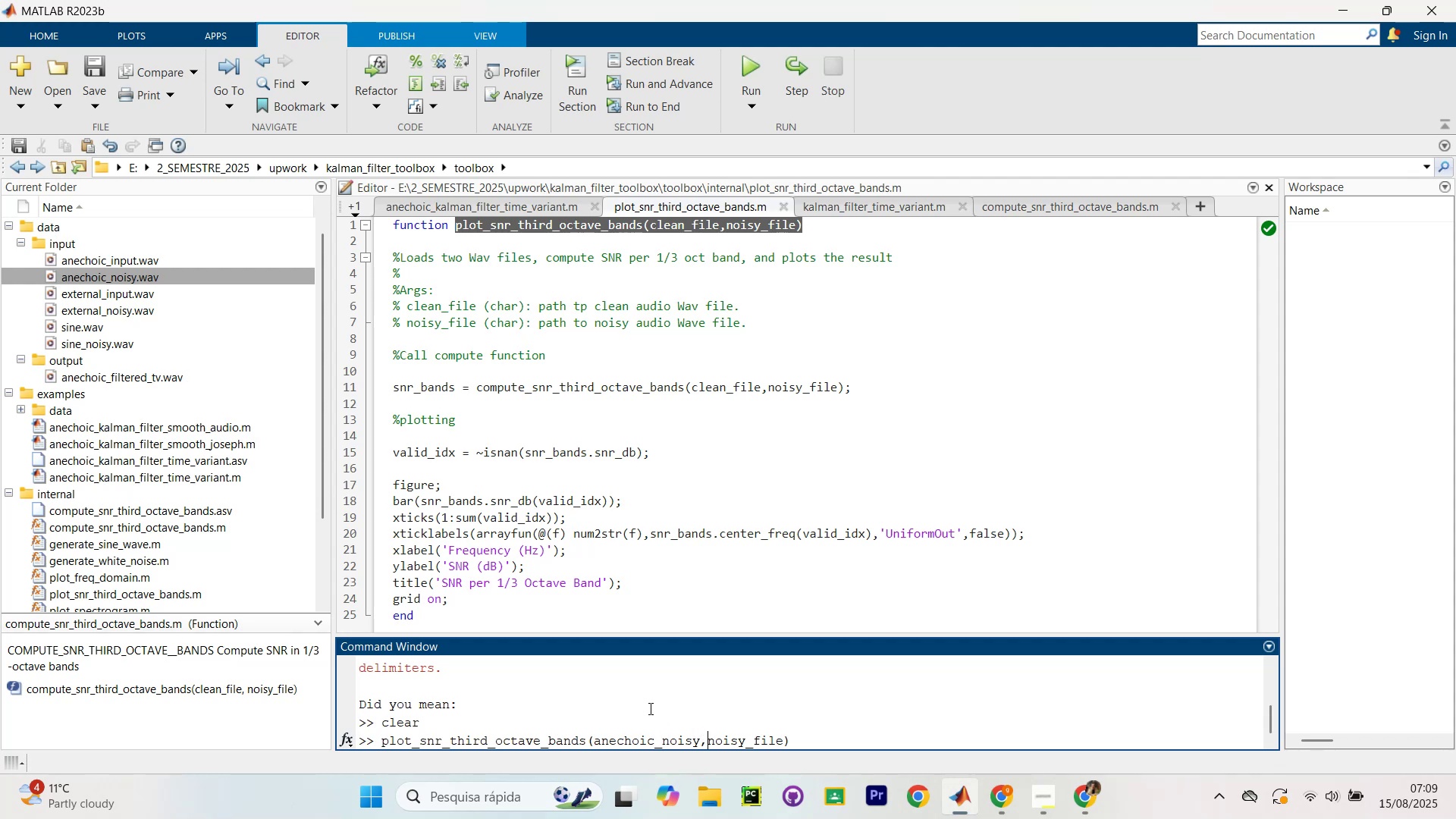 
key(ArrowRight)
 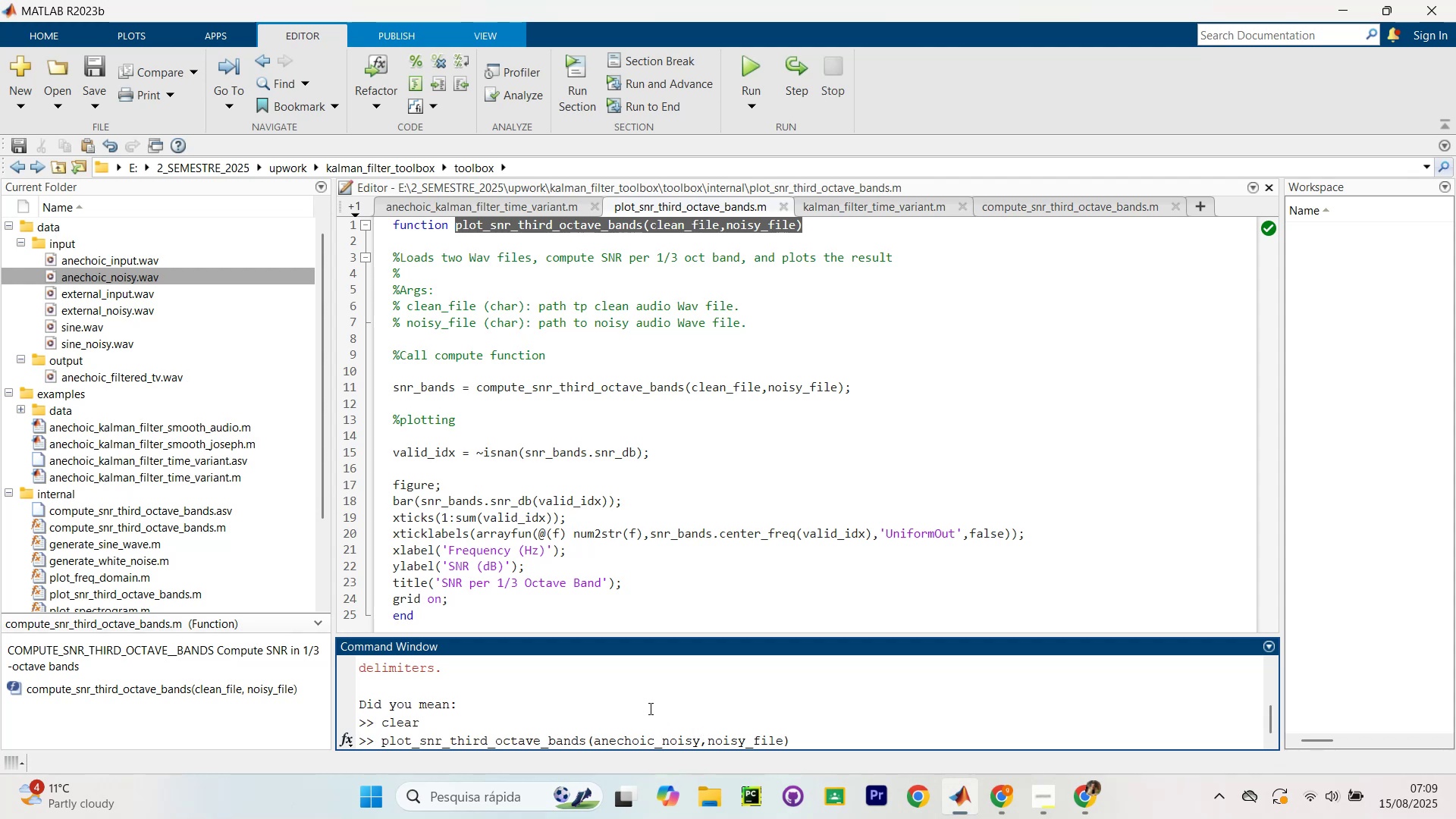 
key(ArrowRight)
 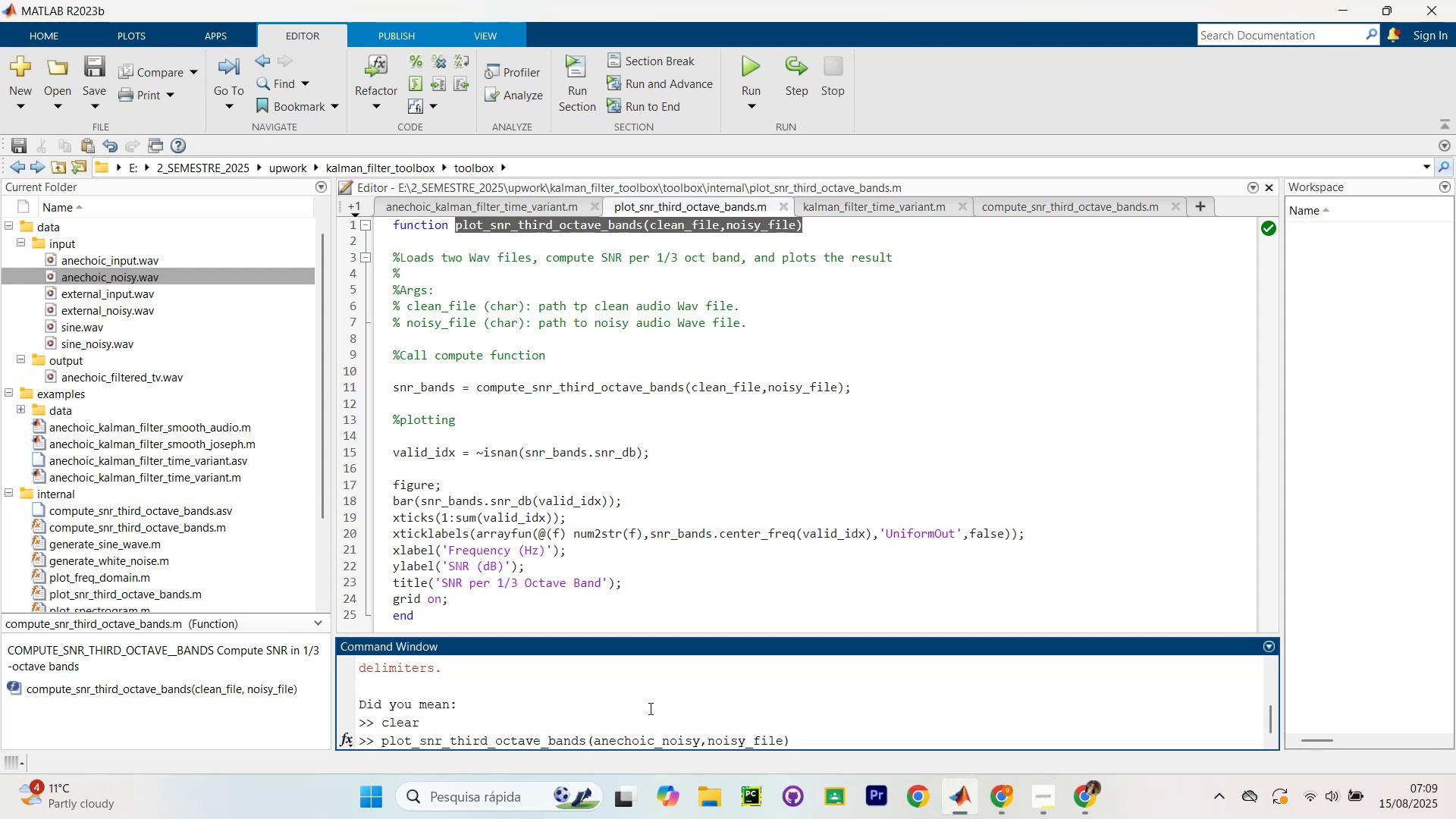 
key(ArrowLeft)
 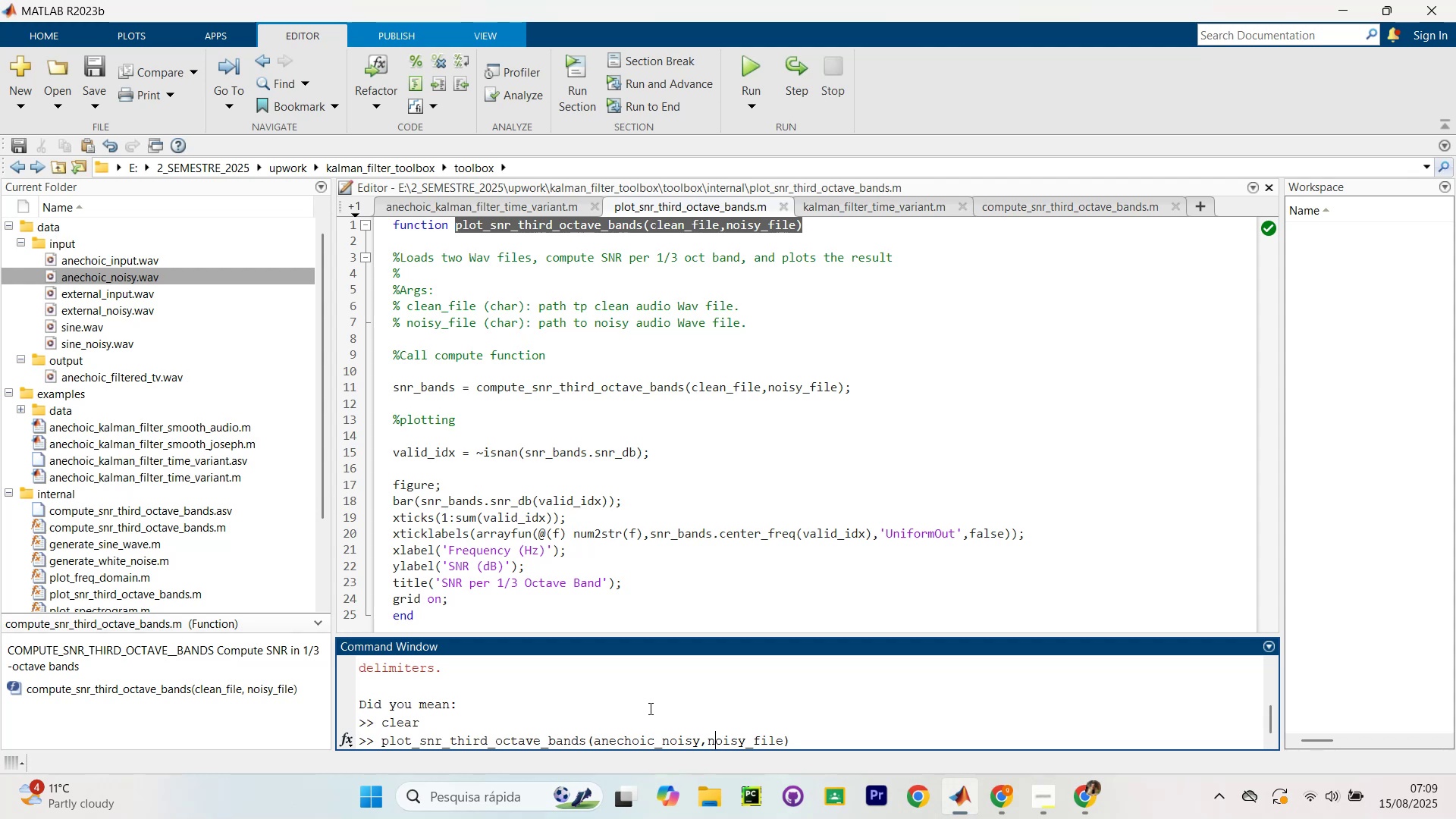 
key(ArrowLeft)
 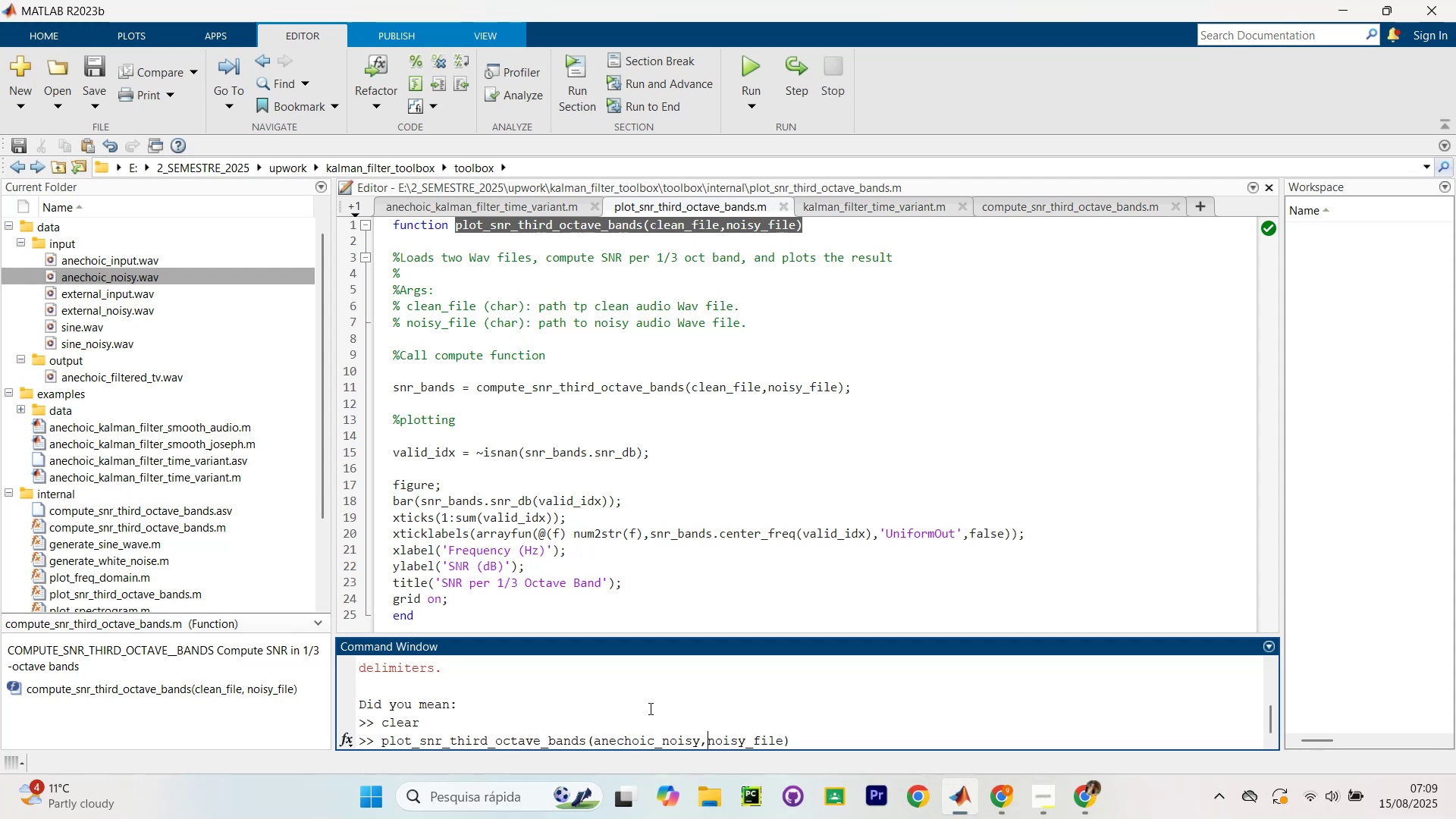 
key(ArrowLeft)
 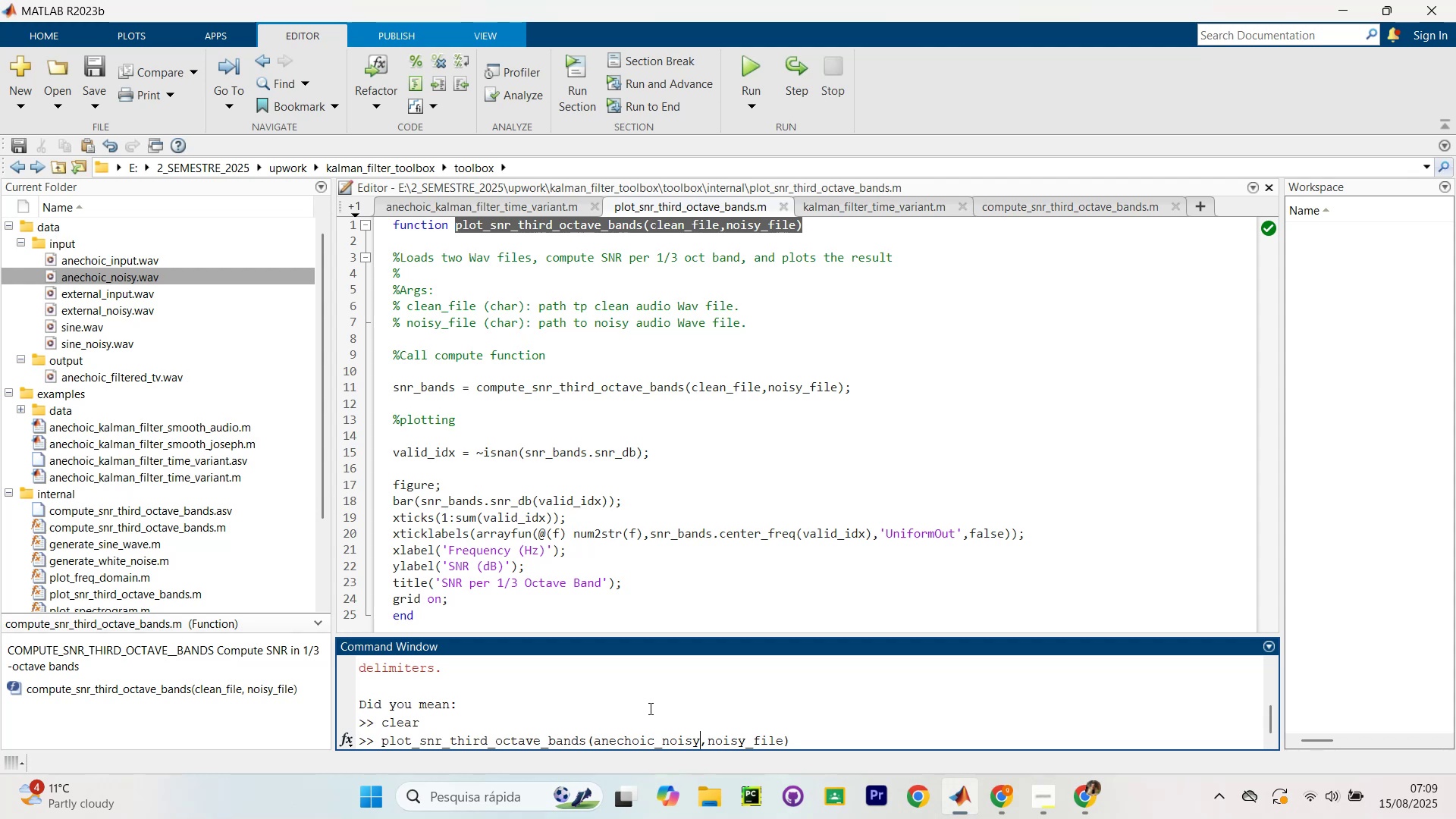 
key(ArrowLeft)
 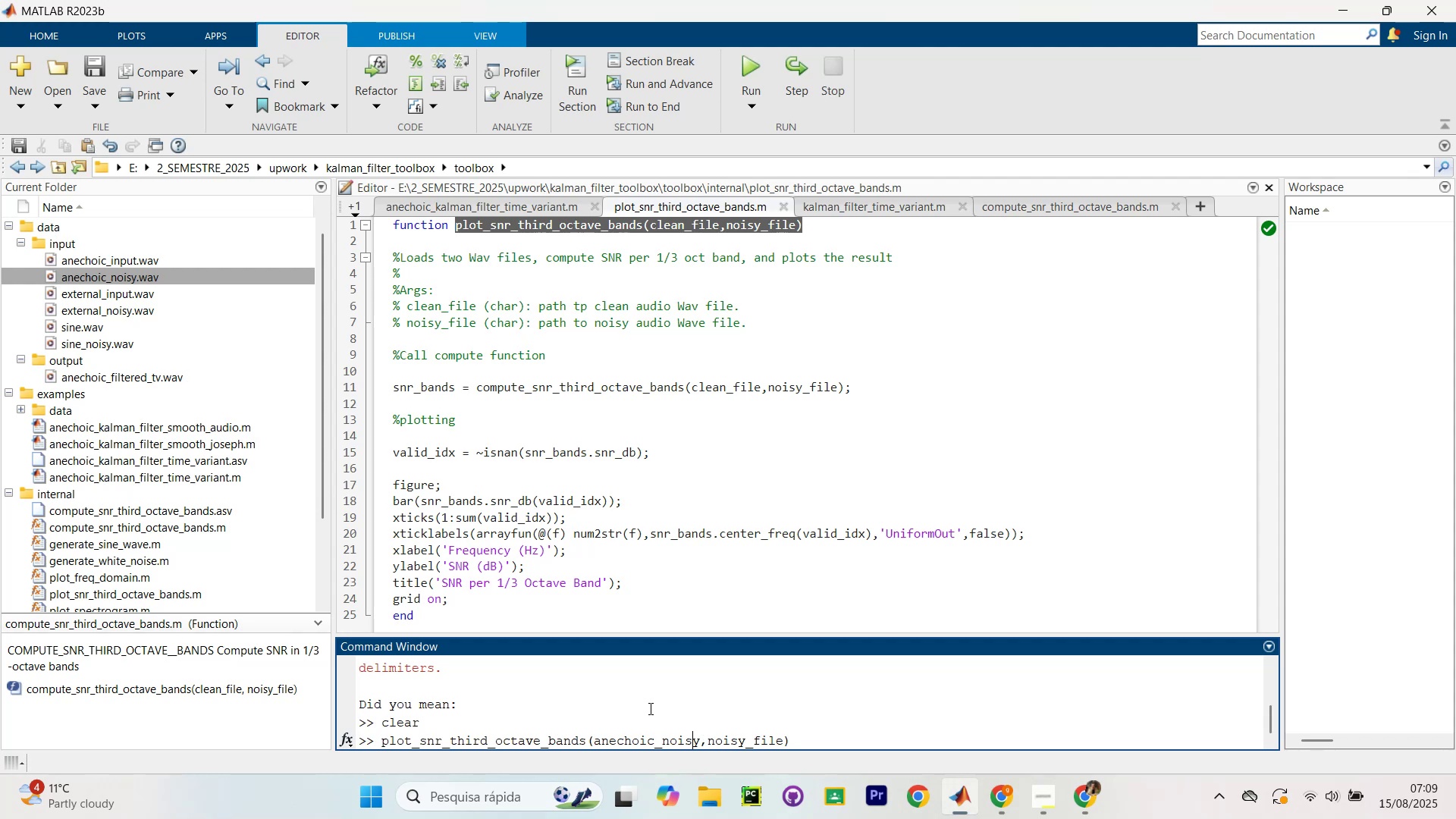 
key(ArrowRight)
 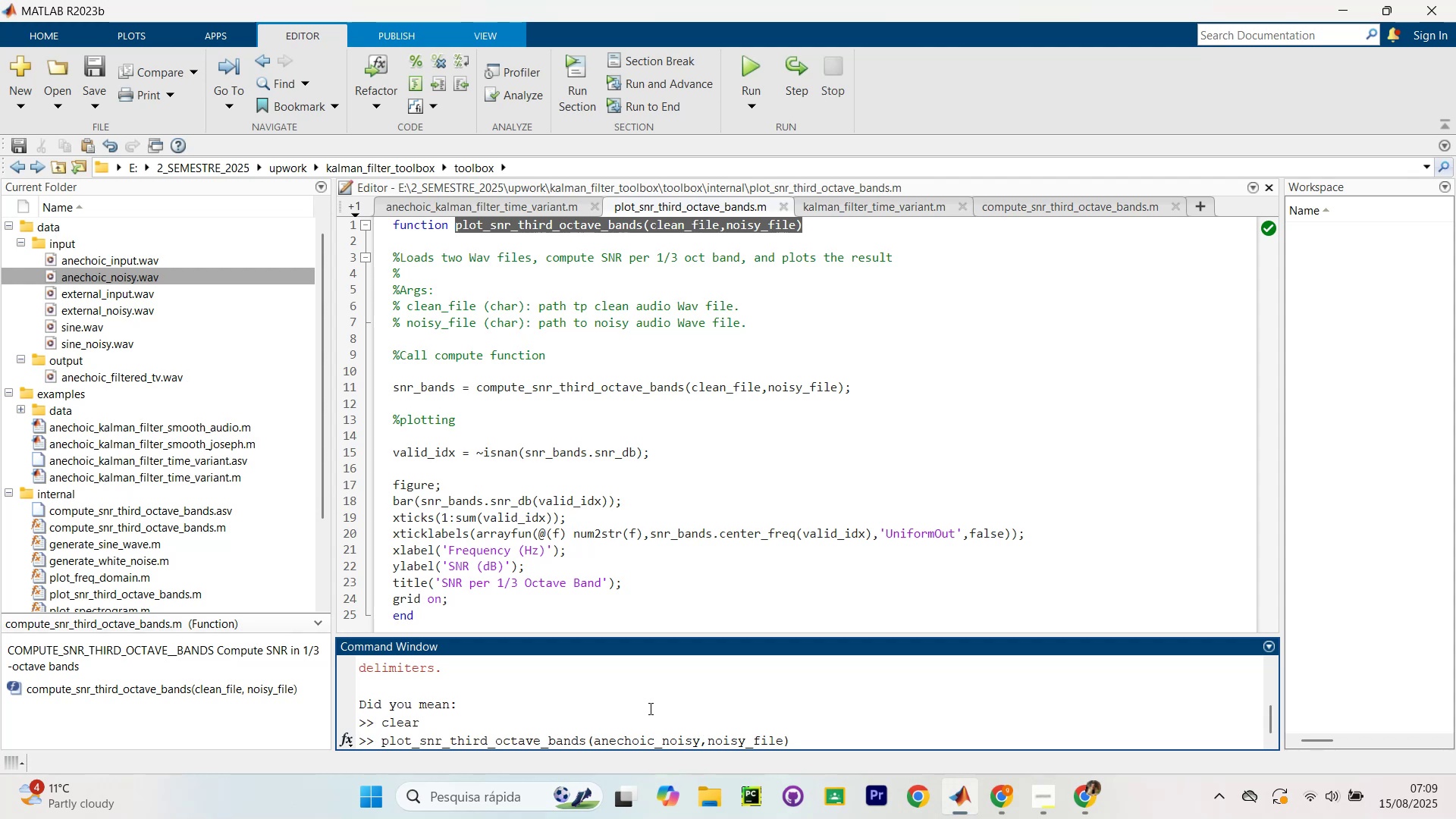 
key(Backspace)
key(Backspace)
key(Backspace)
key(Backspace)
key(Backspace)
type(input)
 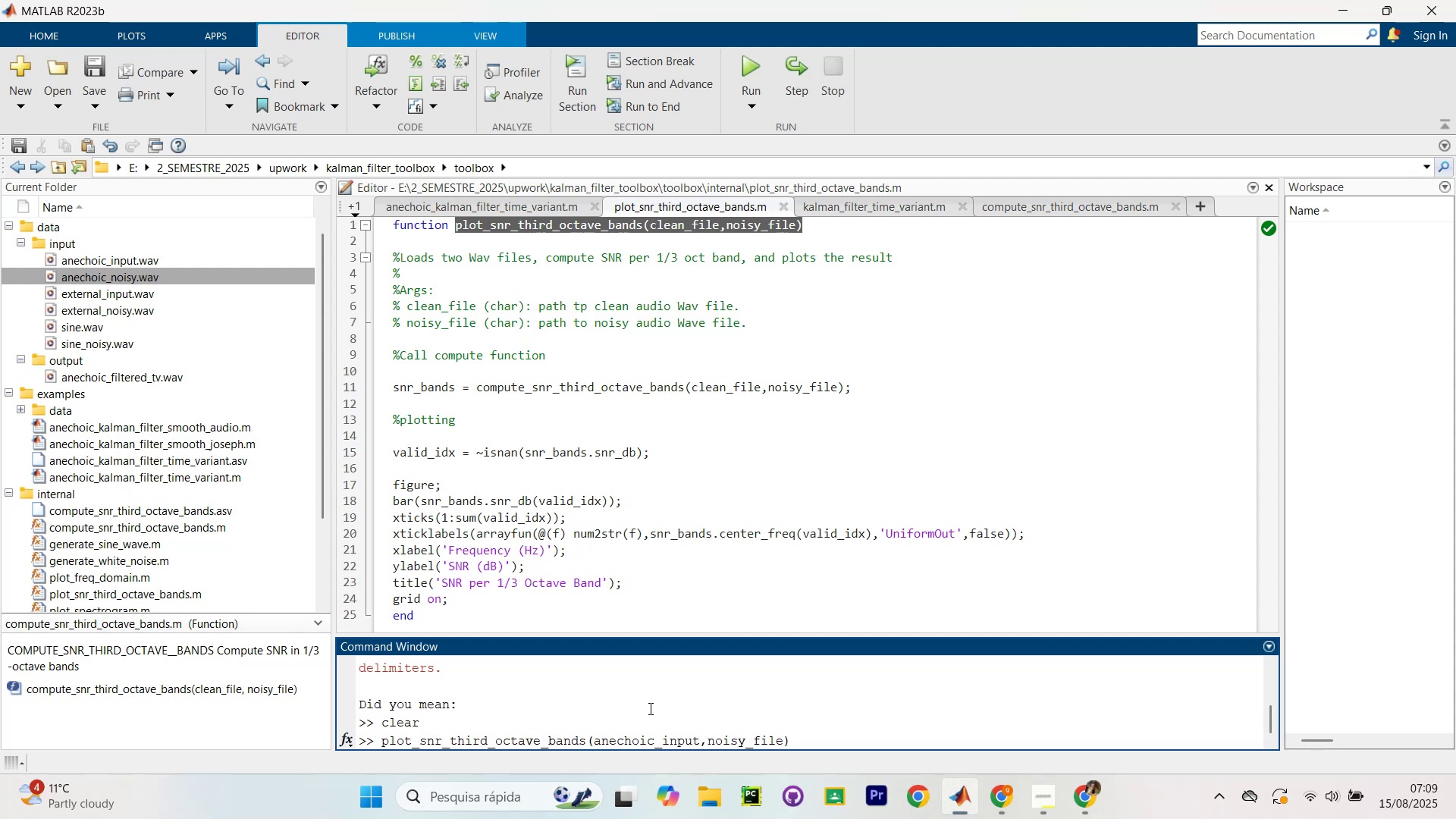 
key(ArrowRight)
 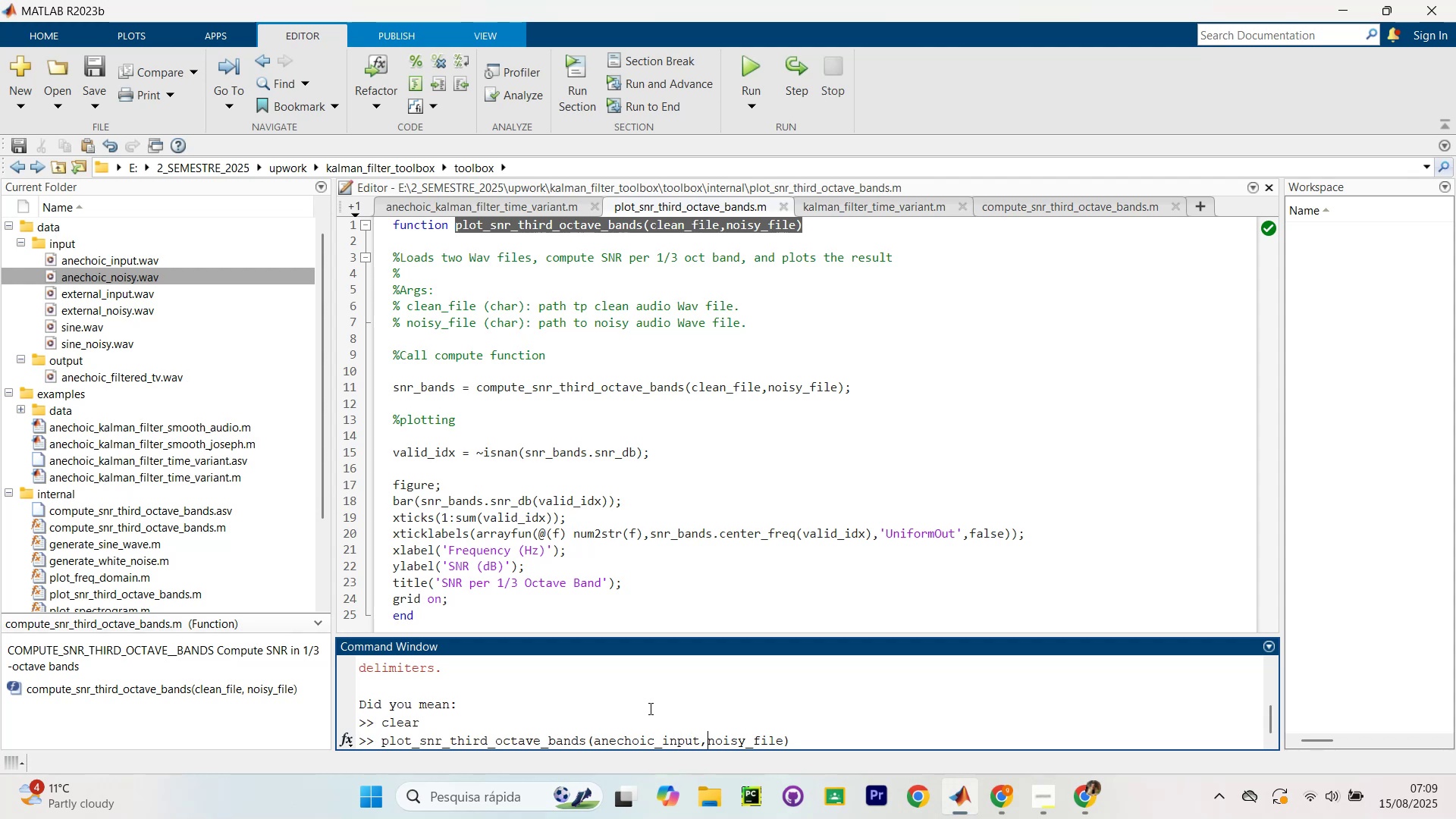 
key(ArrowRight)
 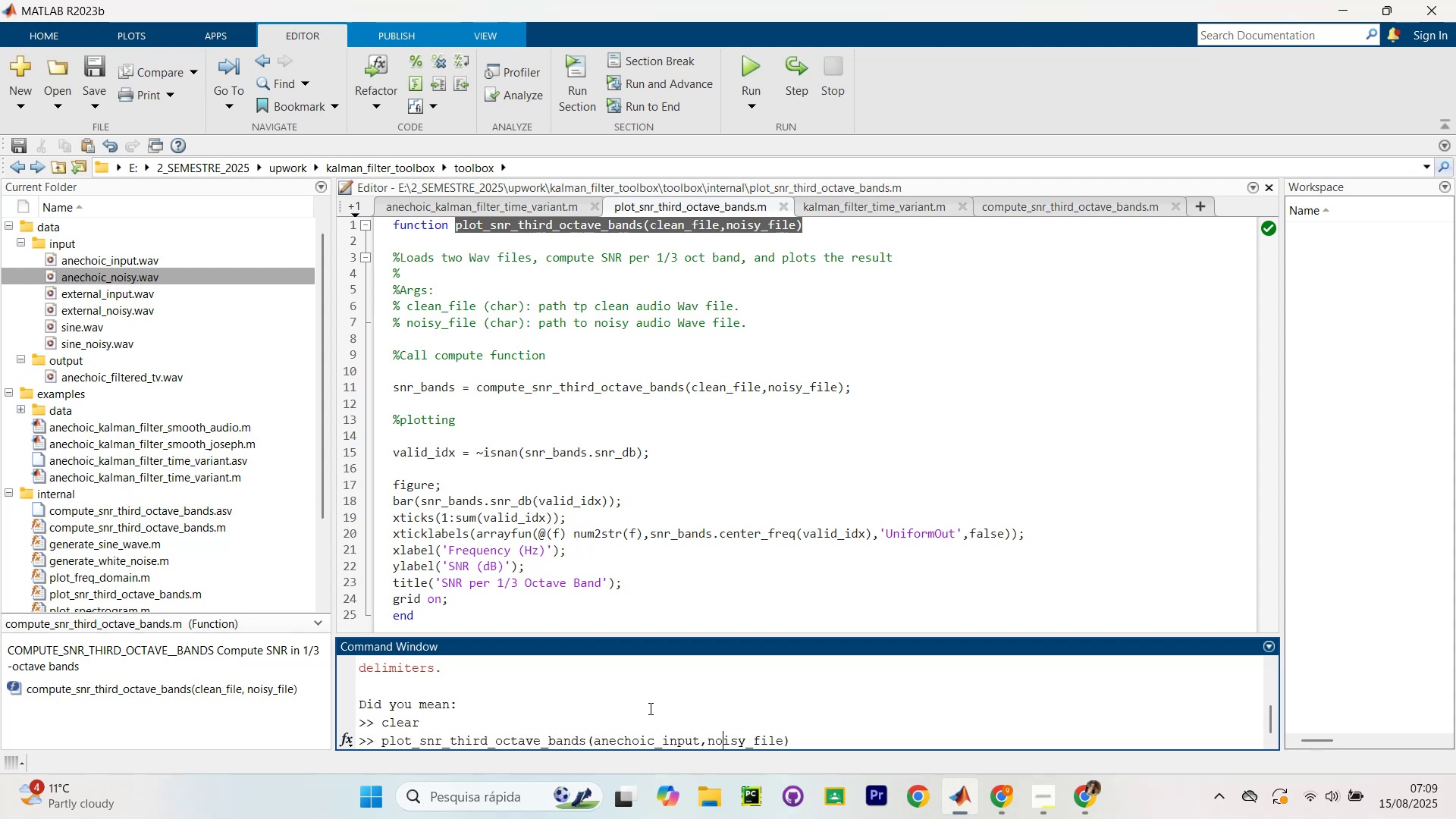 
key(ArrowRight)
 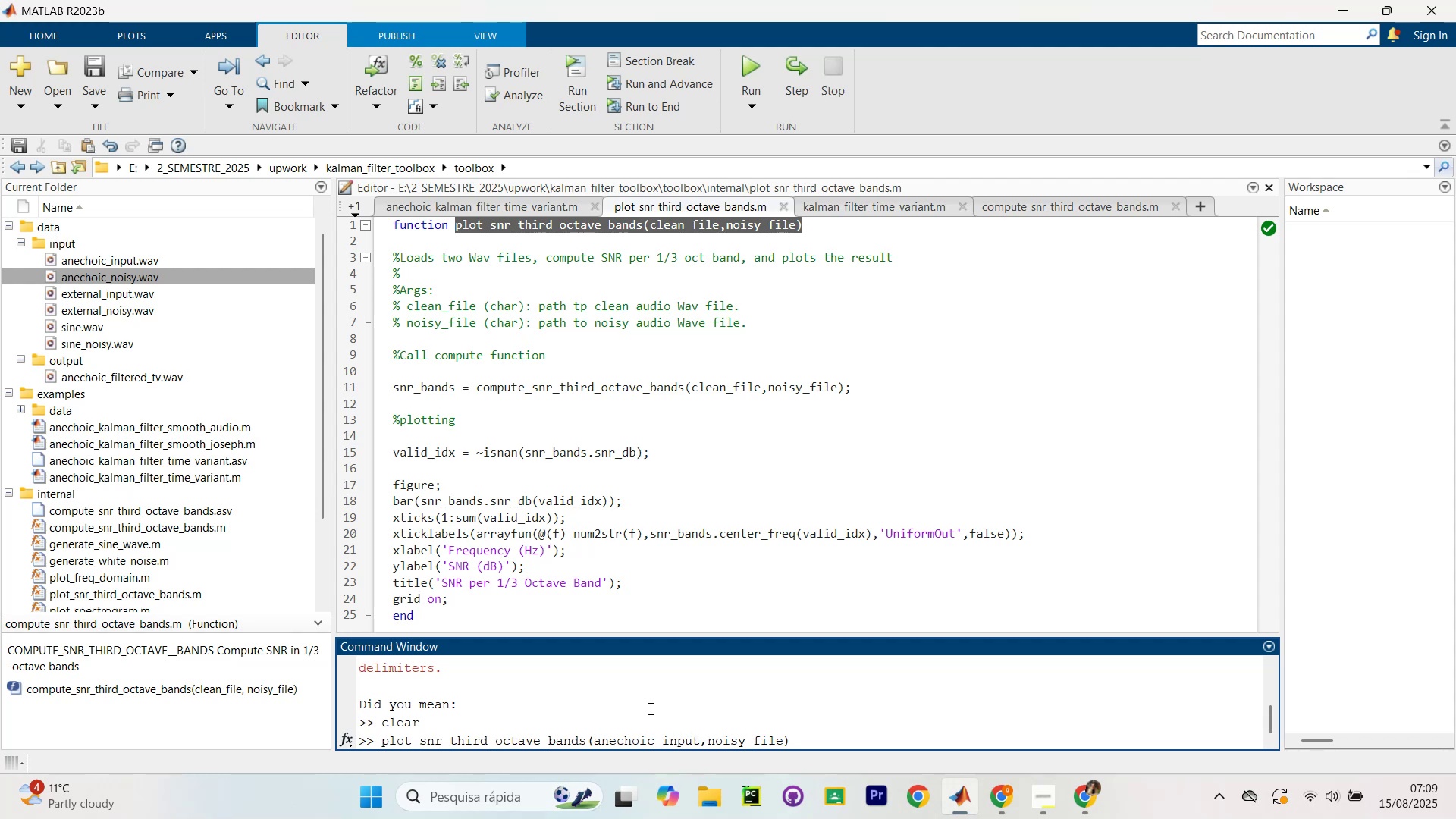 
key(ArrowRight)
 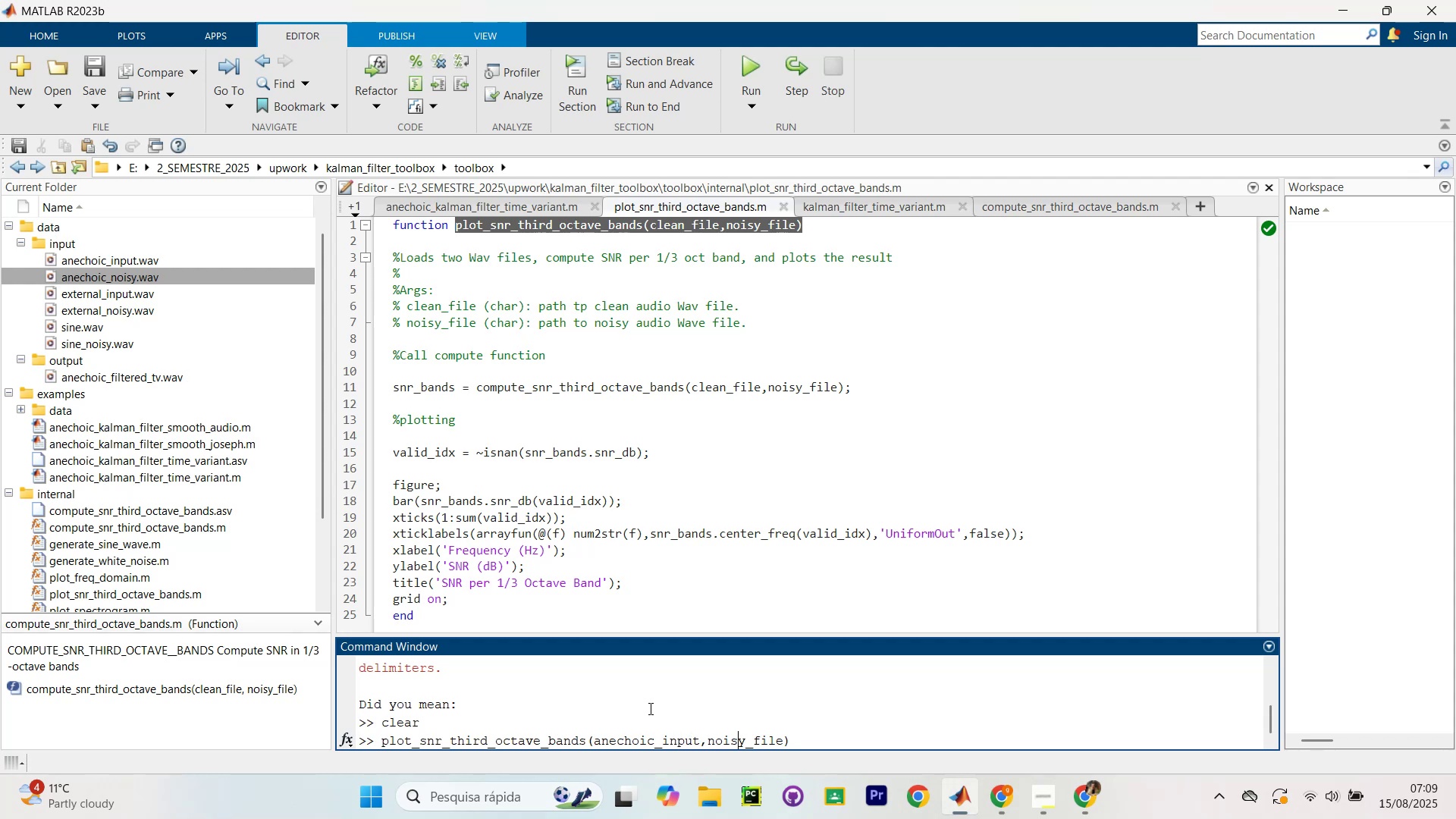 
key(ArrowRight)
 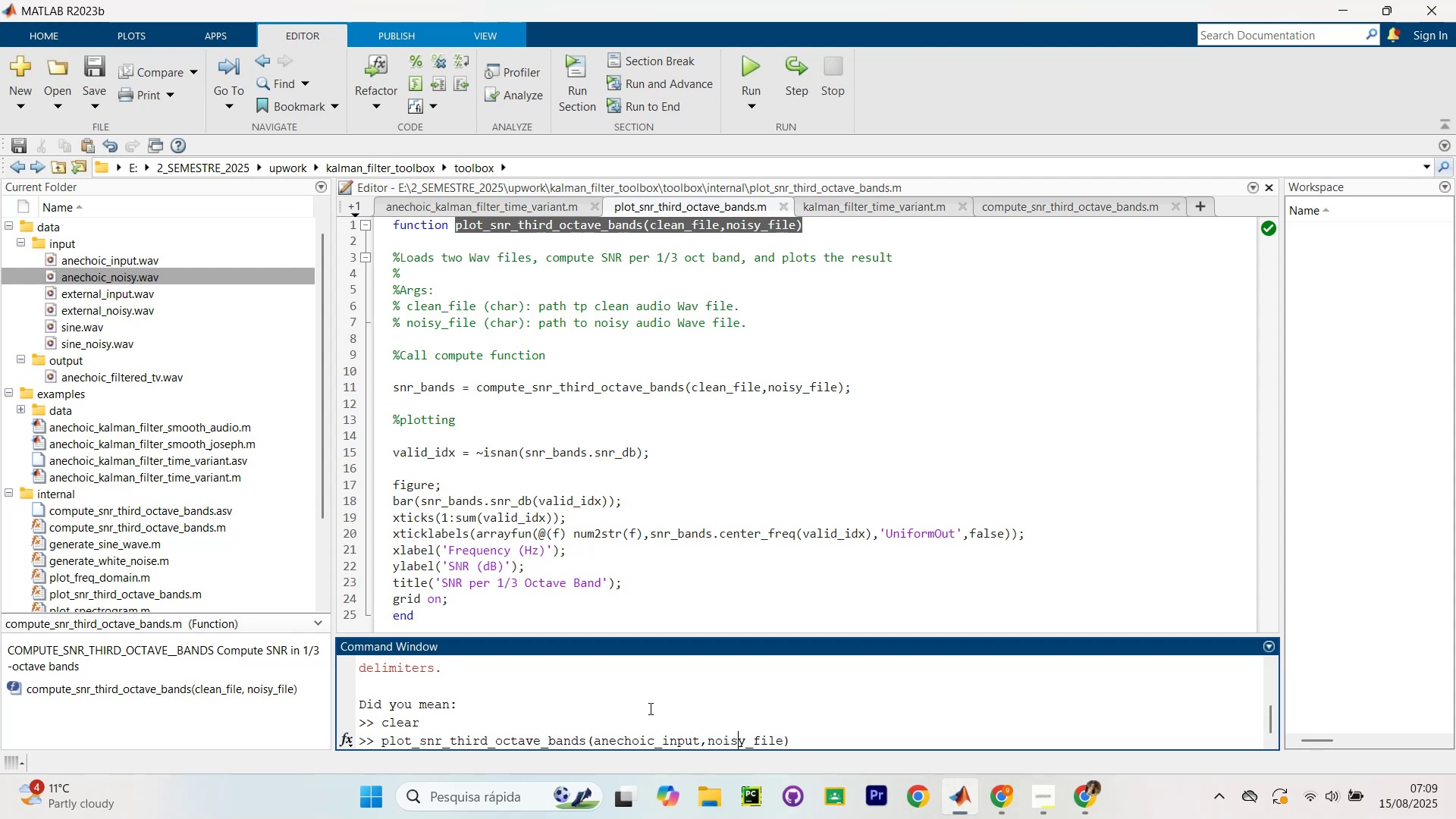 
key(ArrowRight)
 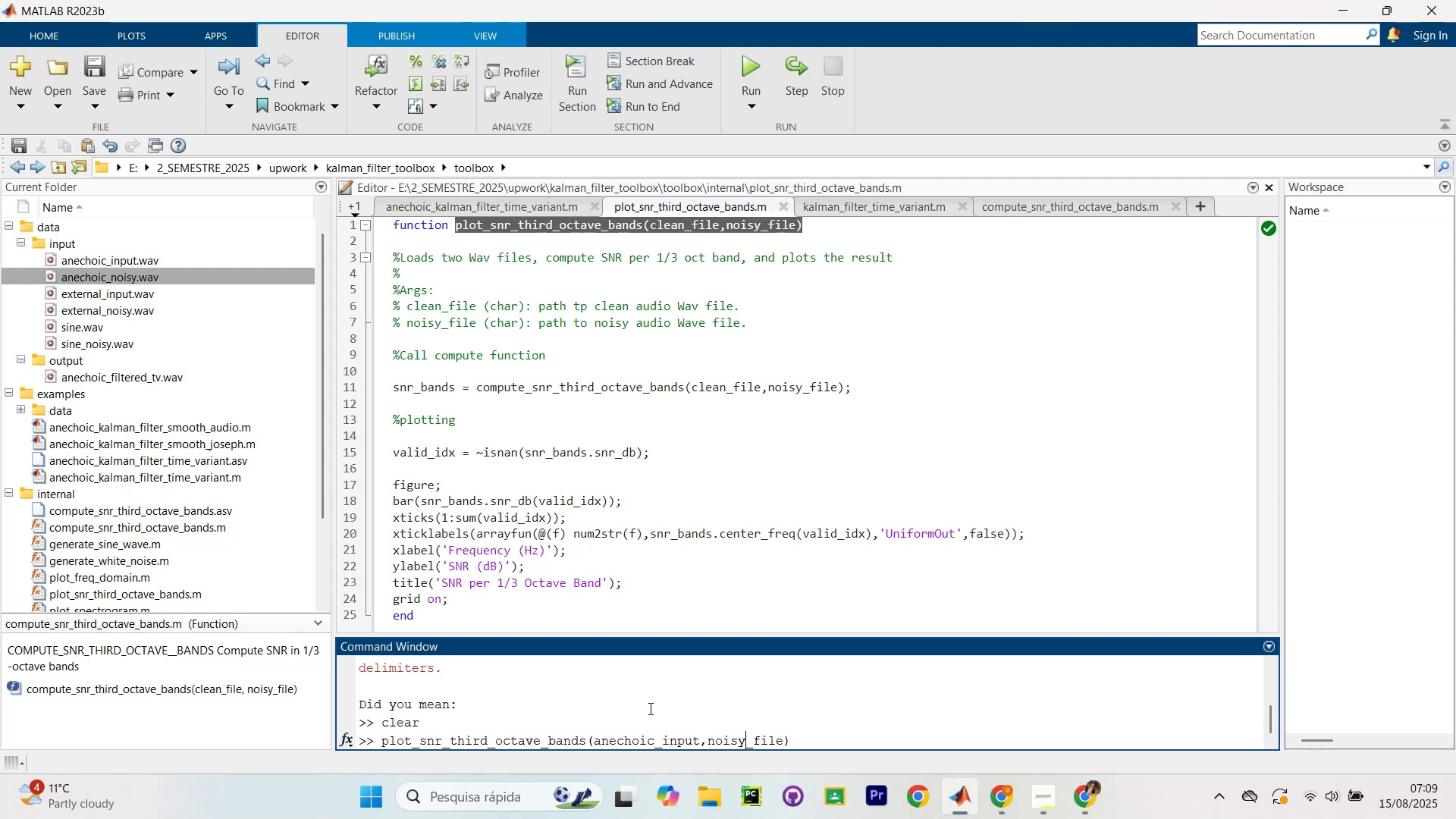 
key(ArrowRight)
 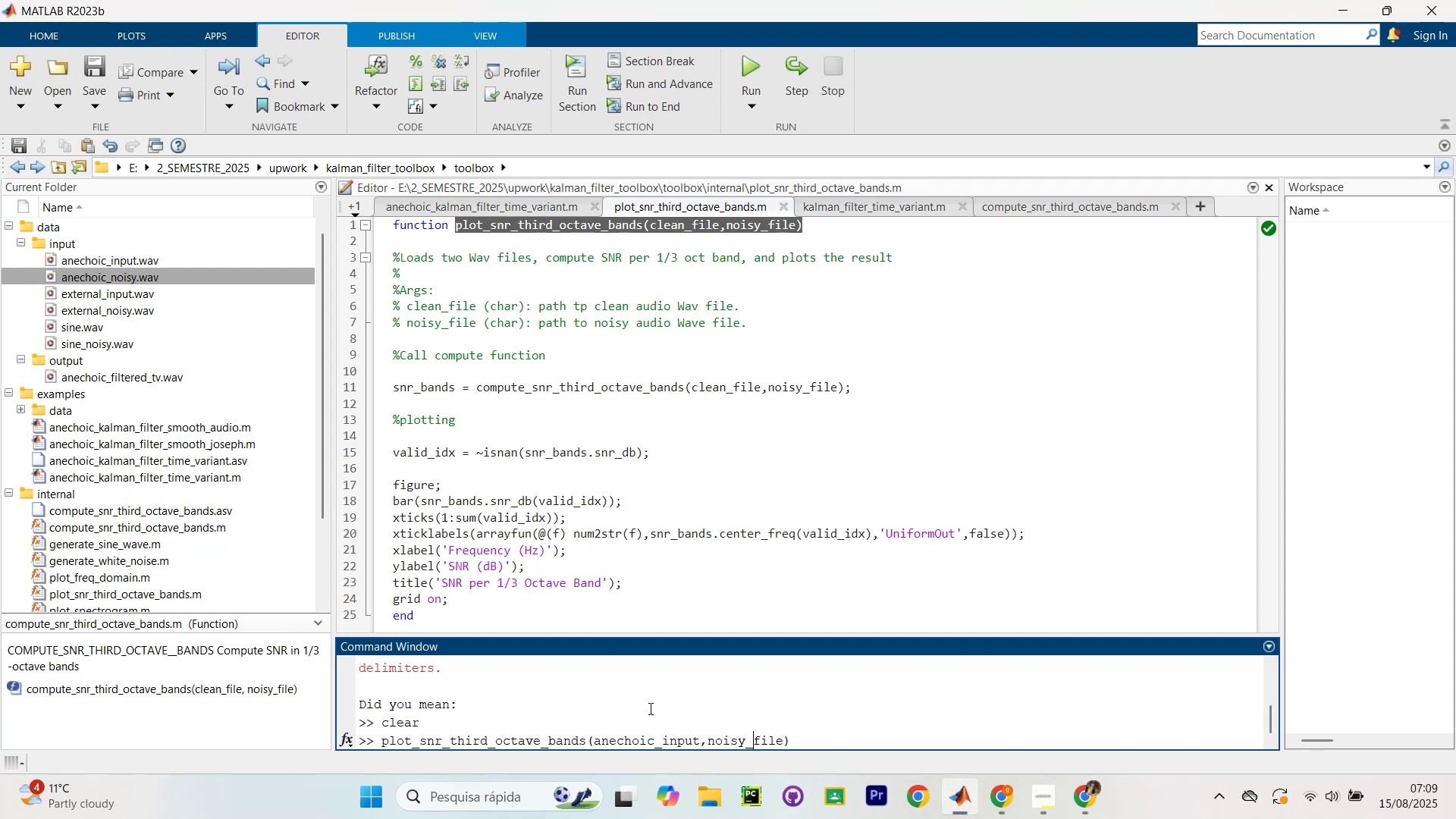 
key(ArrowRight)
 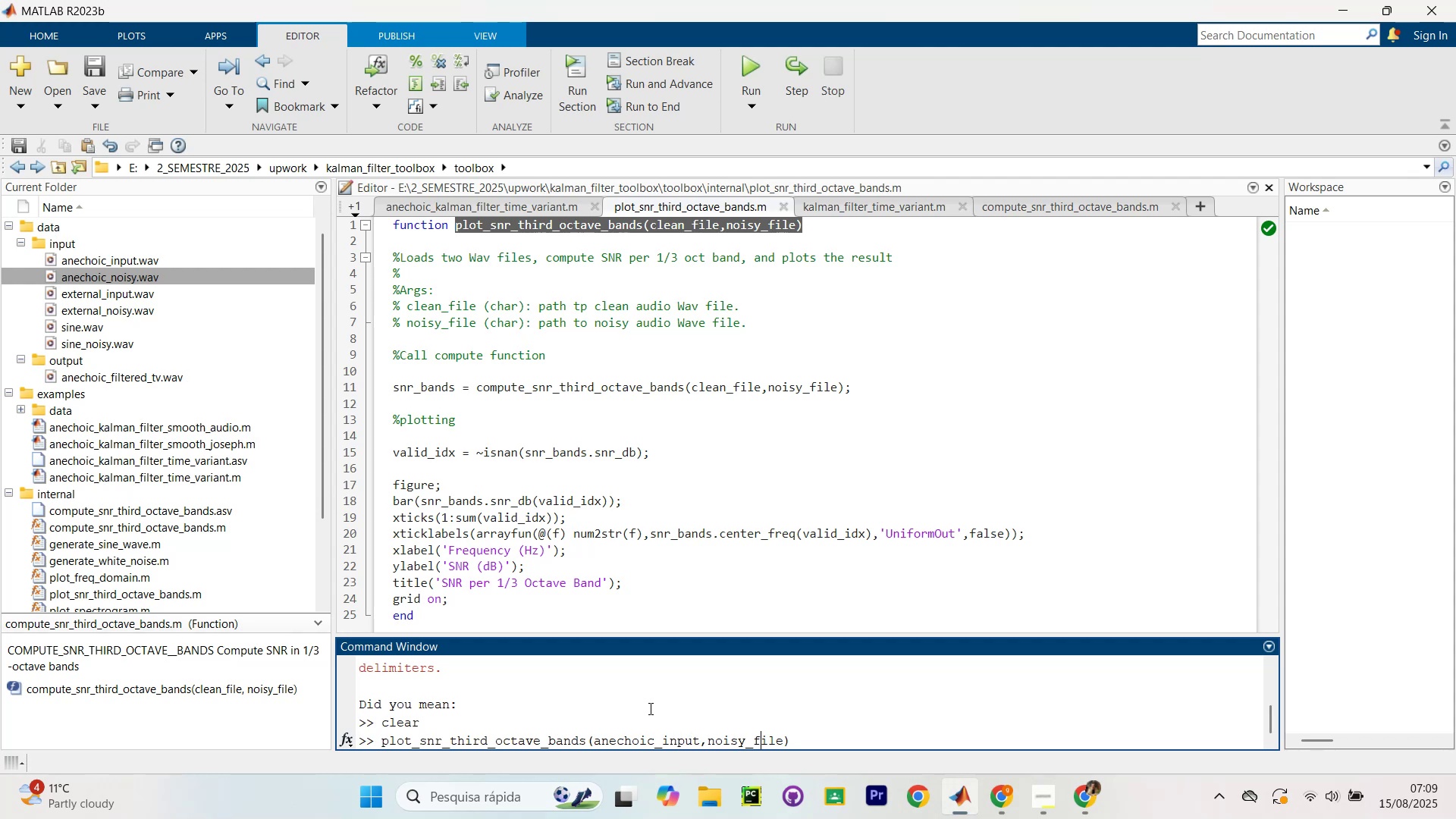 
key(ArrowRight)
 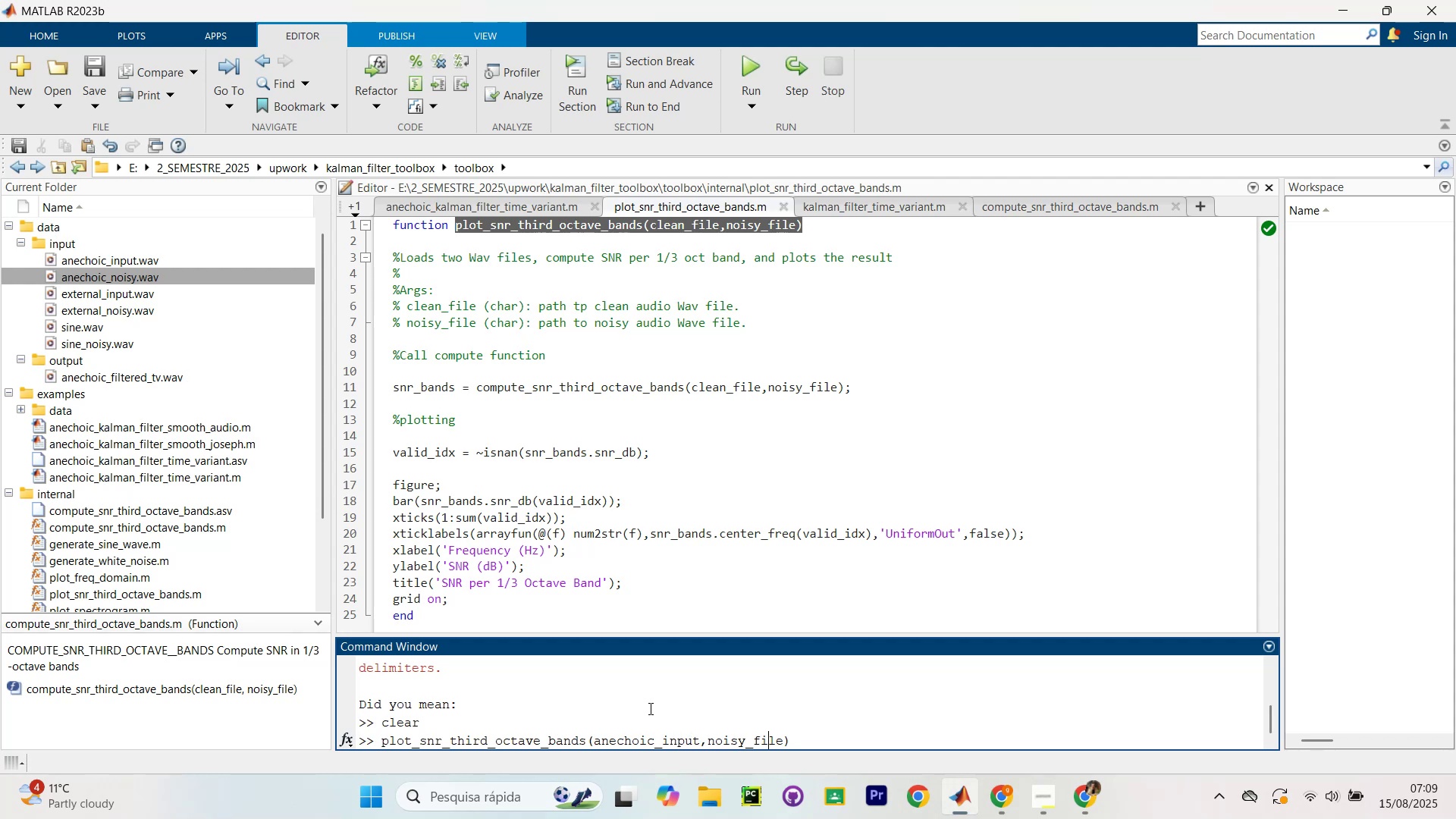 
key(ArrowRight)
 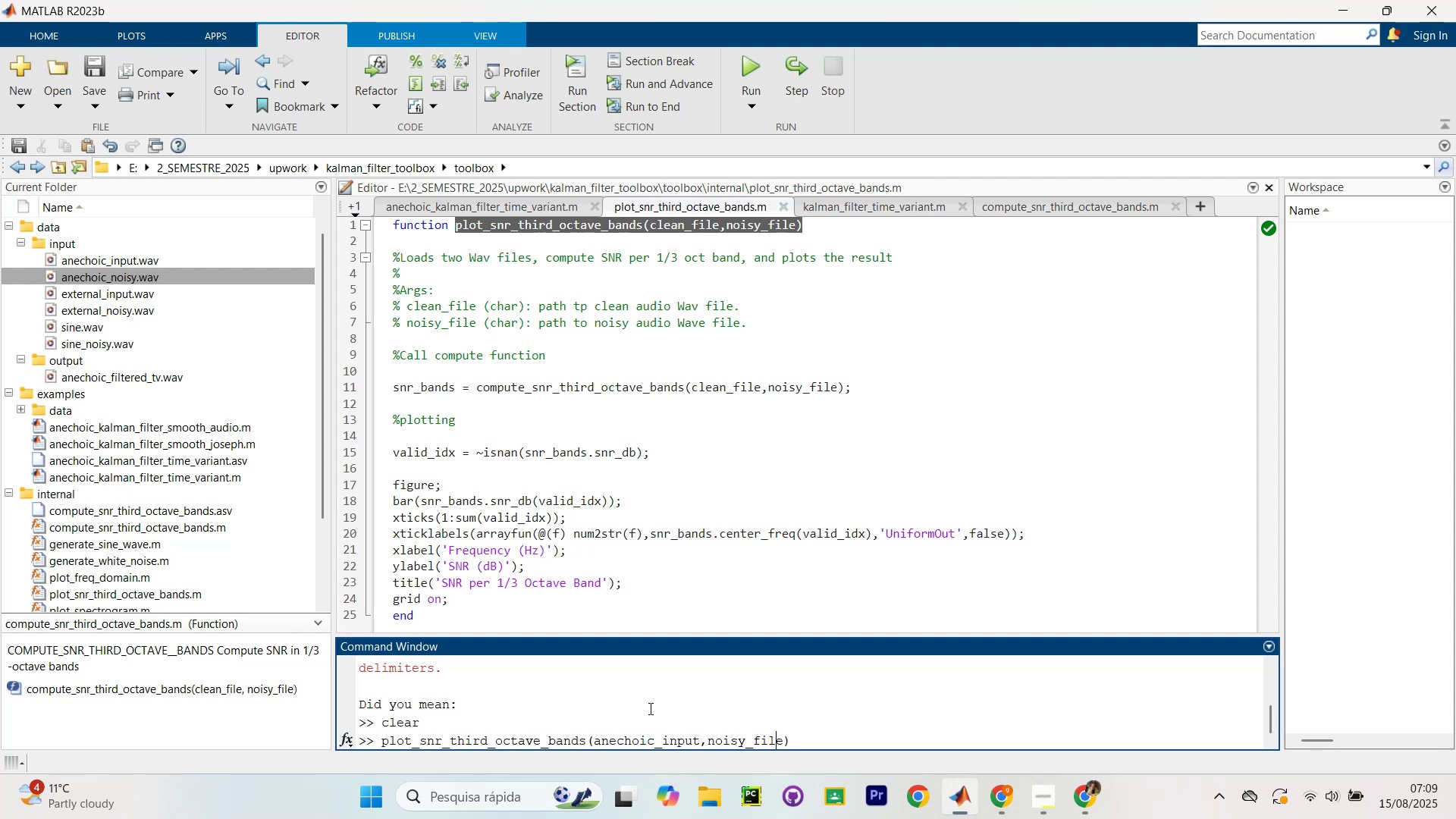 
key(ArrowRight)
 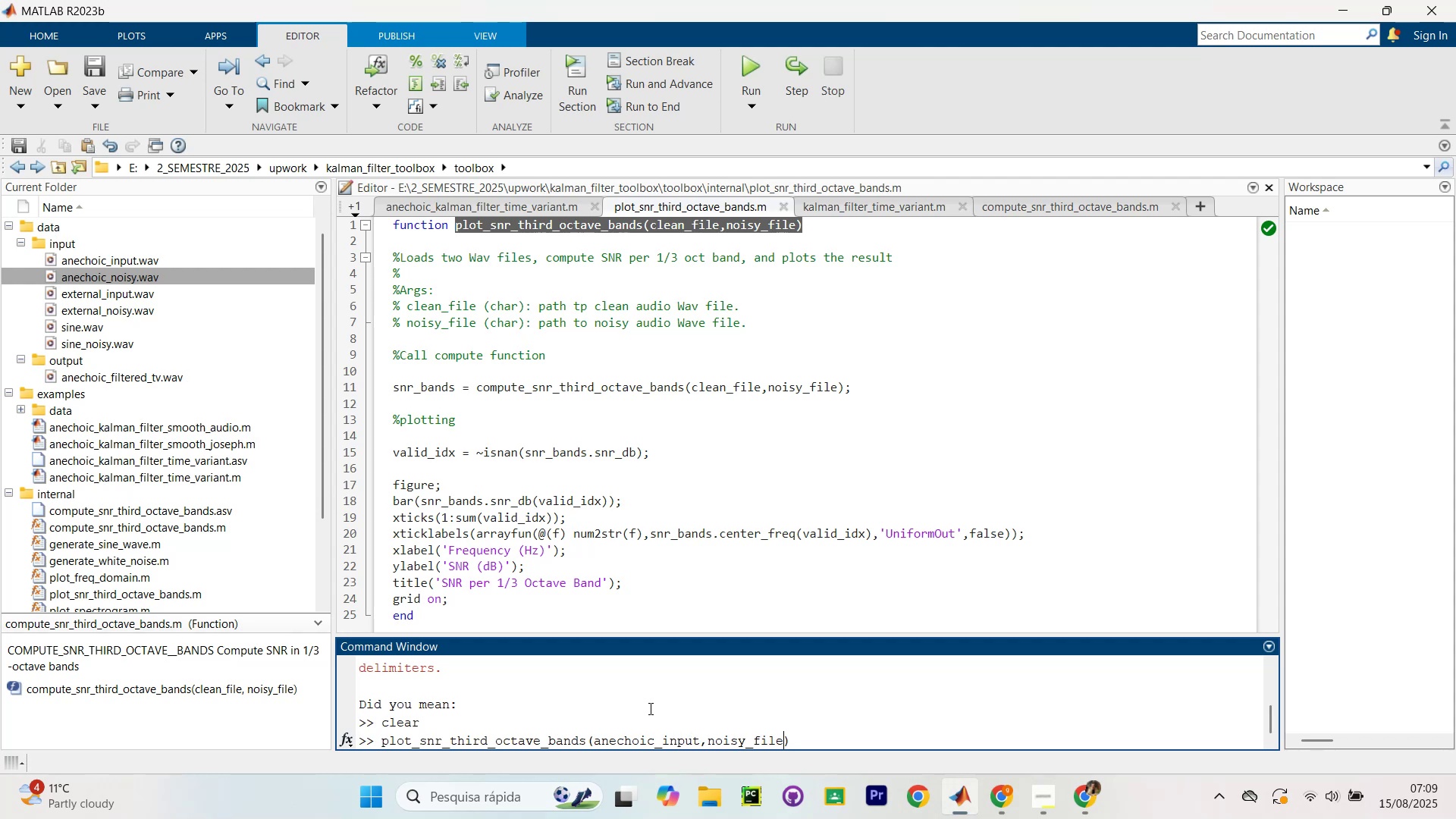 
key(Backspace)
 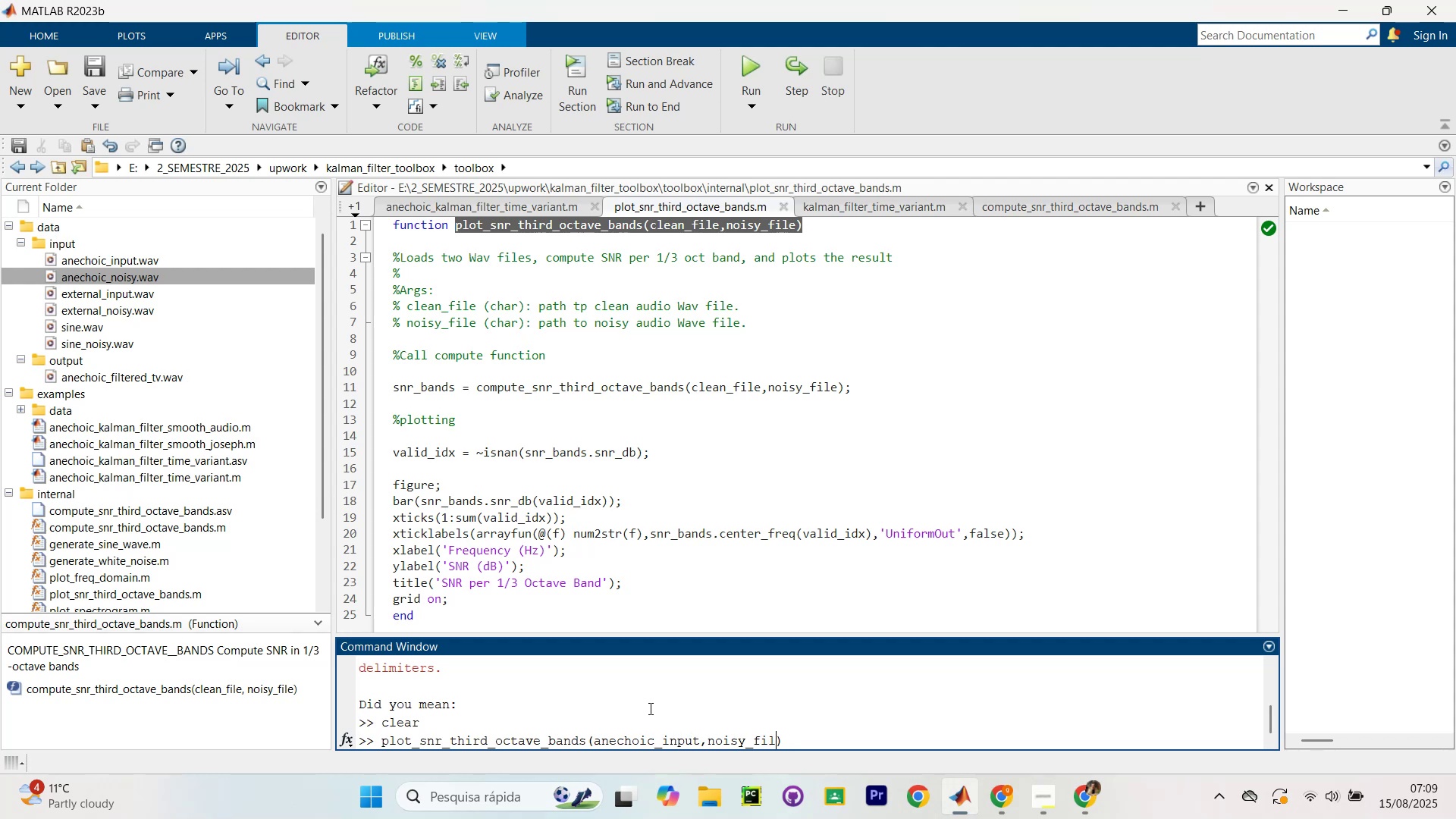 
key(Backspace)
 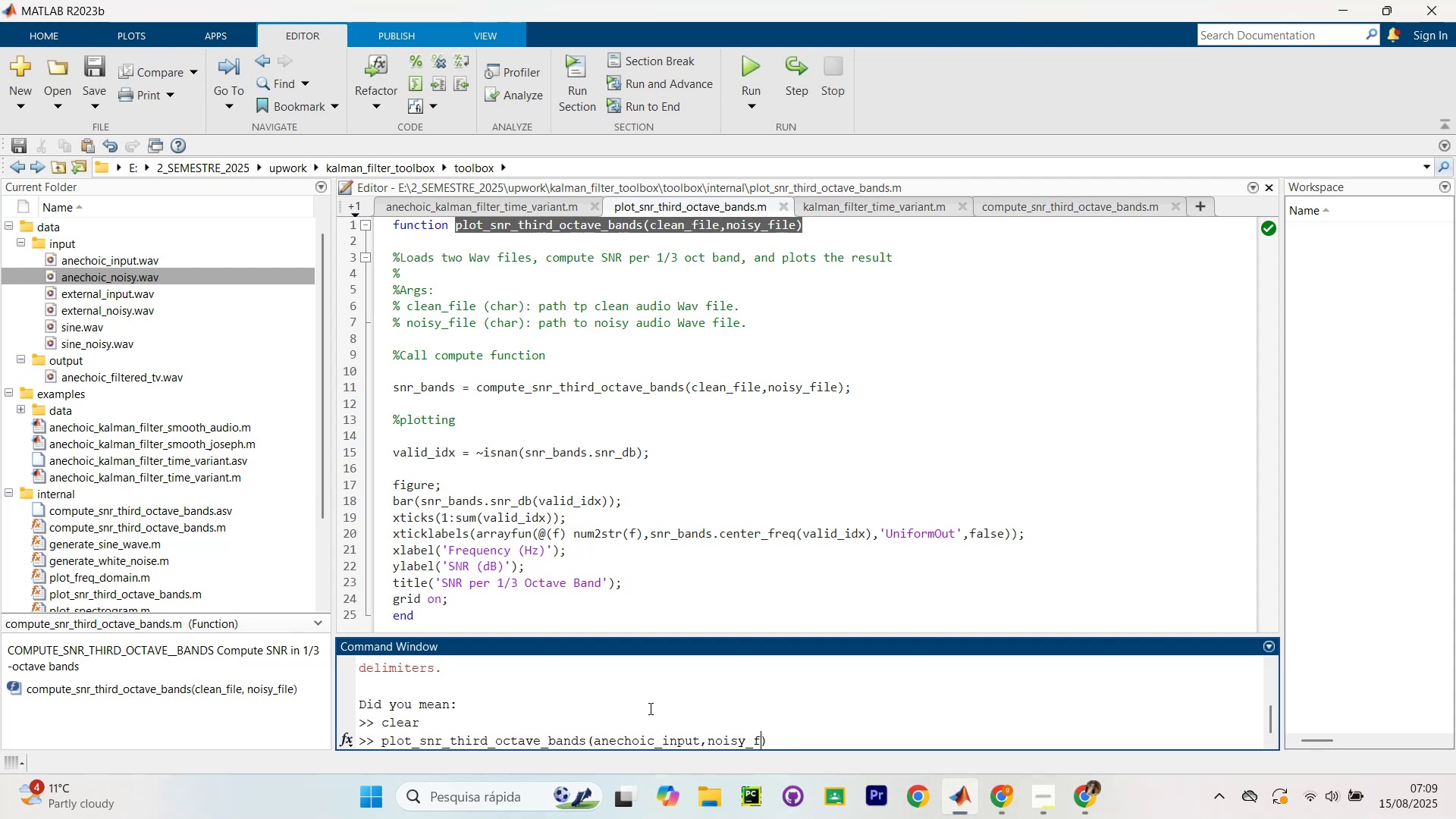 
key(Backspace)
 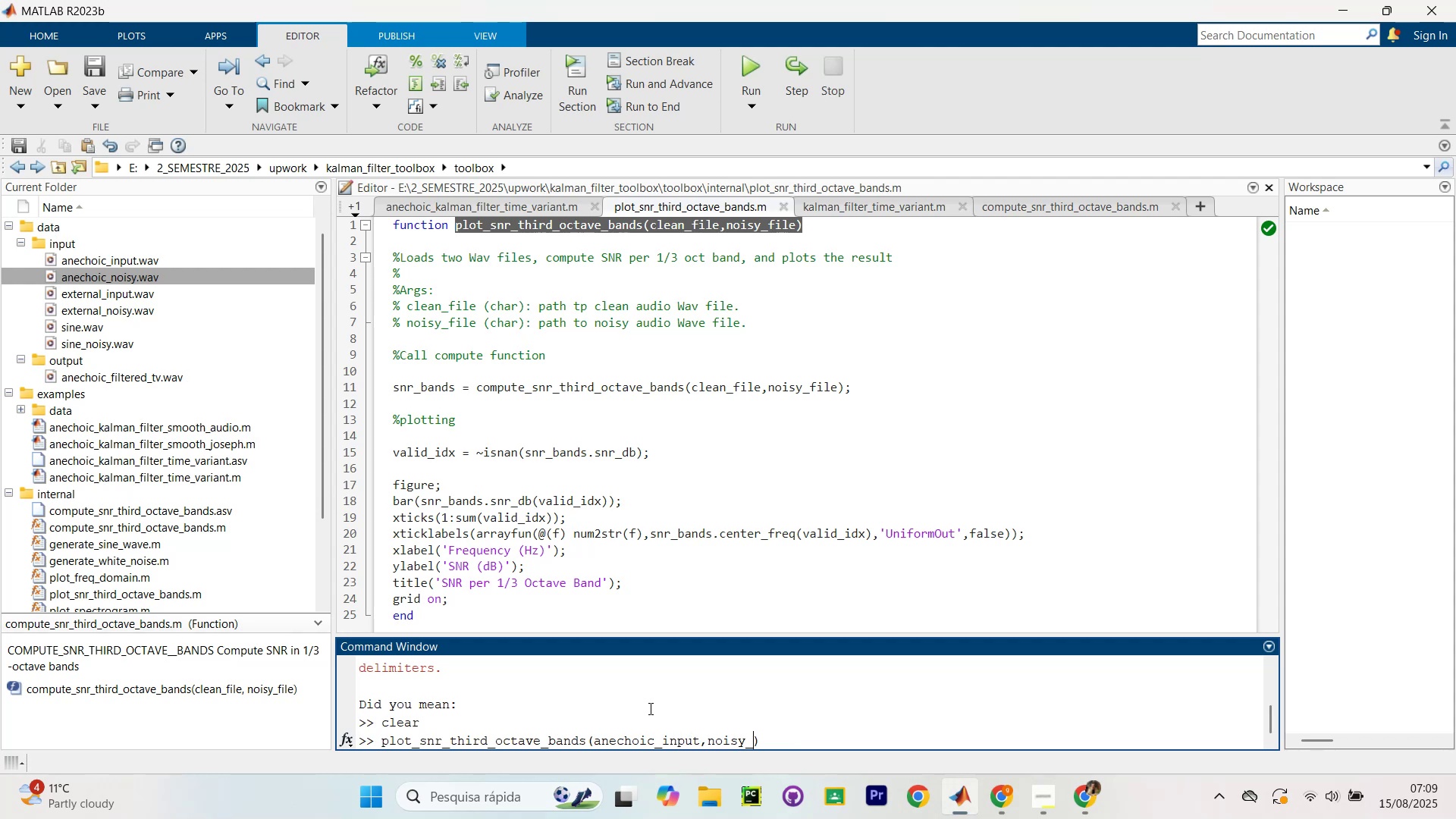 
key(Backspace)
 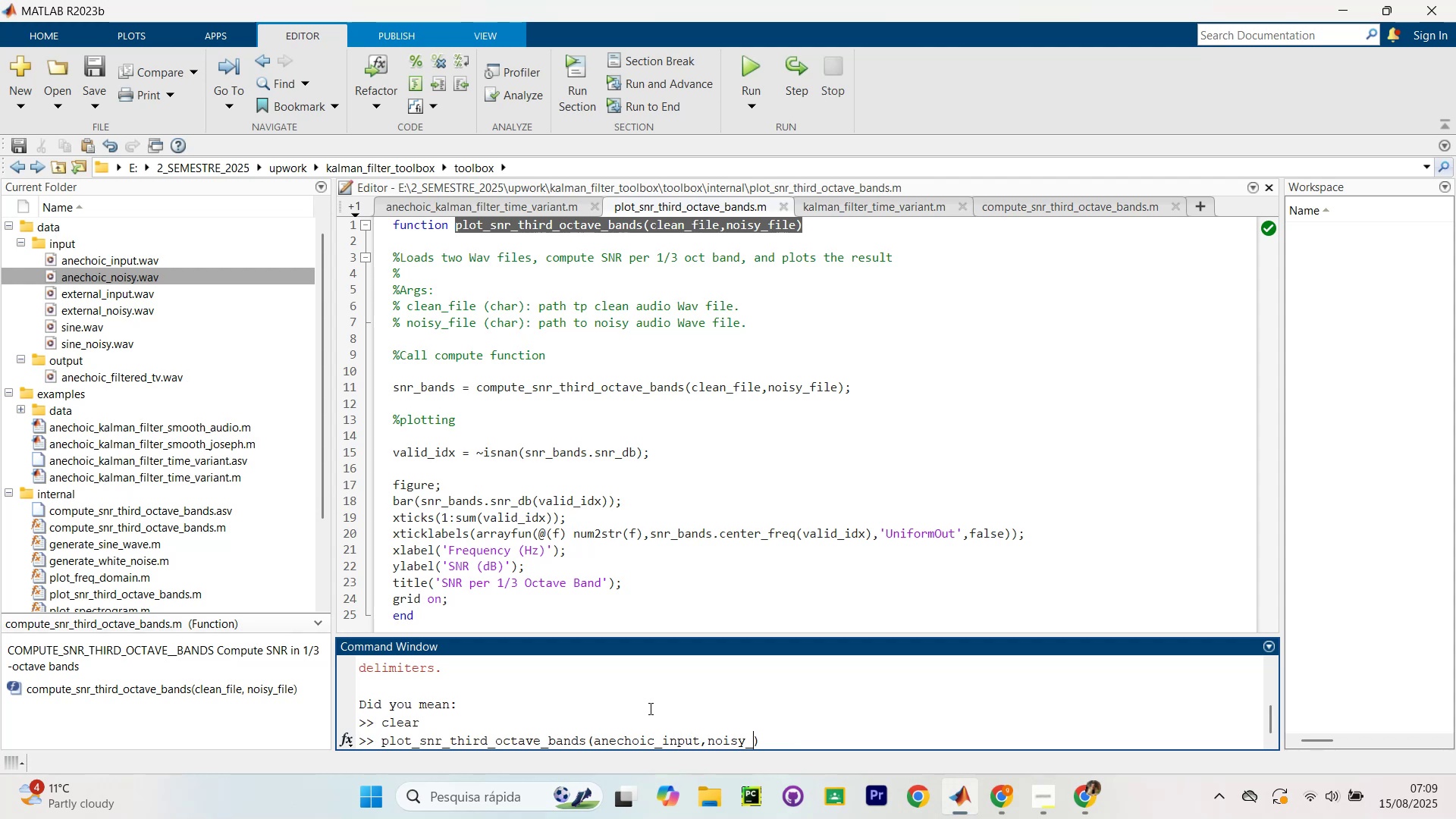 
key(Backspace)
 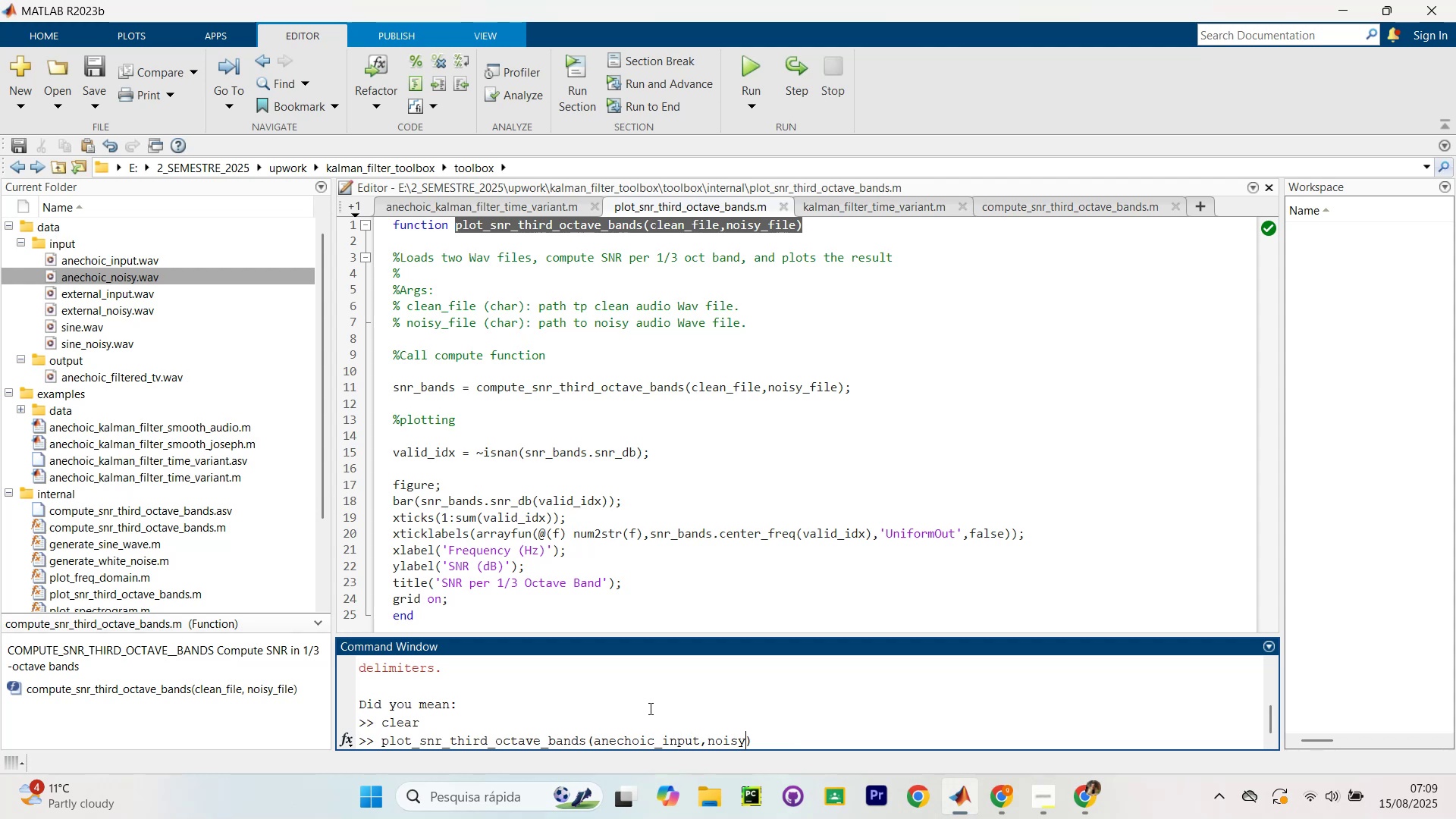 
key(ArrowLeft)
 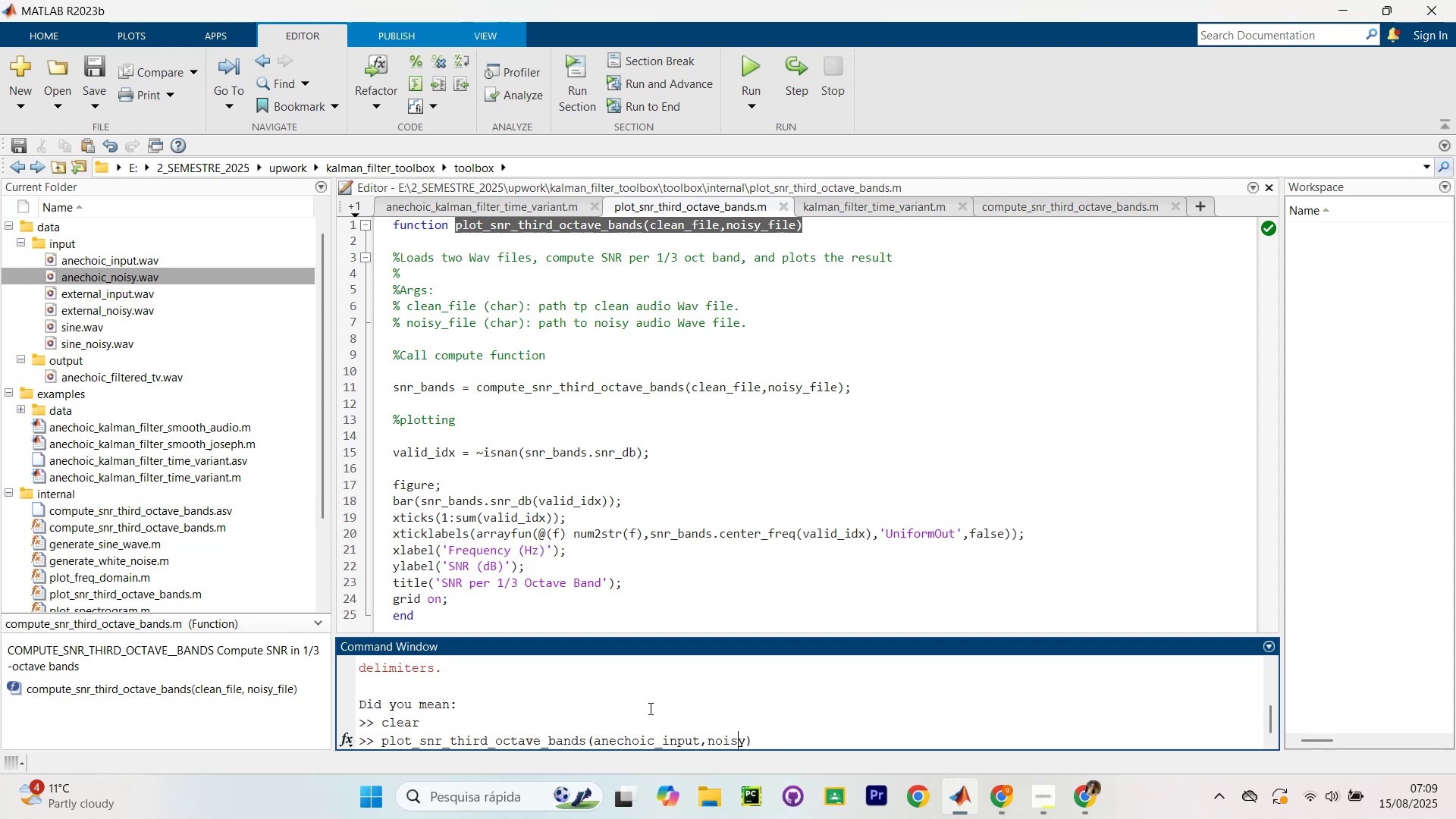 
key(ArrowLeft)
 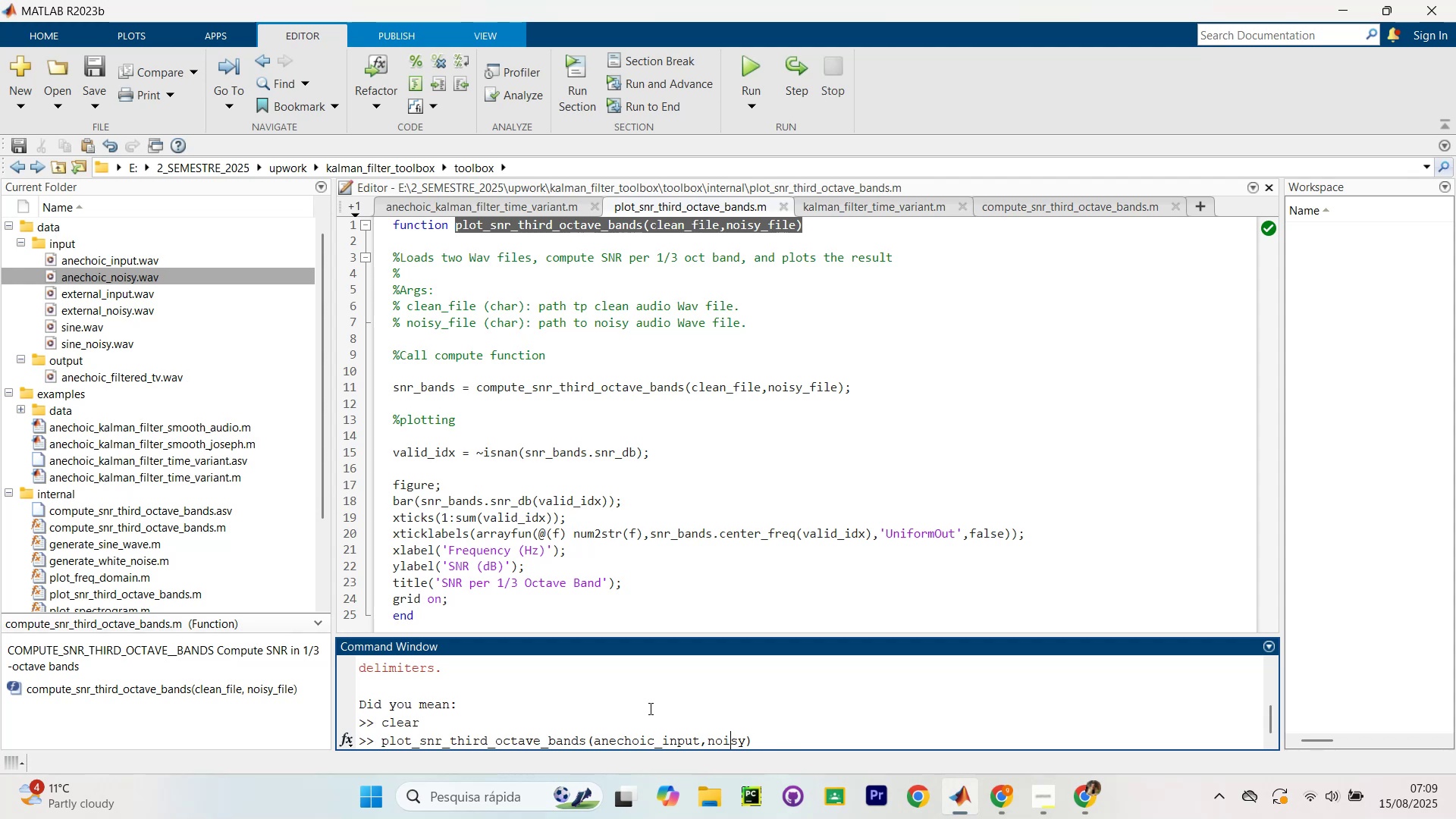 
key(ArrowLeft)
 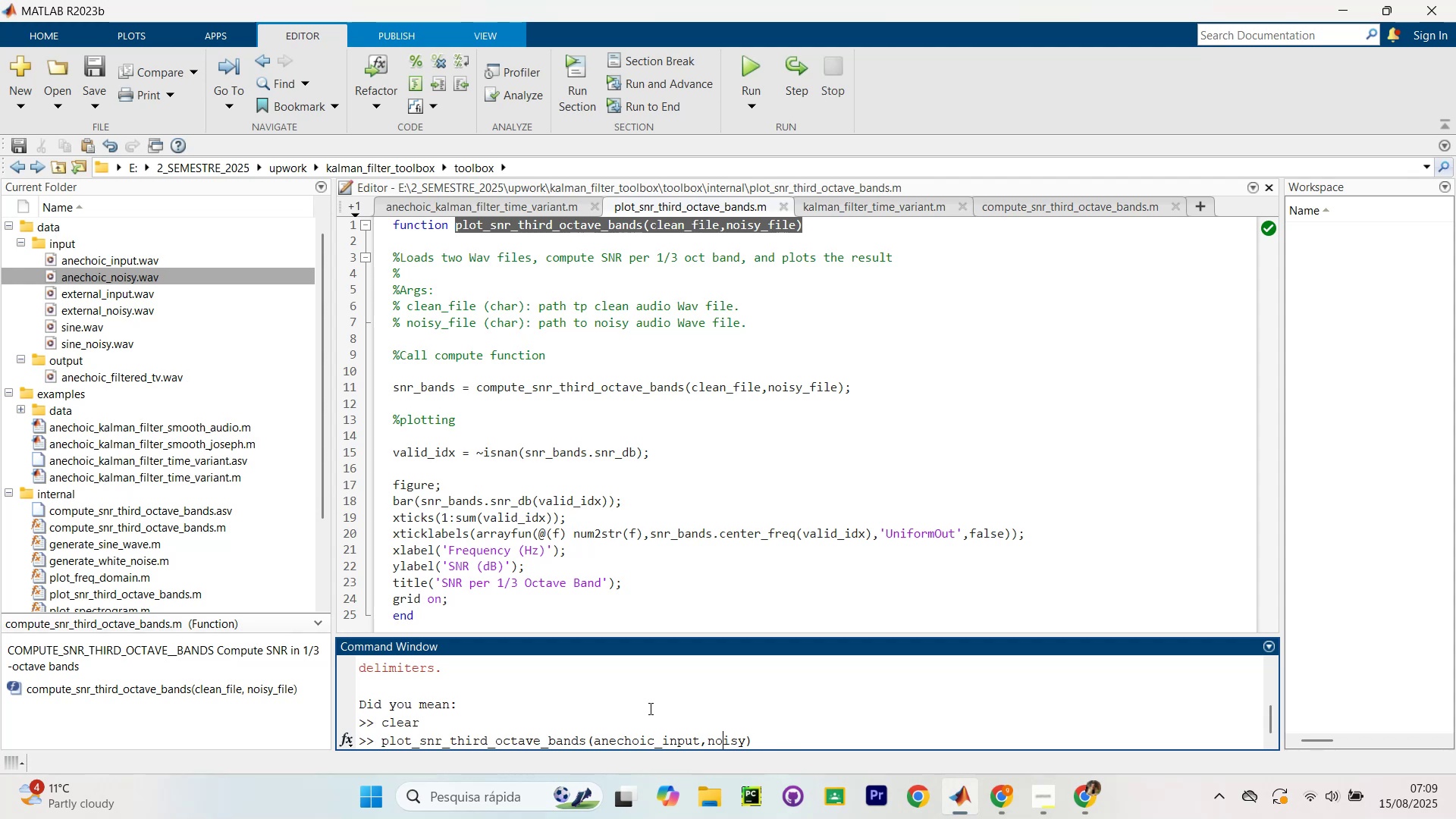 
key(ArrowLeft)
 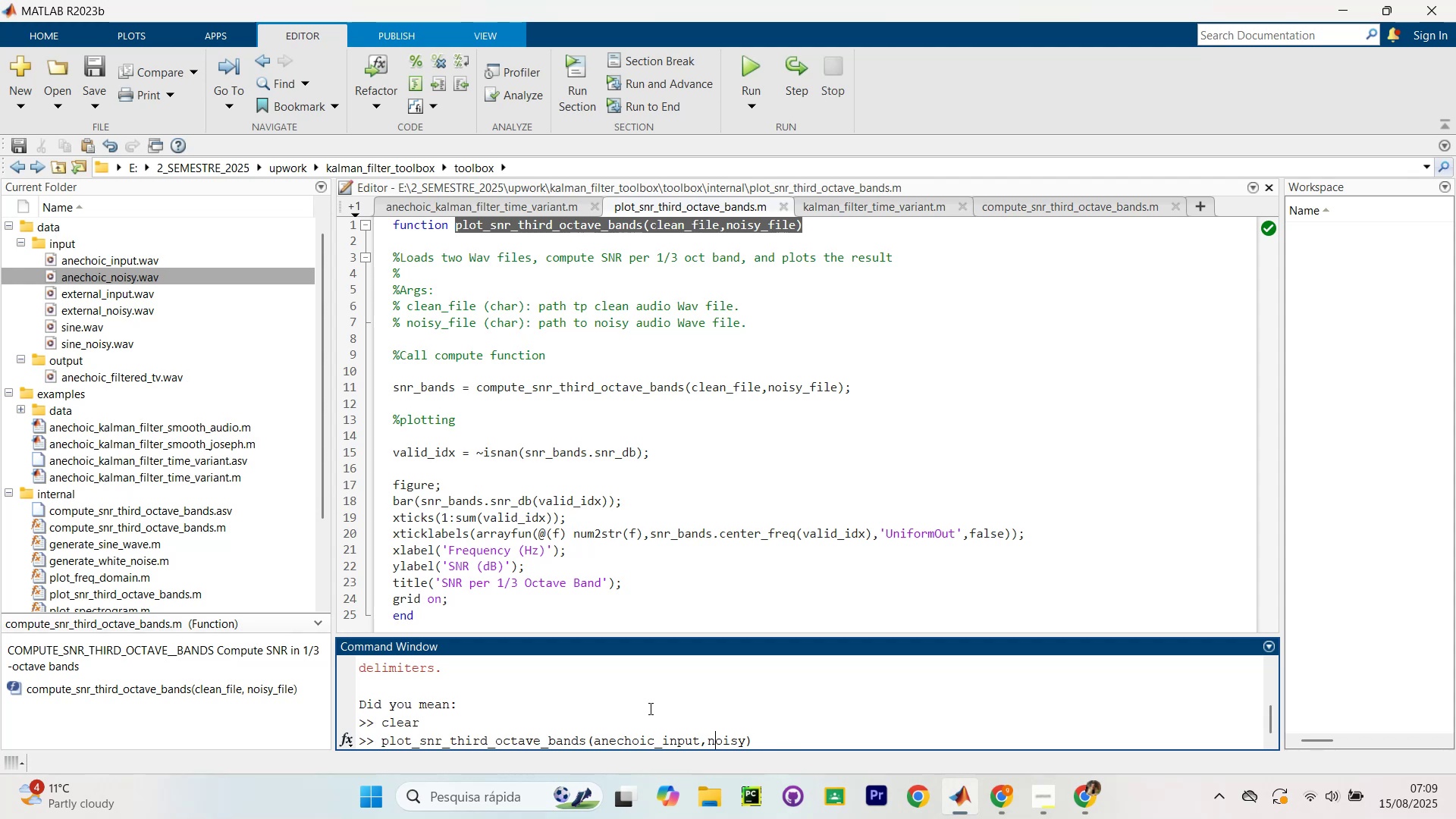 
key(ArrowLeft)
 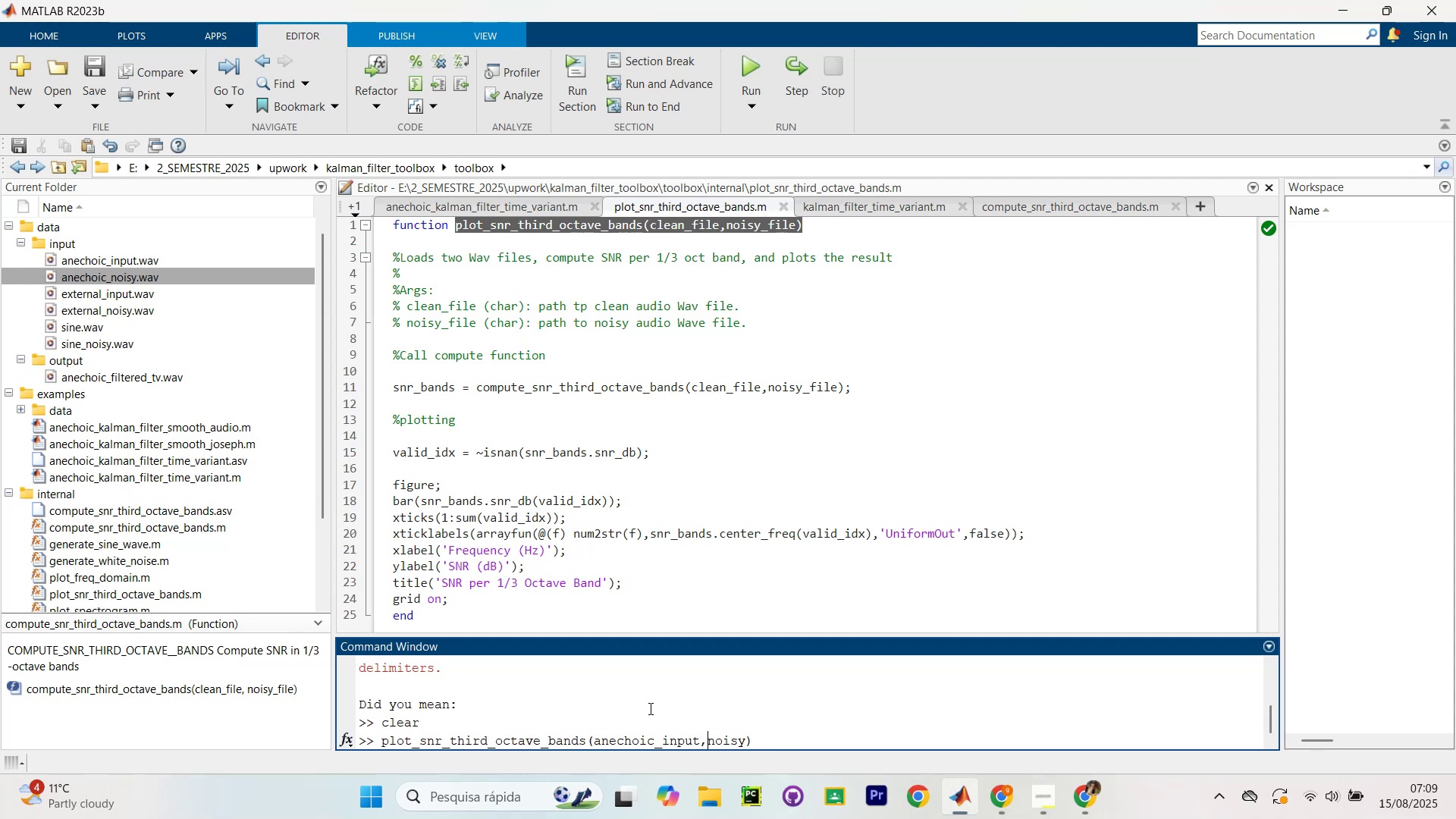 
type(anechoicc_)
 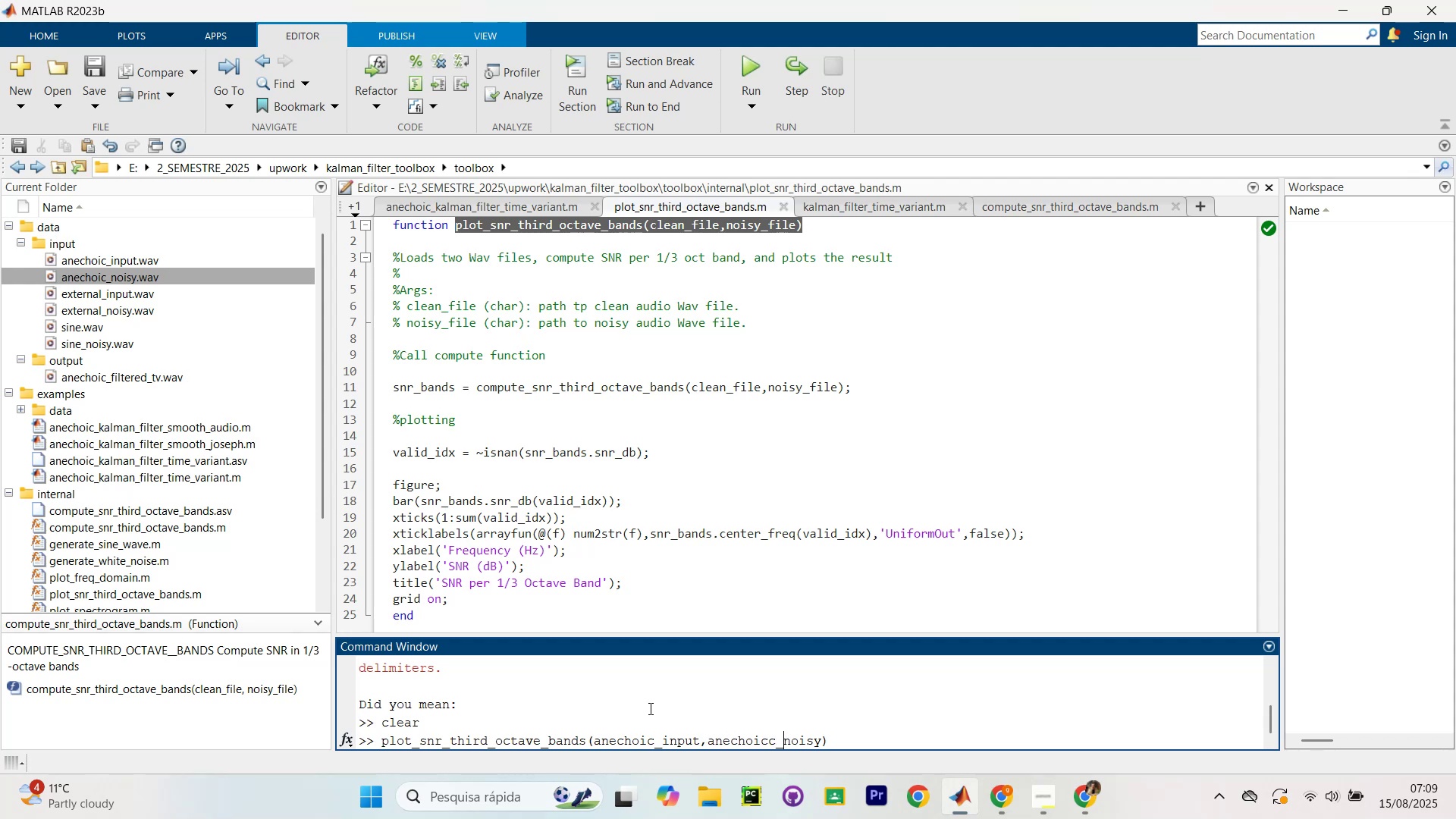 
key(ArrowLeft)
 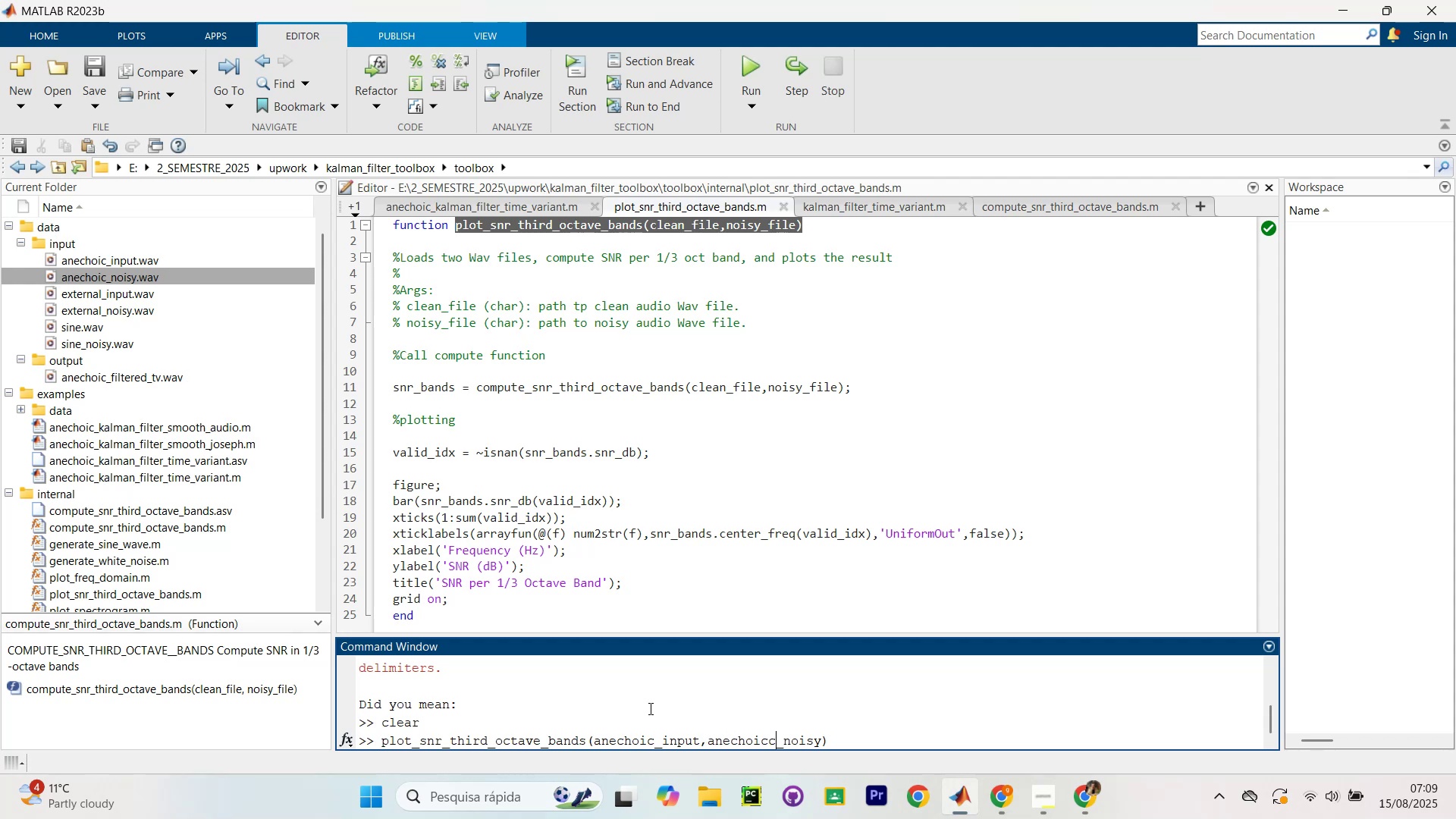 
key(Backspace)
 